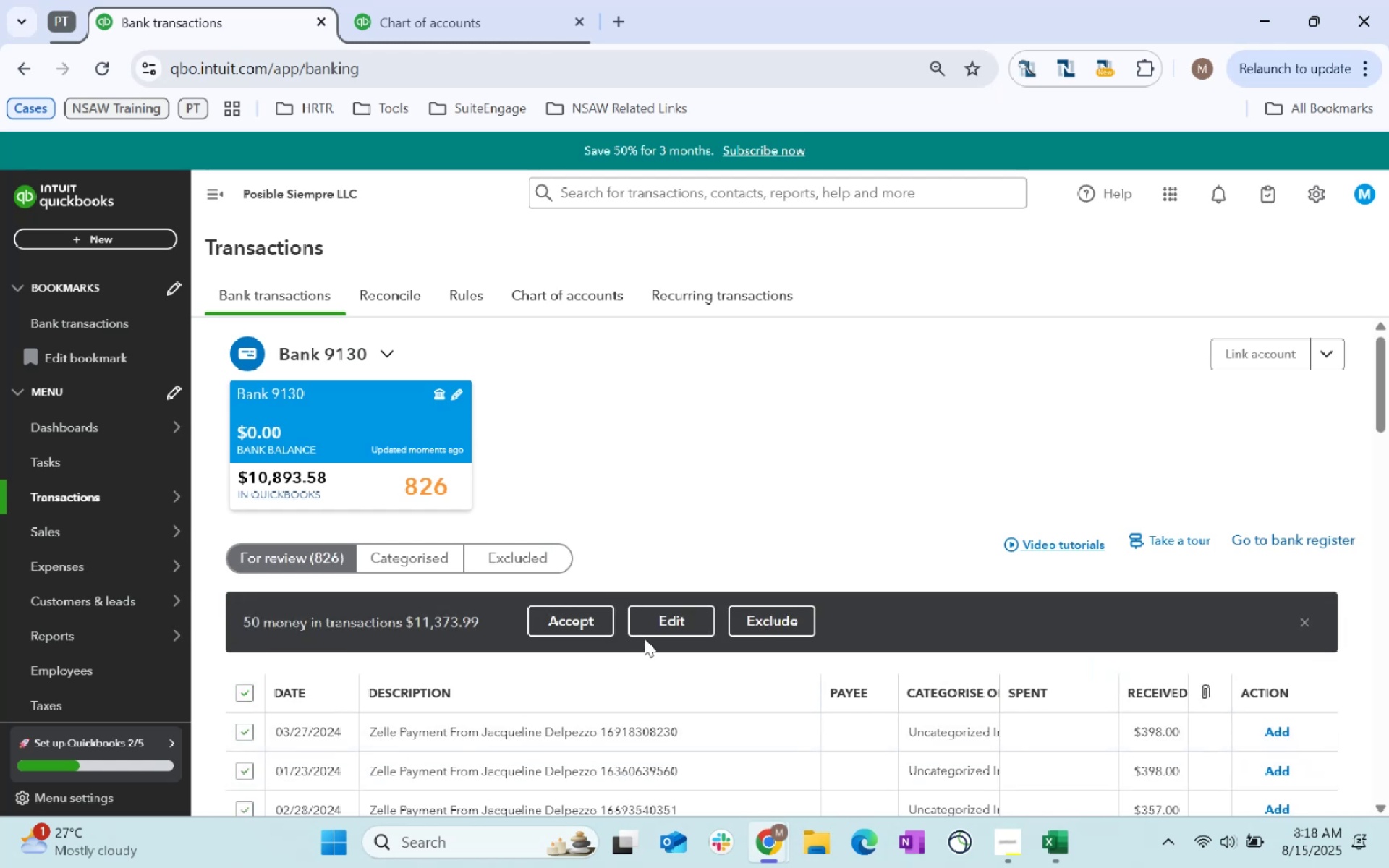 
left_click([656, 631])
 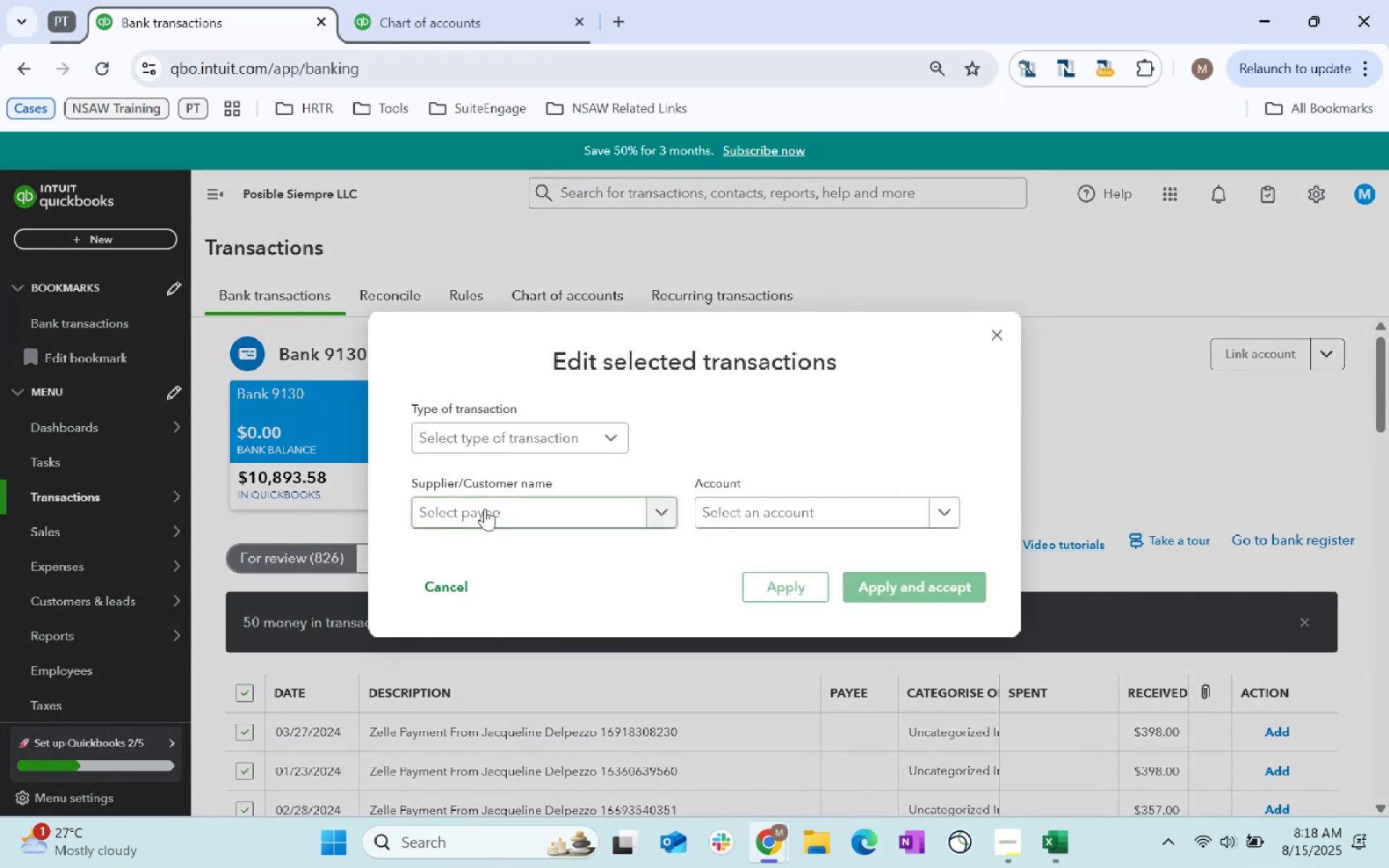 
left_click([497, 515])
 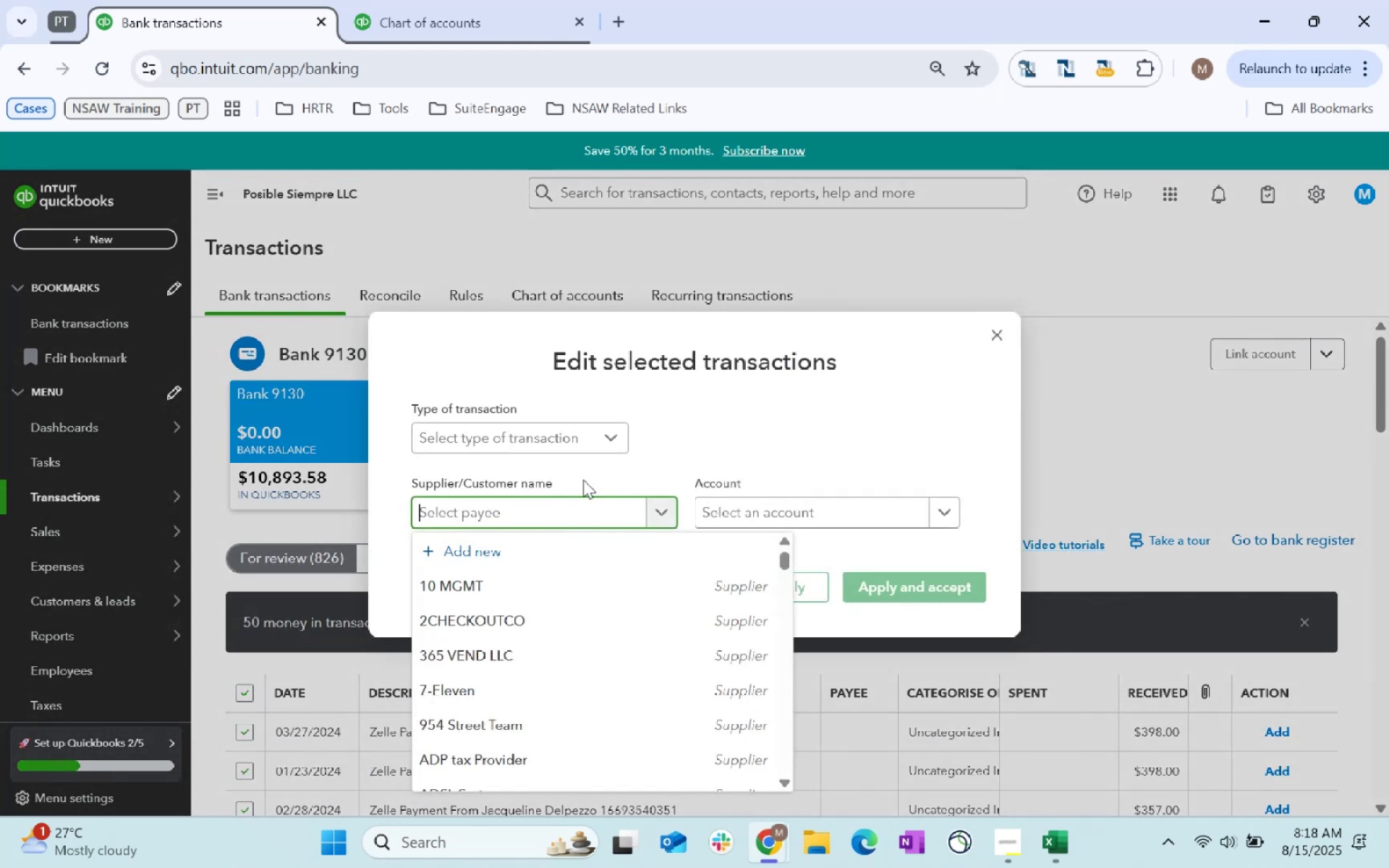 
type(Jac)
key(Tab)
type(revenue)
key(Tab)
 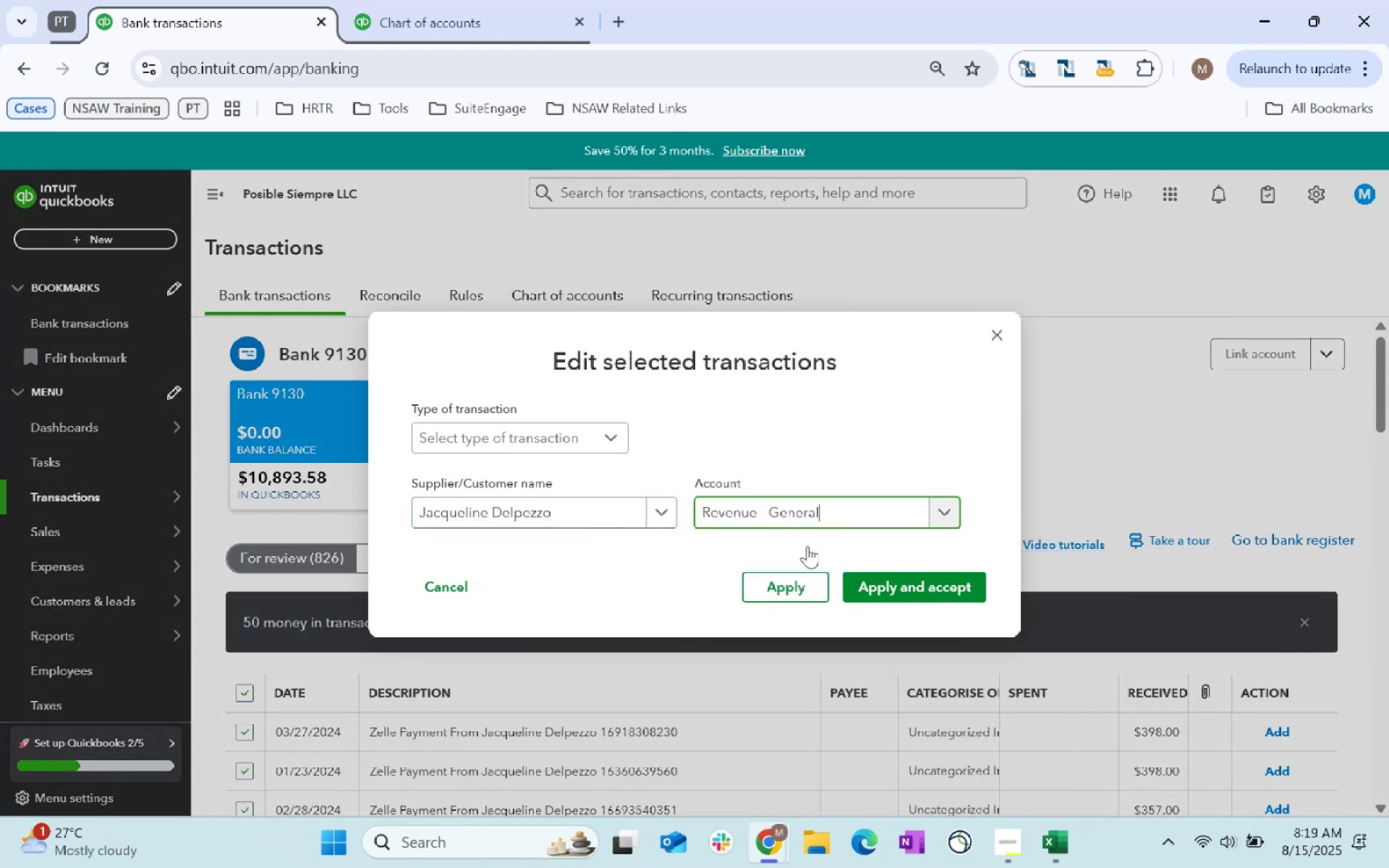 
left_click([901, 584])
 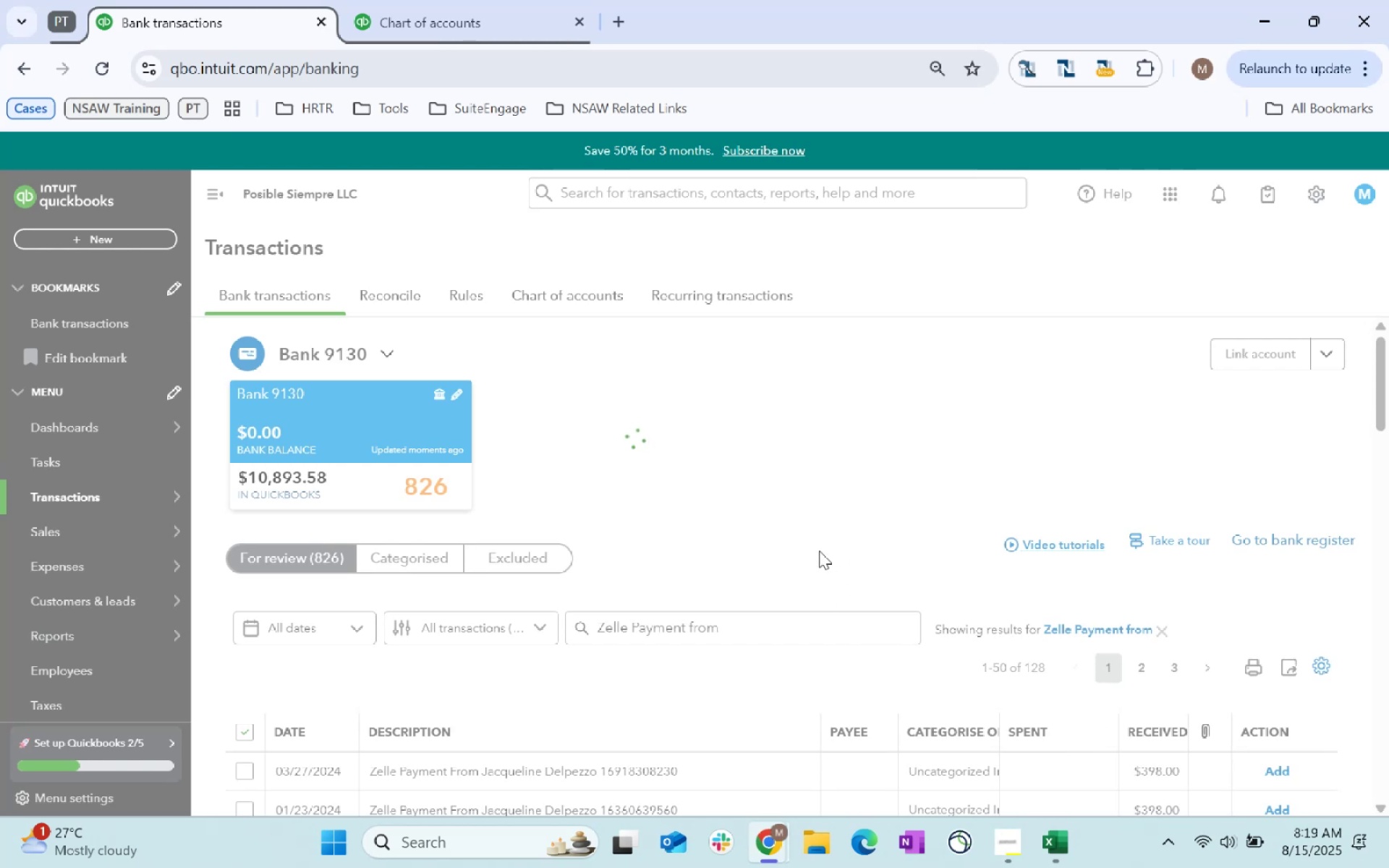 
wait(13.21)
 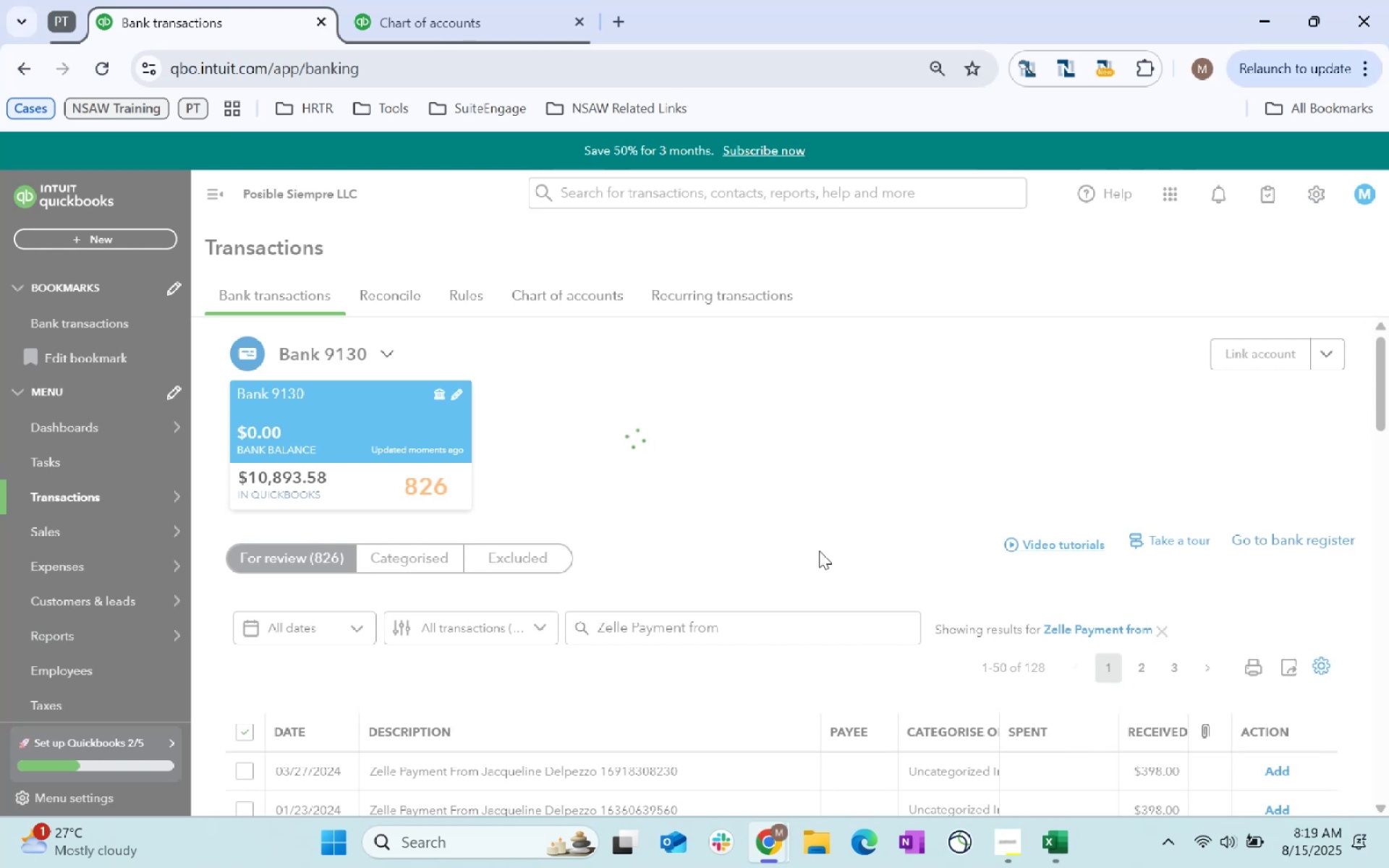 
left_click_drag(start_coordinate=[409, 0], to_coordinate=[412, 0])
 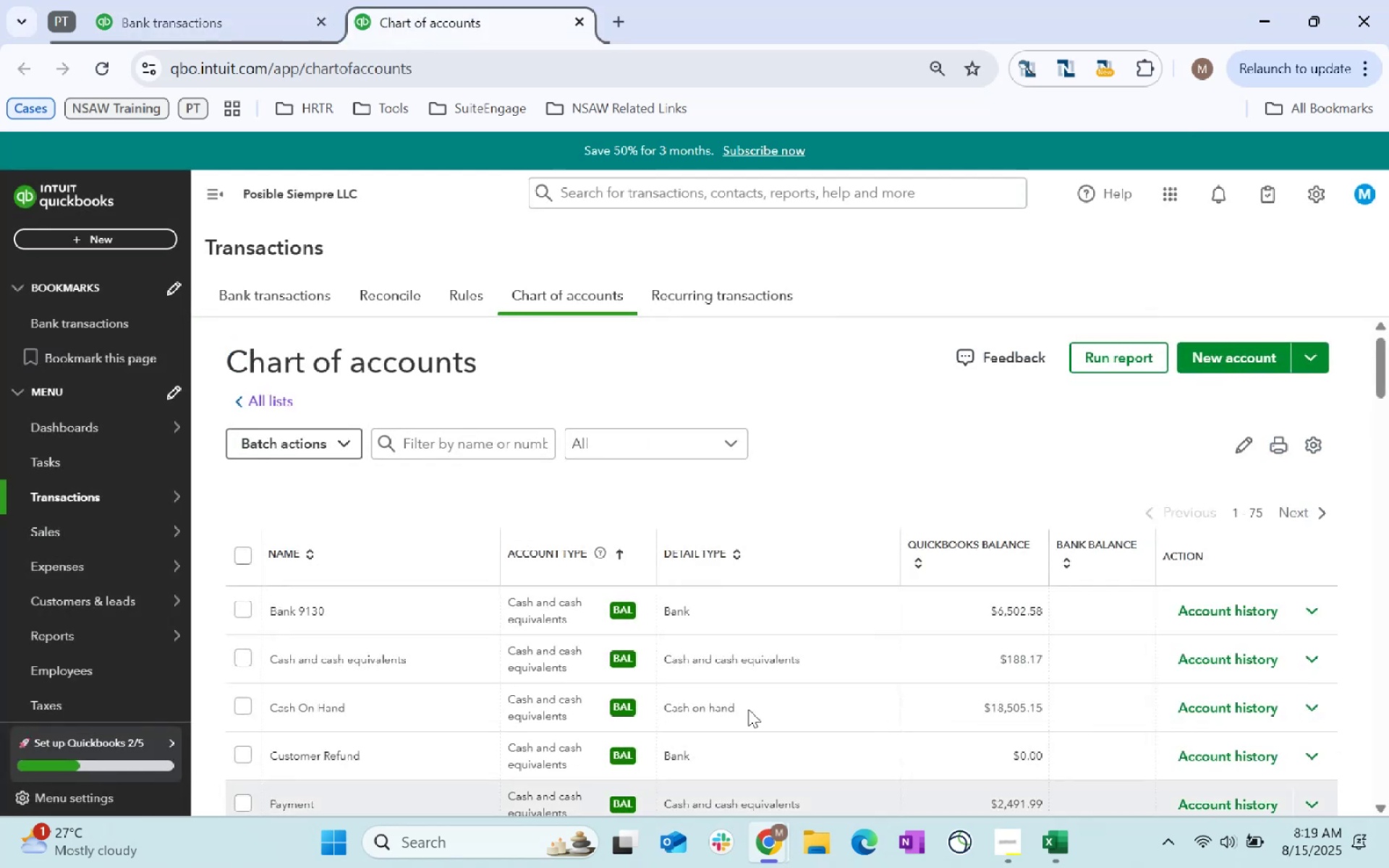 
scroll: coordinate [730, 652], scroll_direction: down, amount: 68.0
 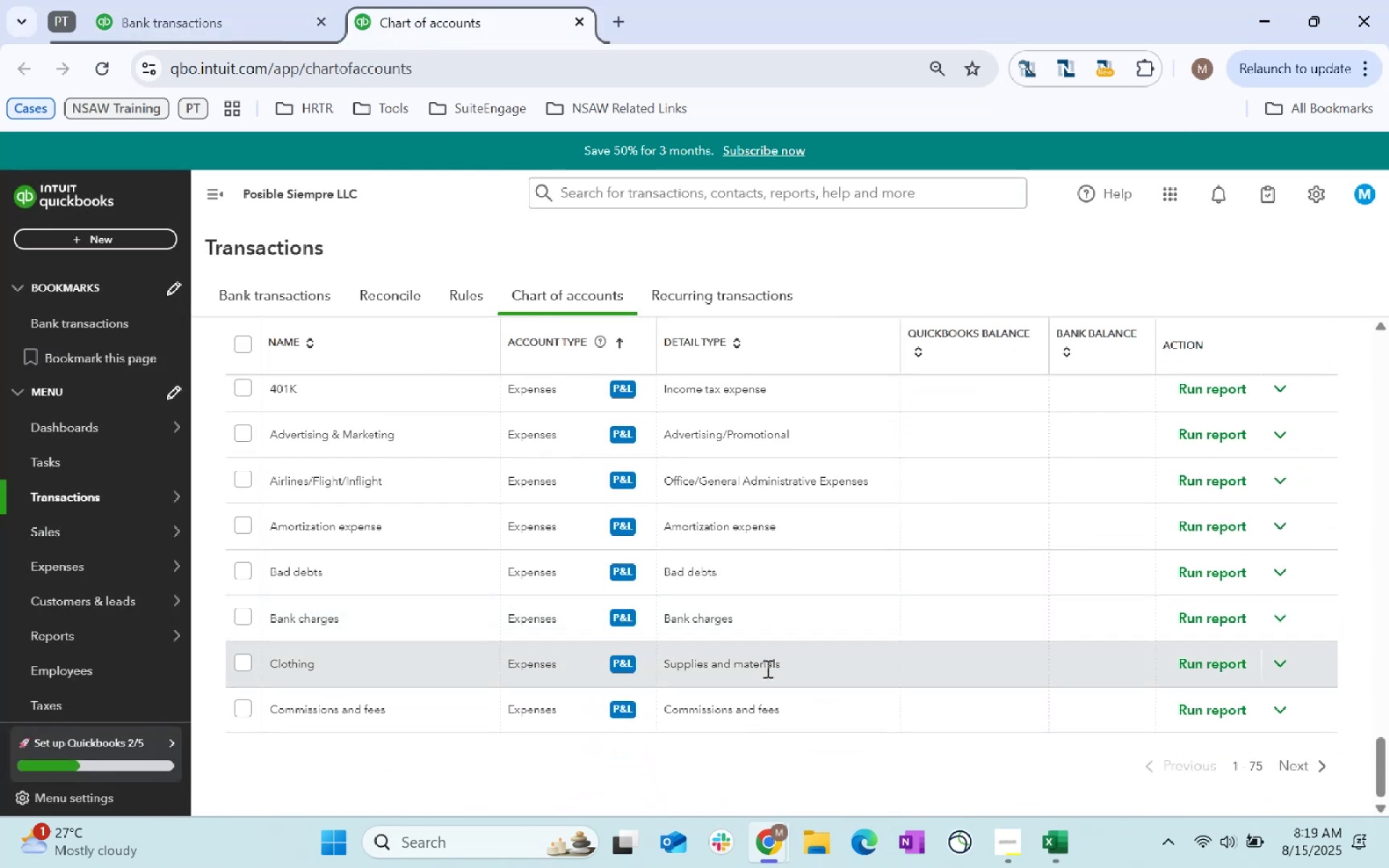 
scroll: coordinate [265, 0], scroll_direction: up, amount: 15.0
 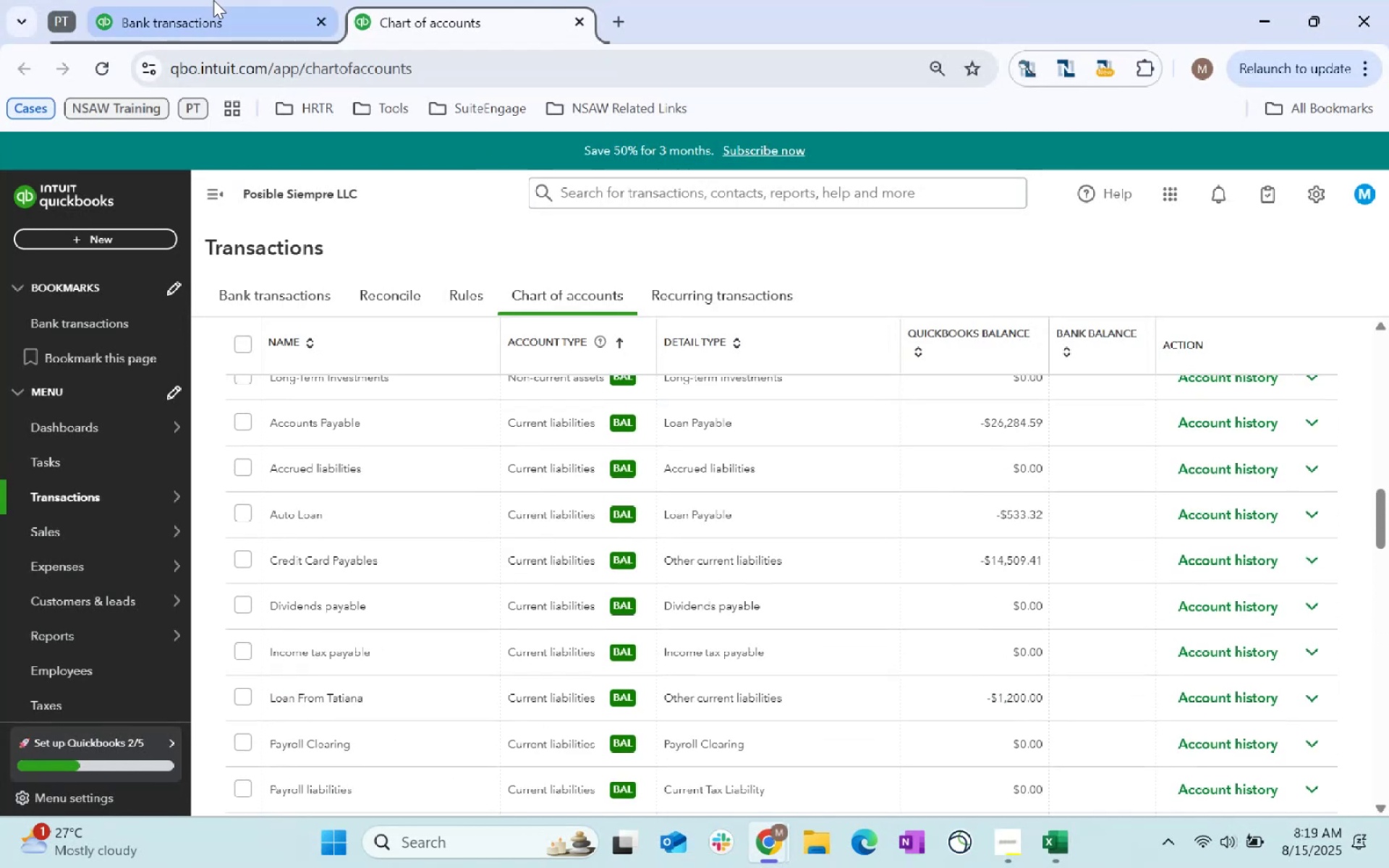 
left_click([209, 0])
 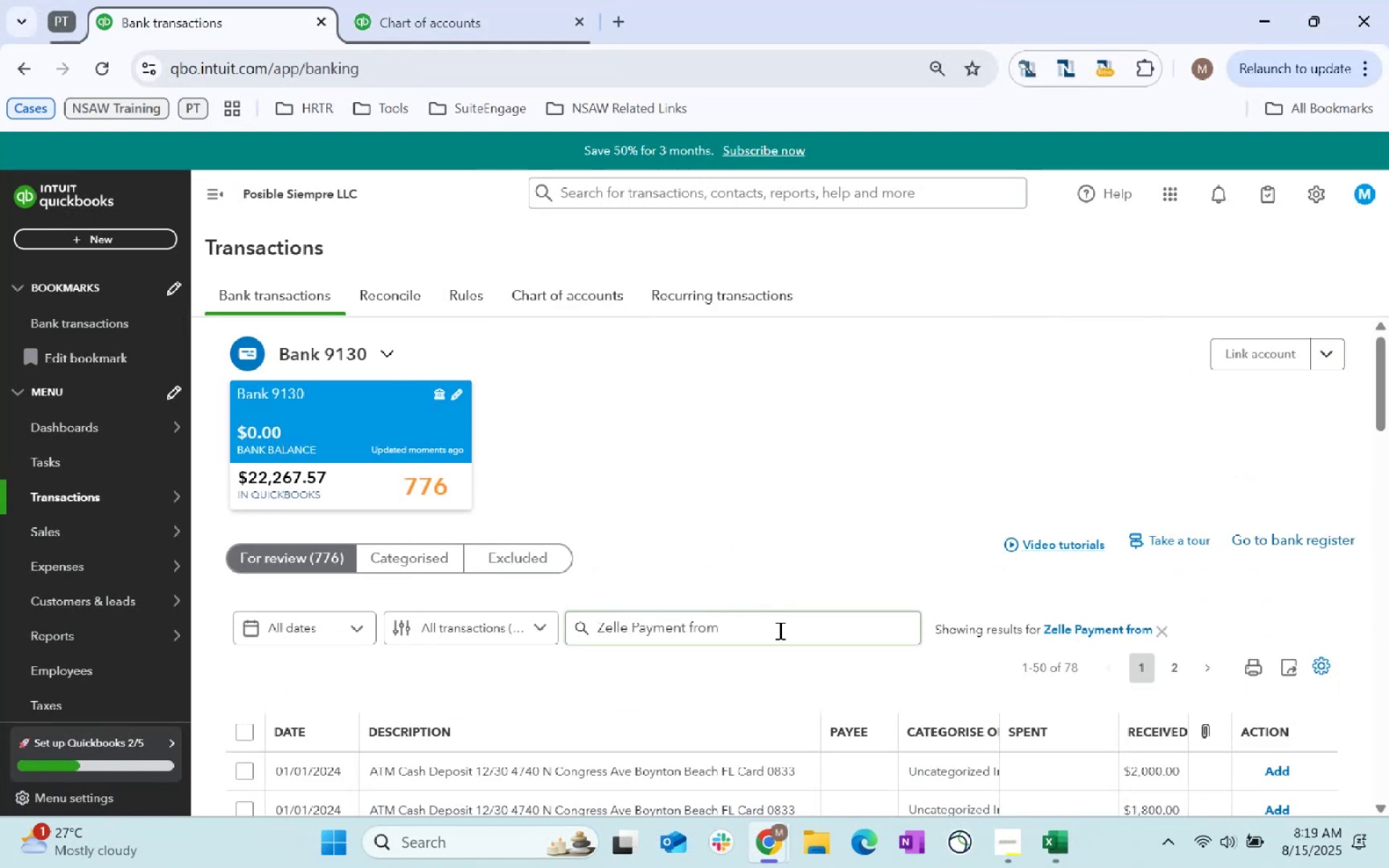 
left_click([831, 620])
 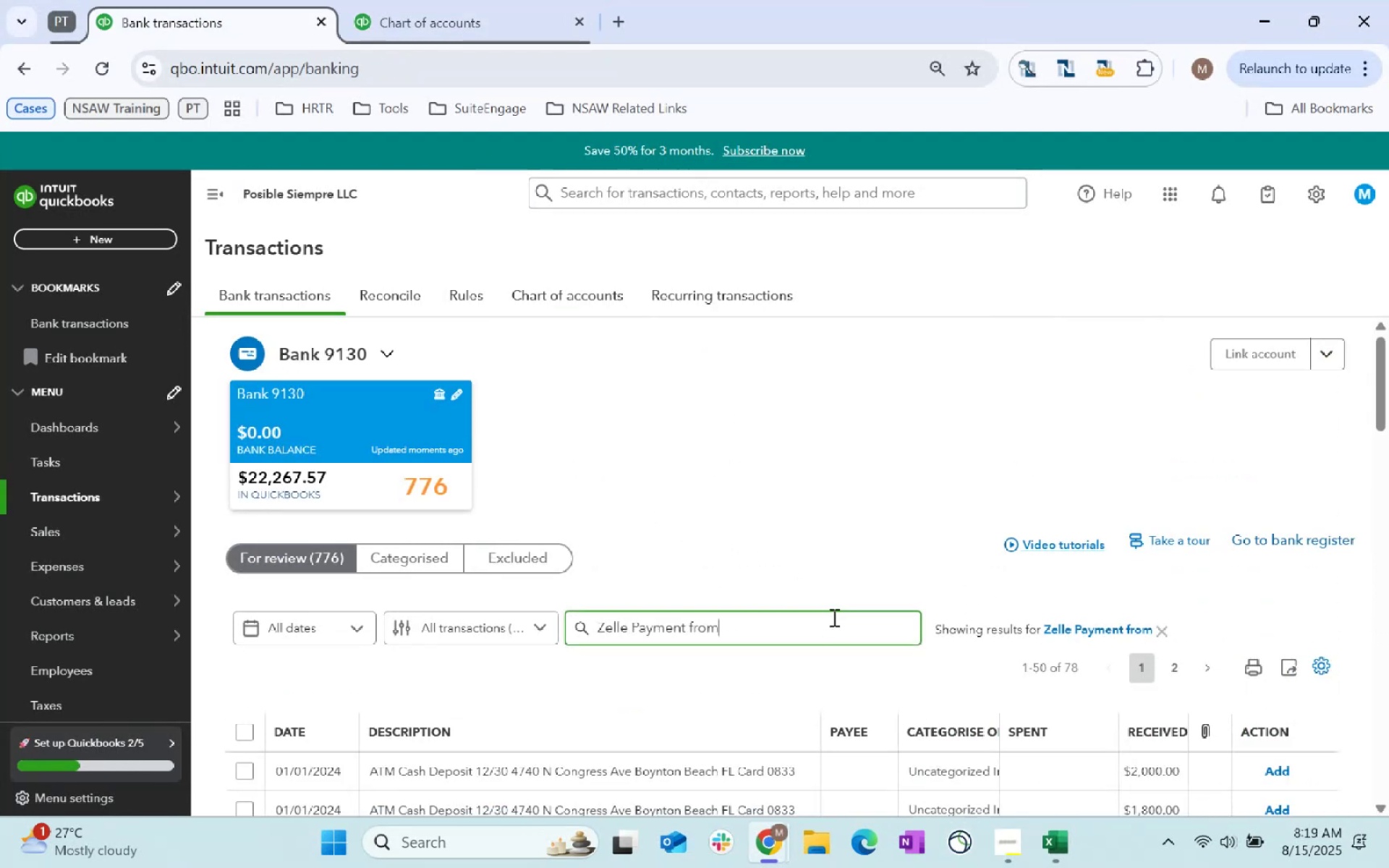 
key(Enter)
 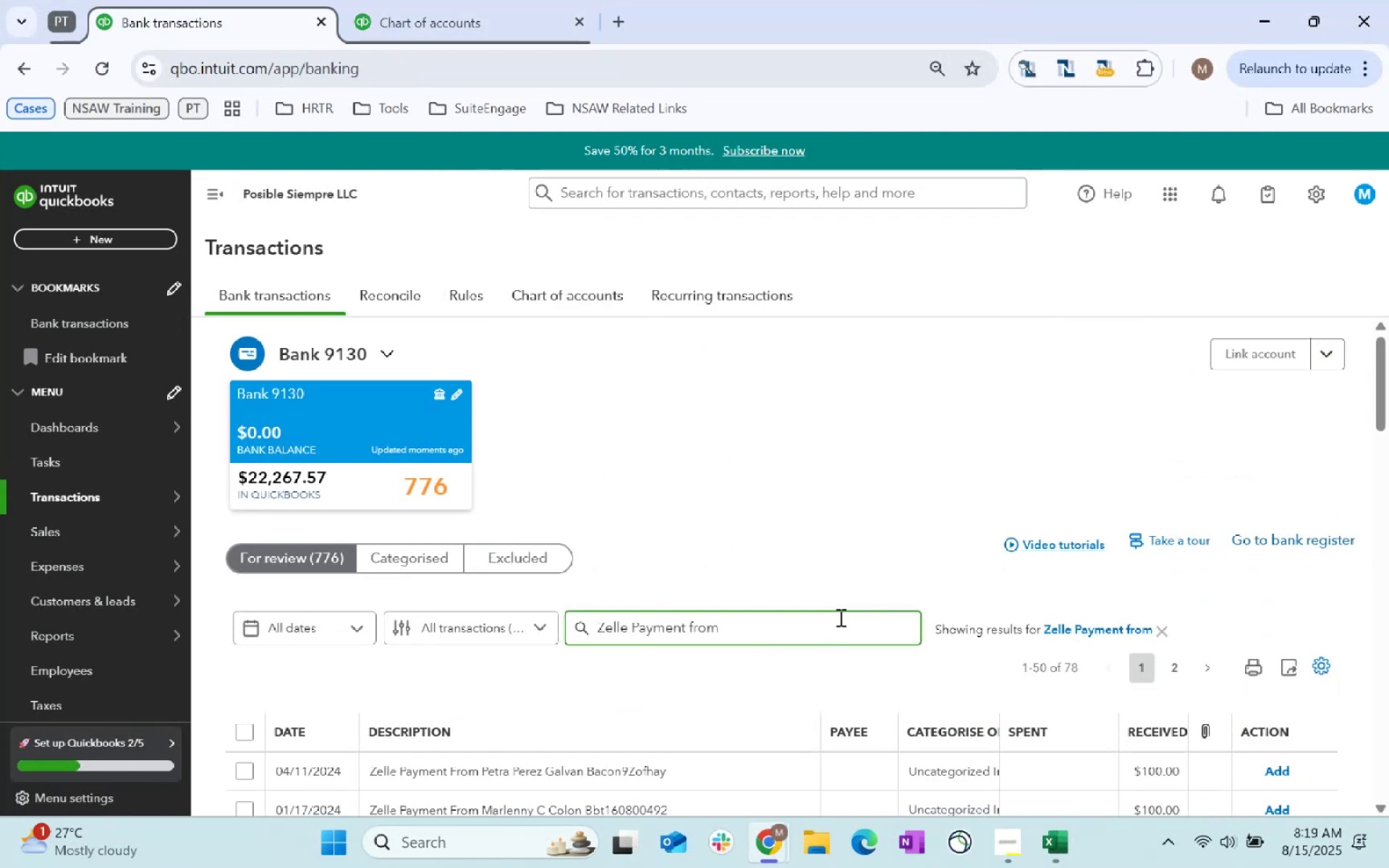 
scroll: coordinate [839, 617], scroll_direction: down, amount: 1.0
 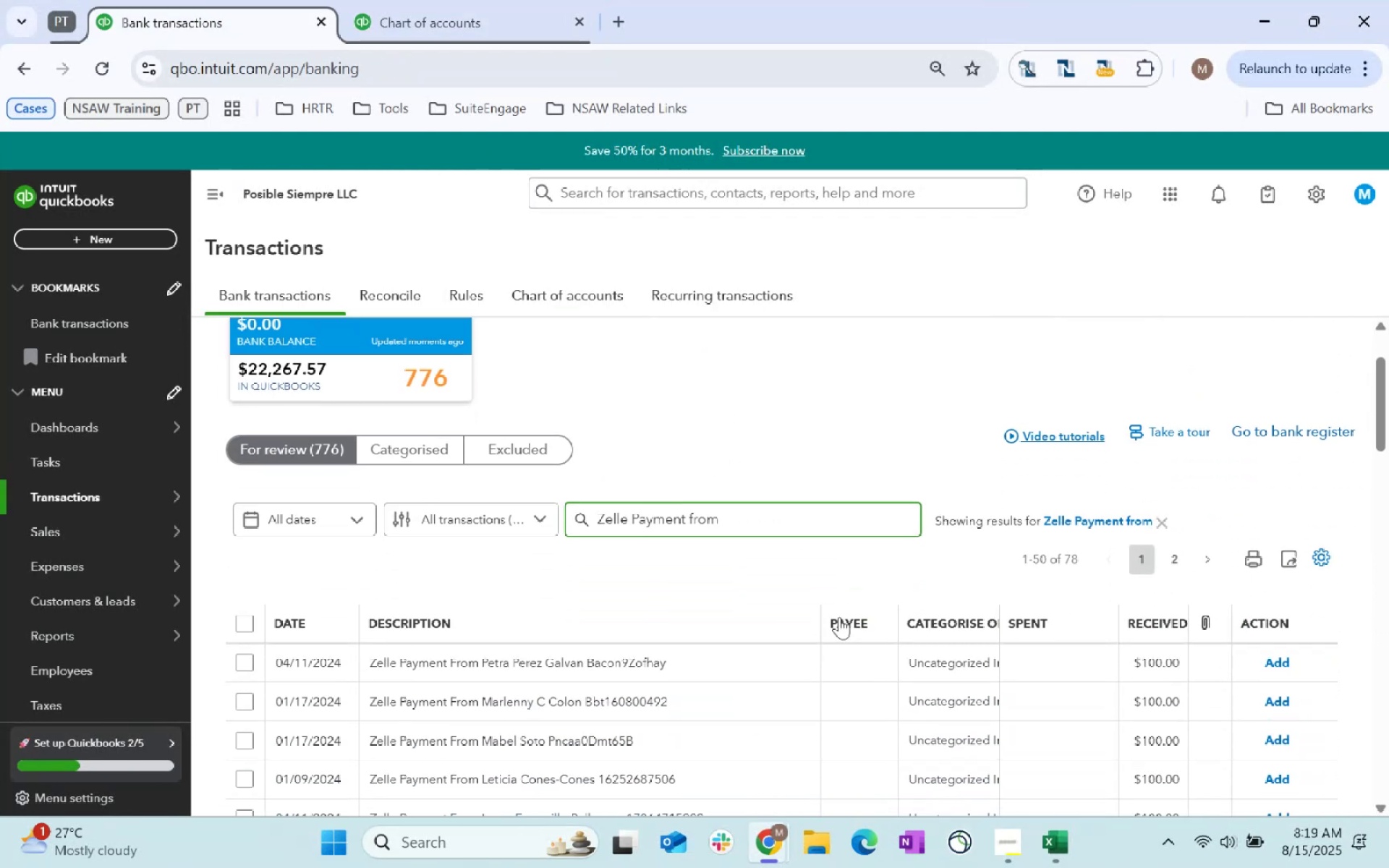 
type( jacqueline)
 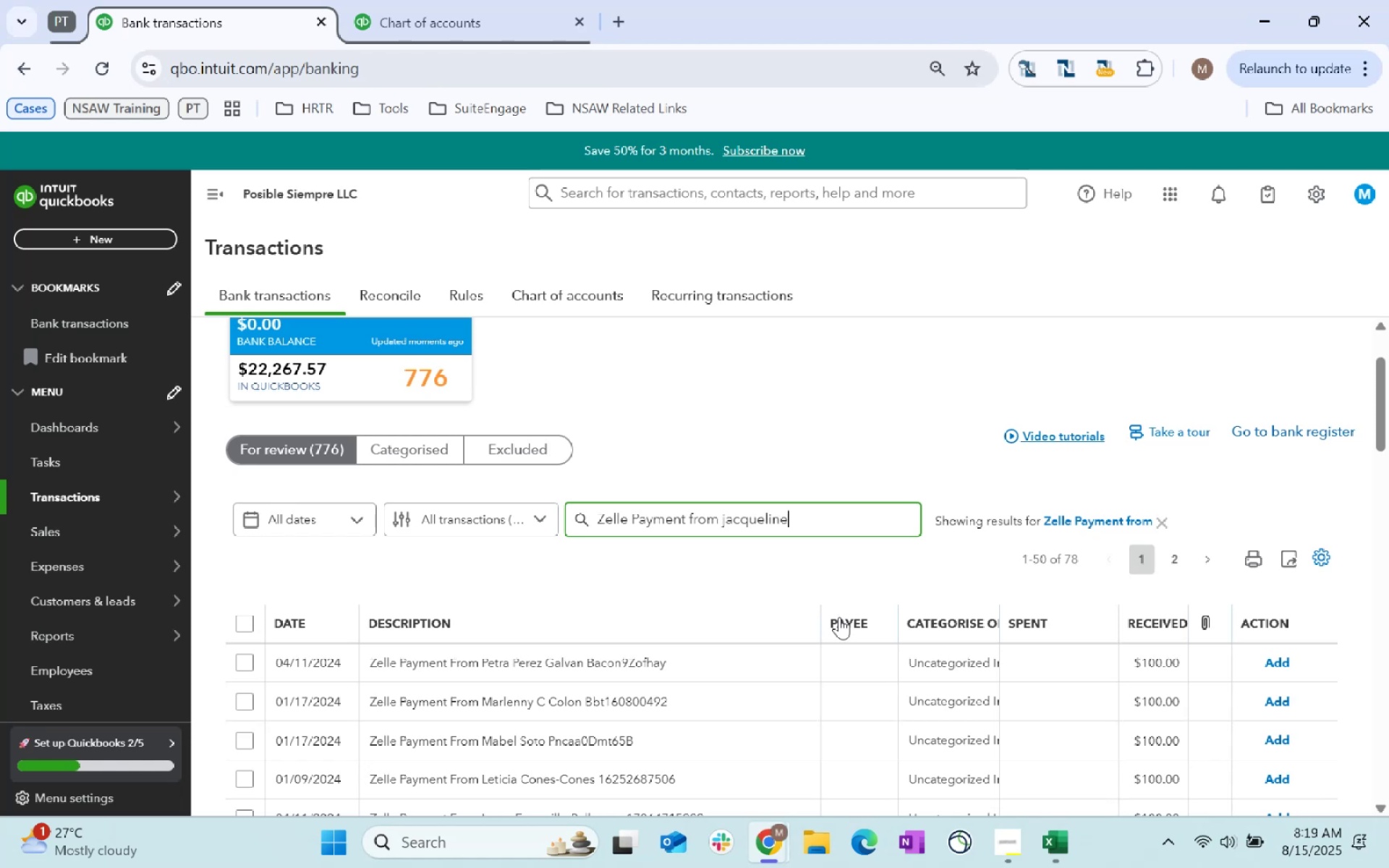 
key(Enter)
 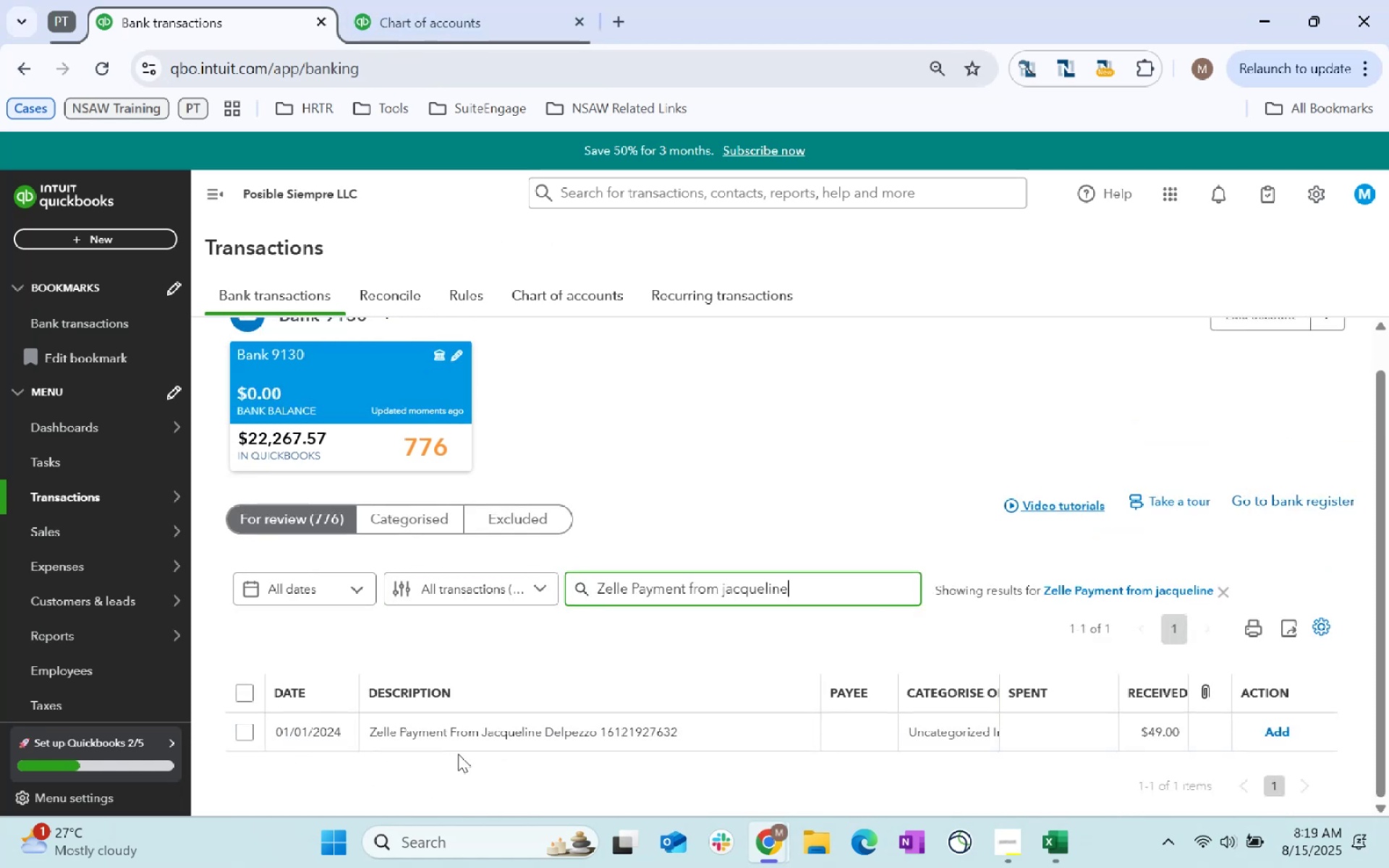 
left_click([240, 736])
 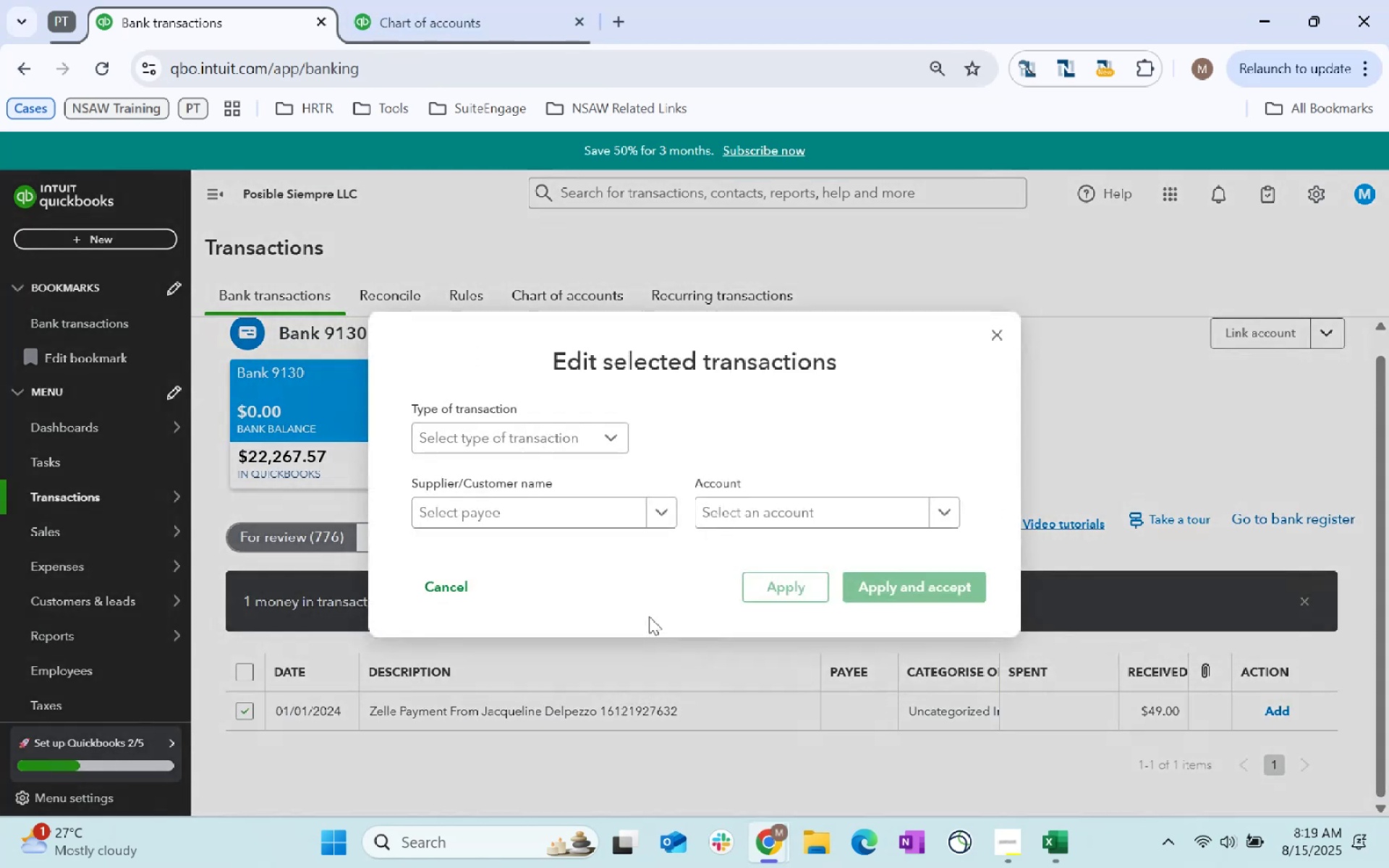 
left_click([524, 510])
 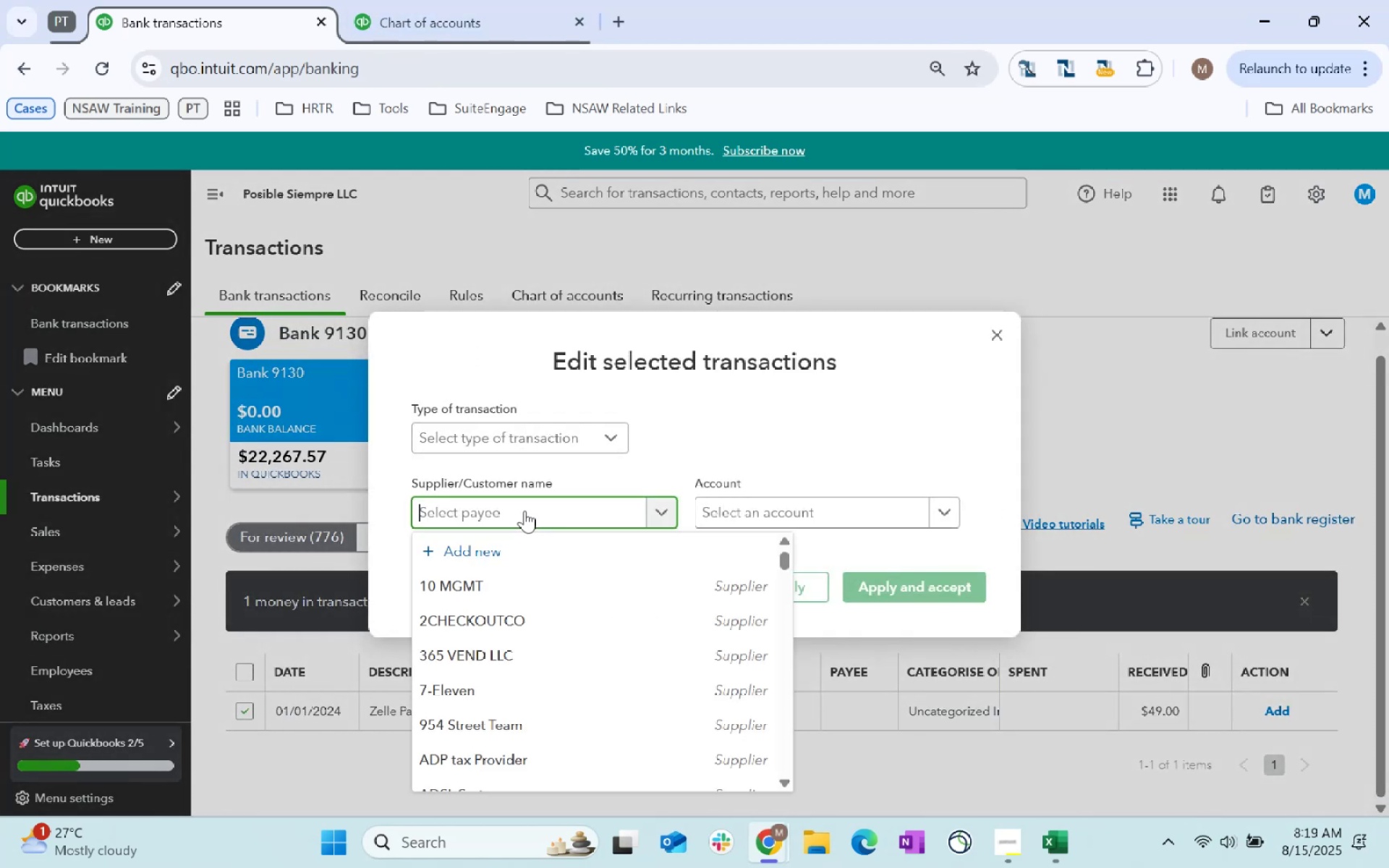 
type(K)
key(Backspace)
type(Jacquel)
key(Tab)
type(revenue)
 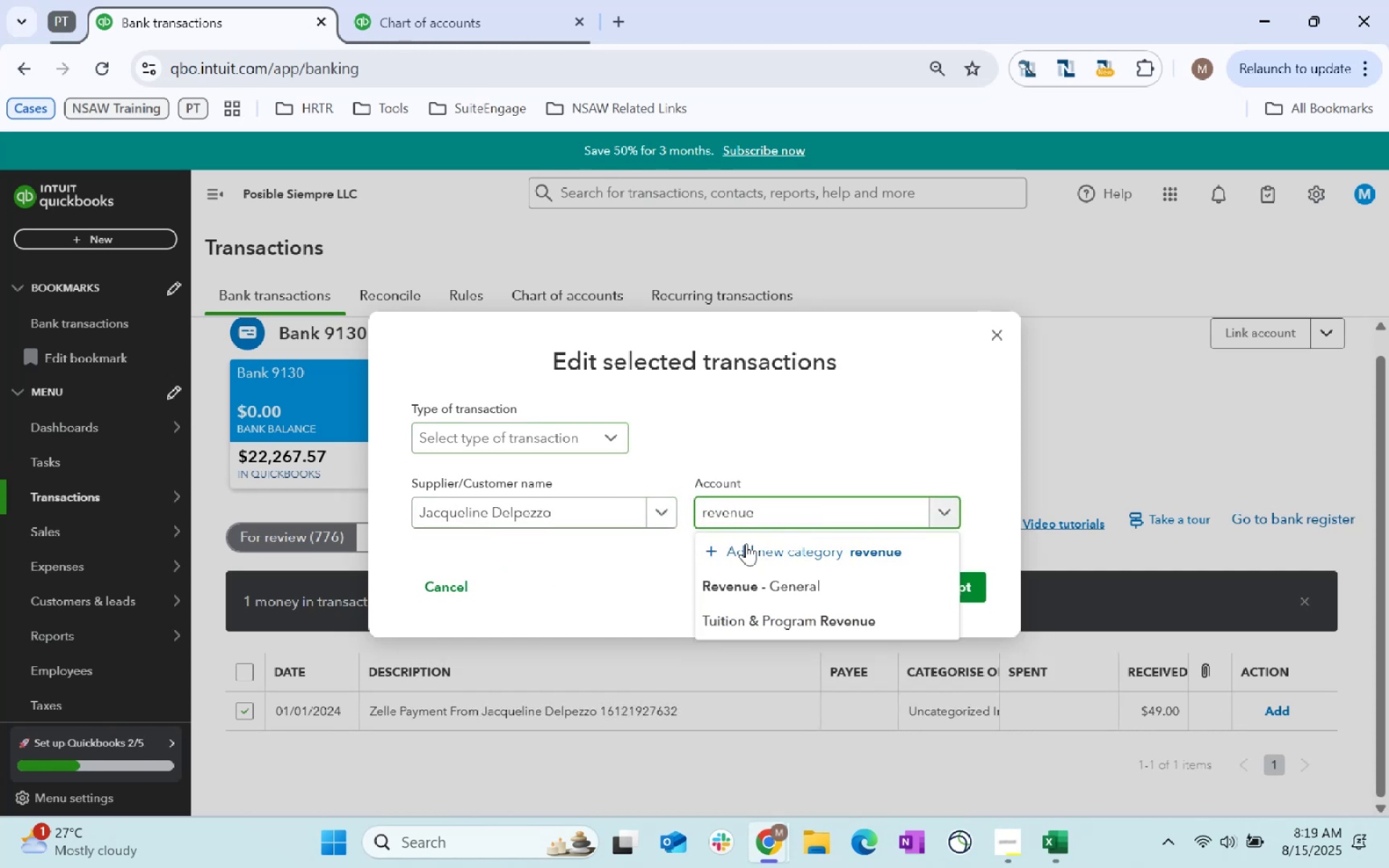 
left_click_drag(start_coordinate=[787, 587], to_coordinate=[802, 596])
 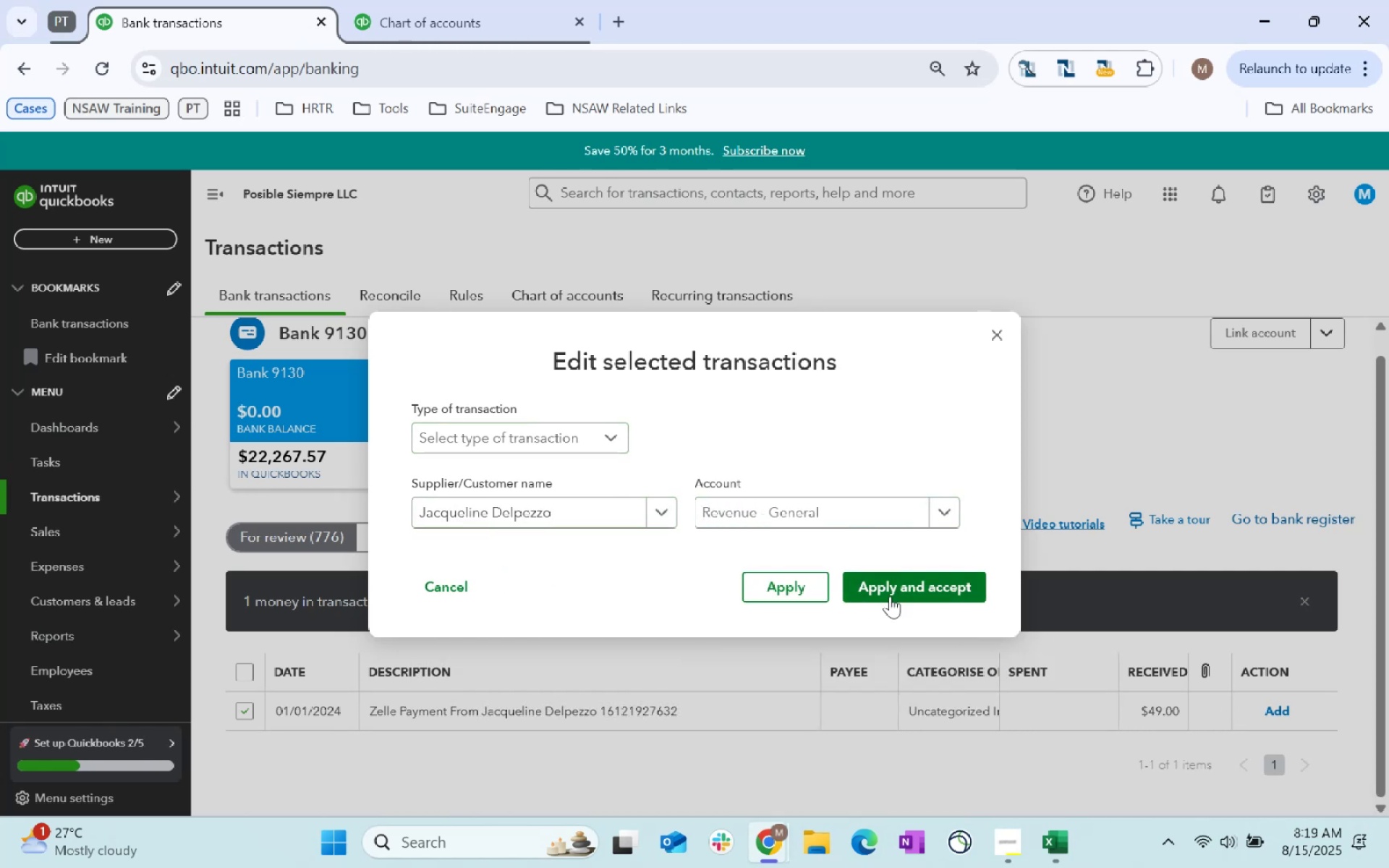 
left_click([891, 596])
 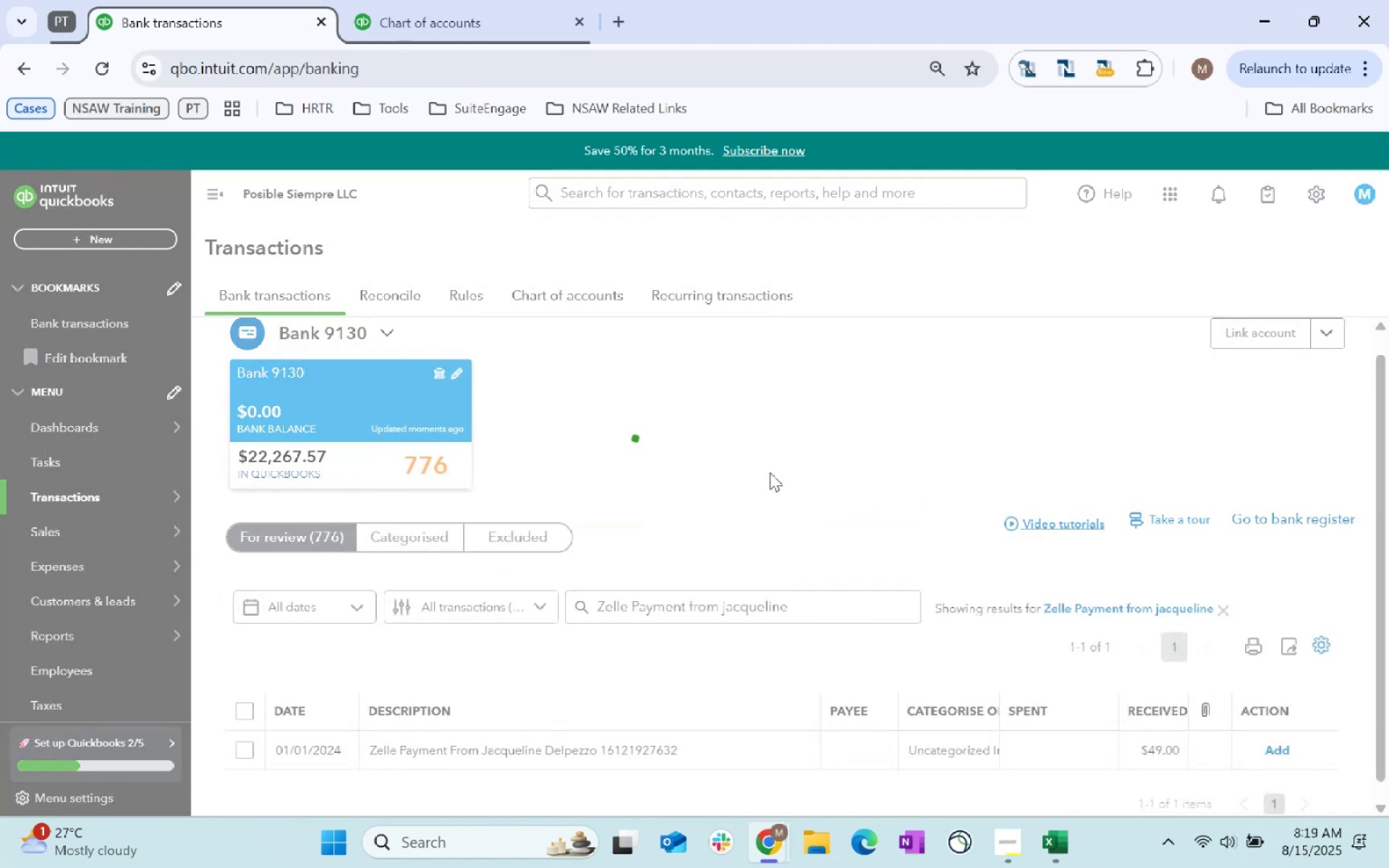 
scroll: coordinate [783, 485], scroll_direction: down, amount: 2.0
 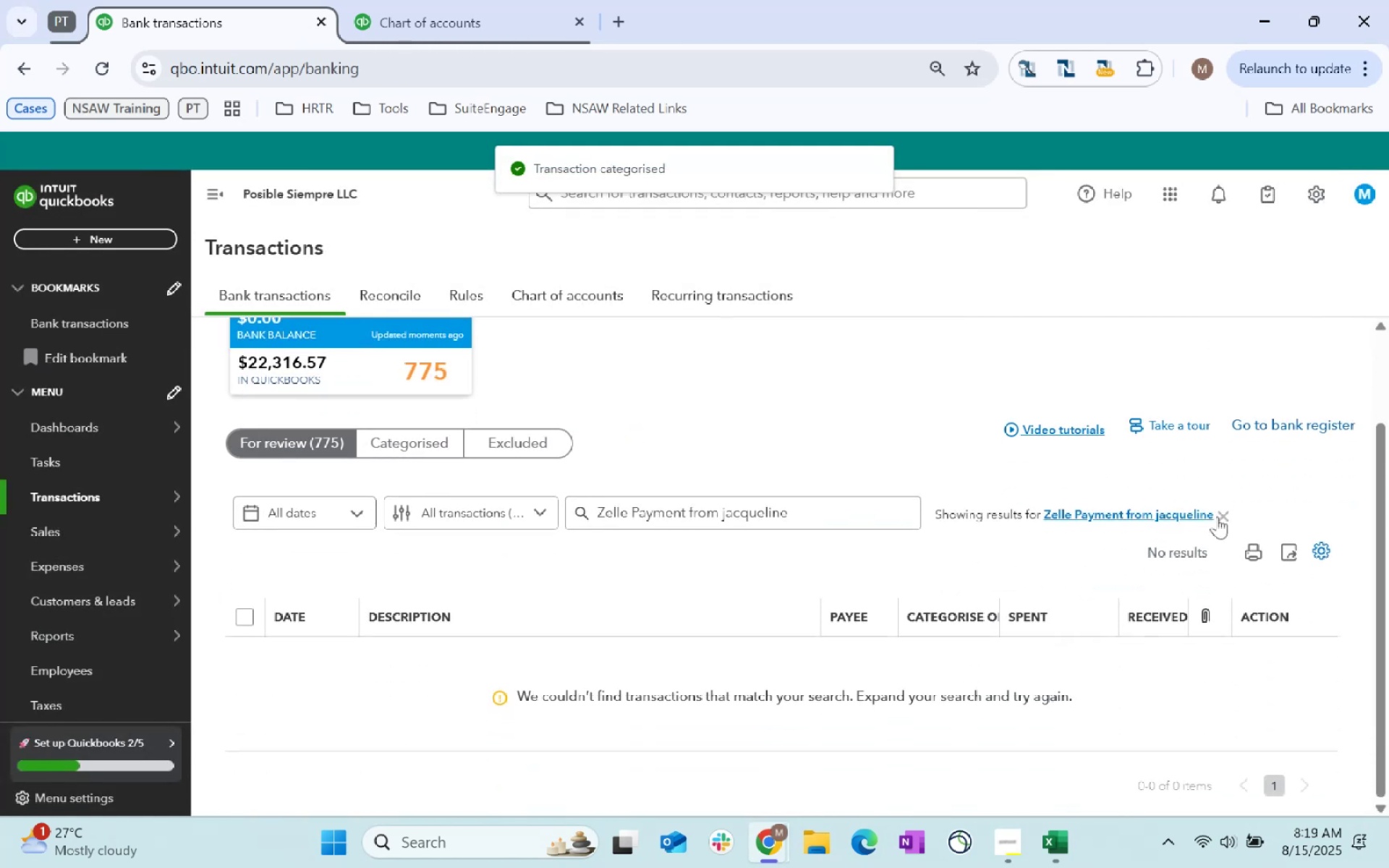 
left_click([1218, 515])
 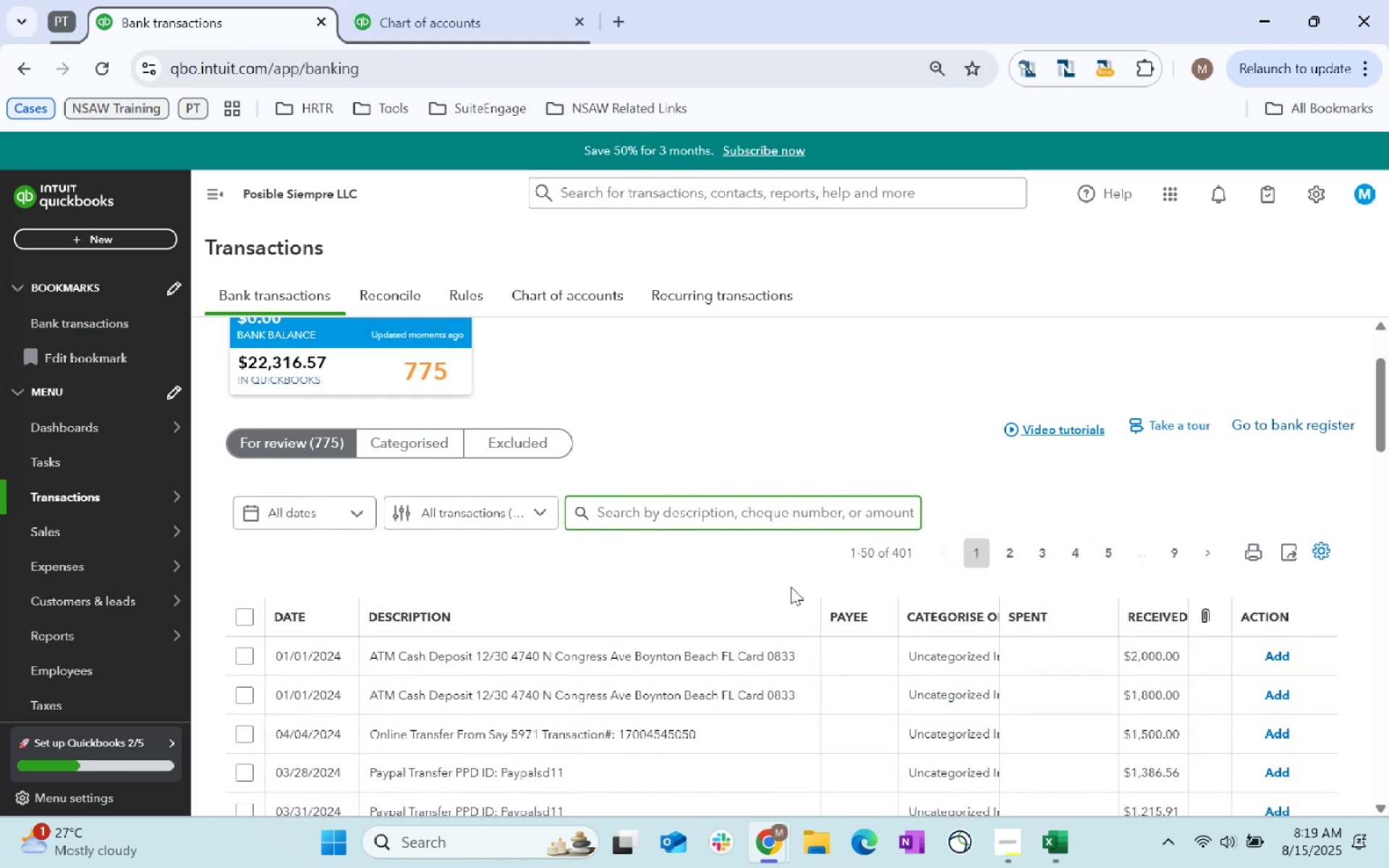 
wait(5.28)
 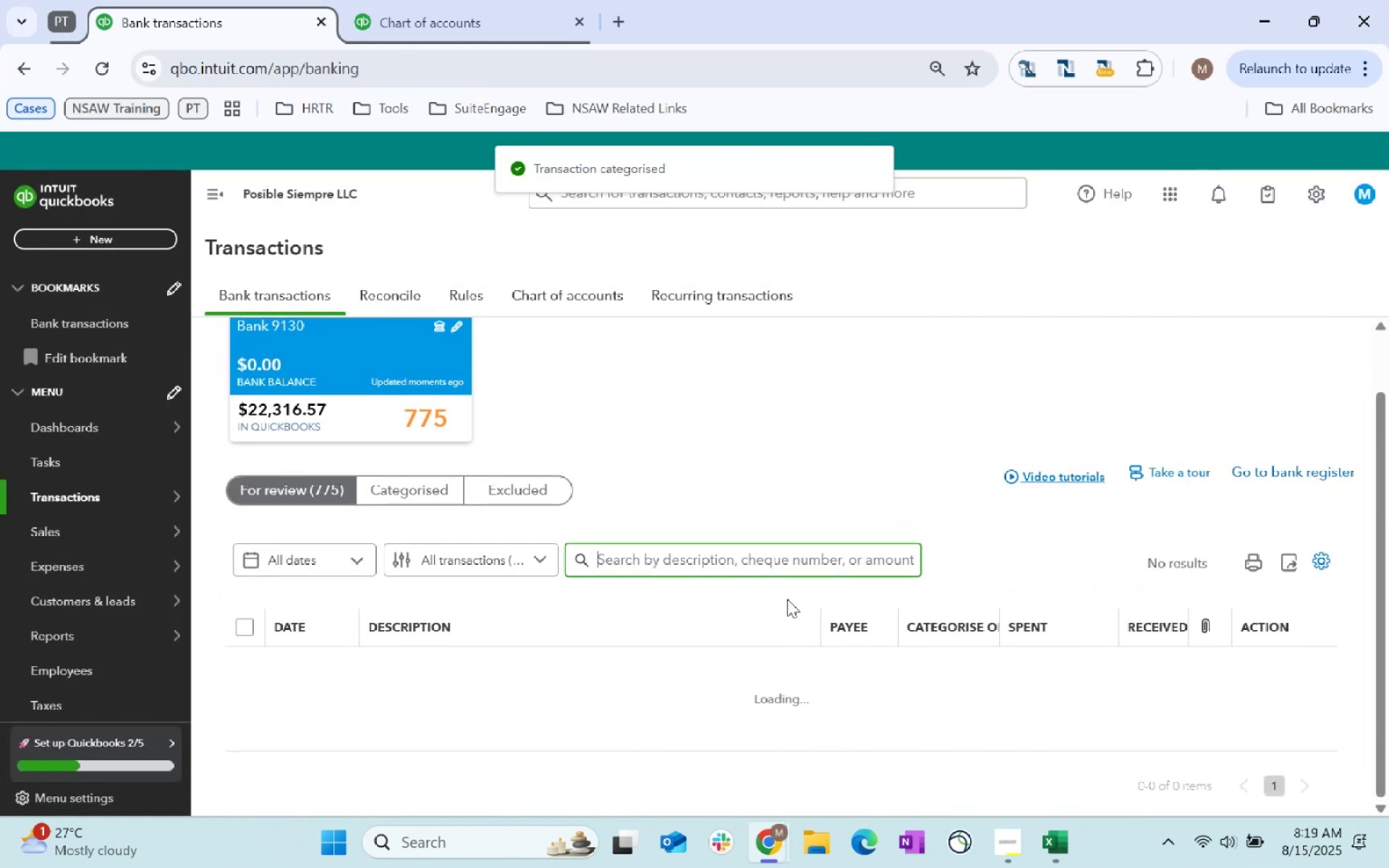 
type(zelle payment)
 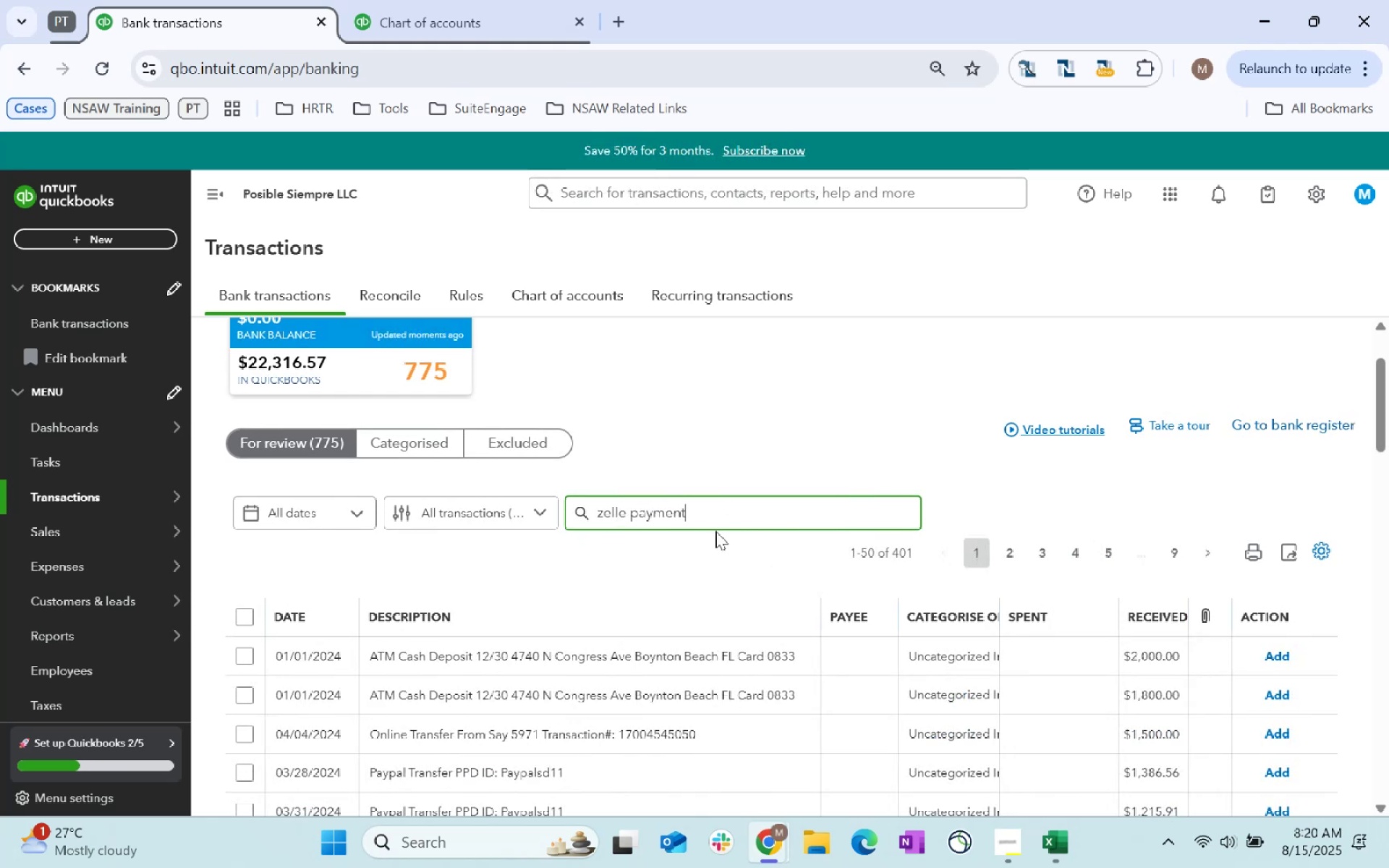 
key(Enter)
 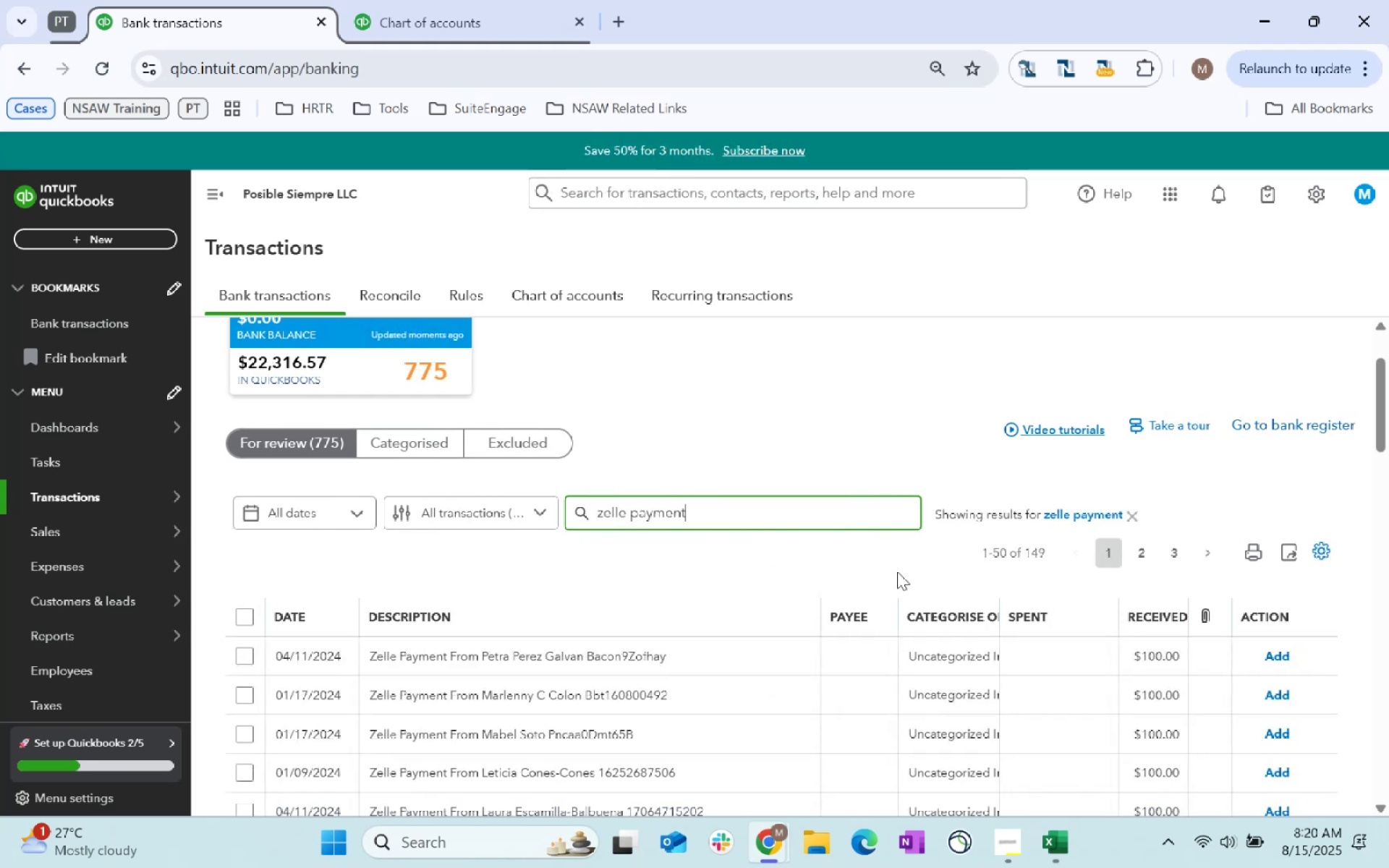 
scroll: coordinate [870, 567], scroll_direction: down, amount: 2.0
 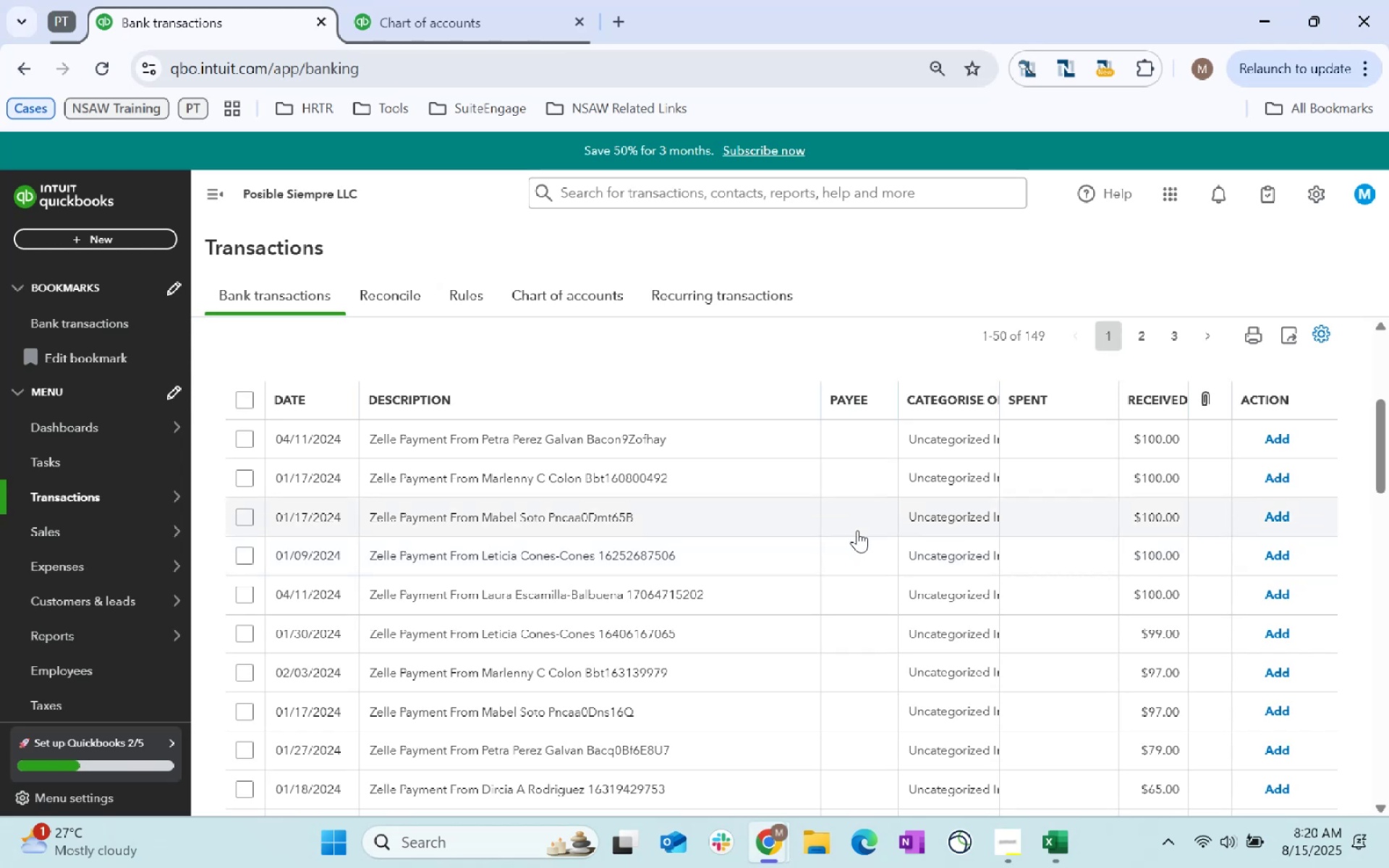 
scroll: coordinate [688, 456], scroll_direction: up, amount: 1.0
 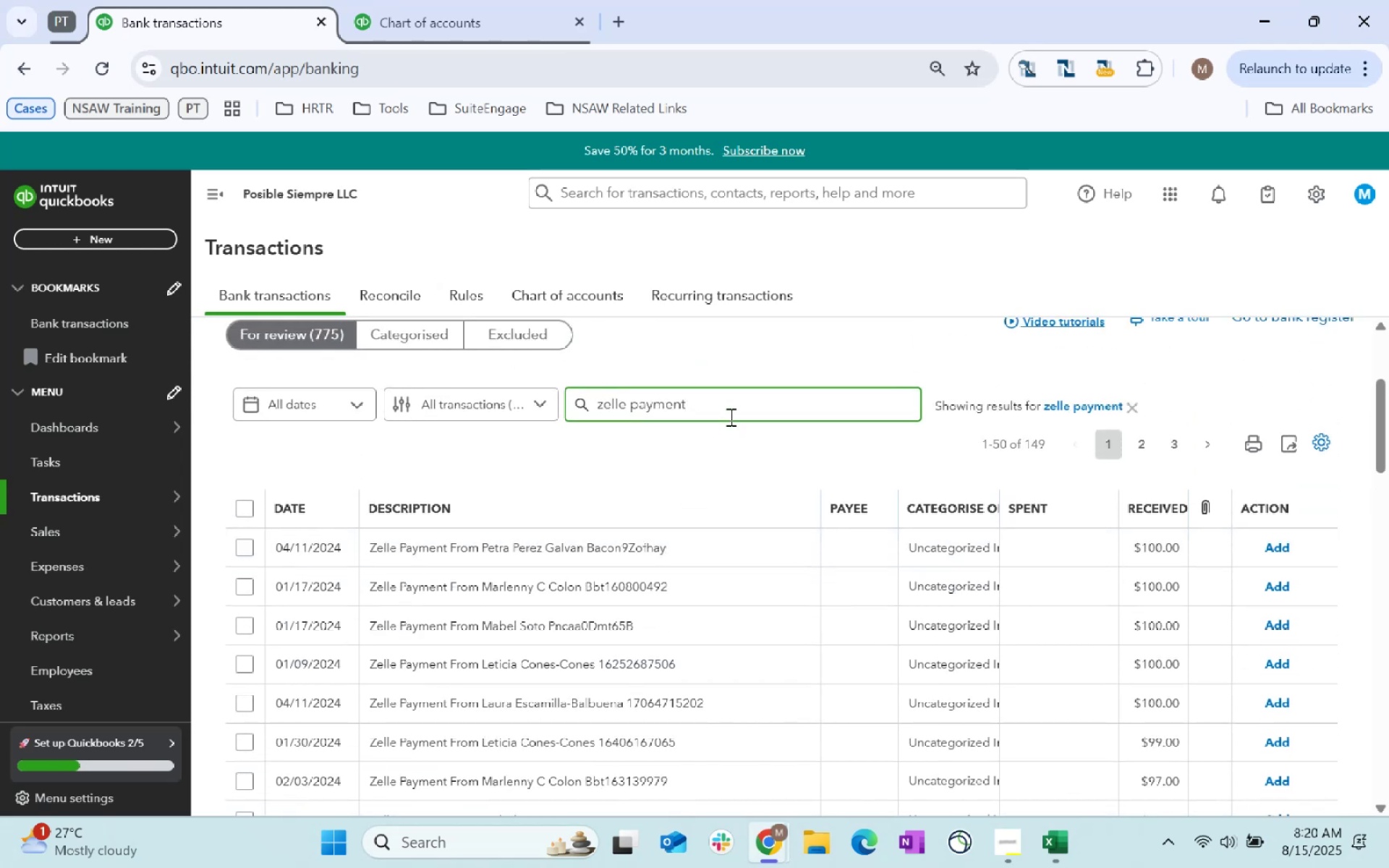 
type( from petra)
 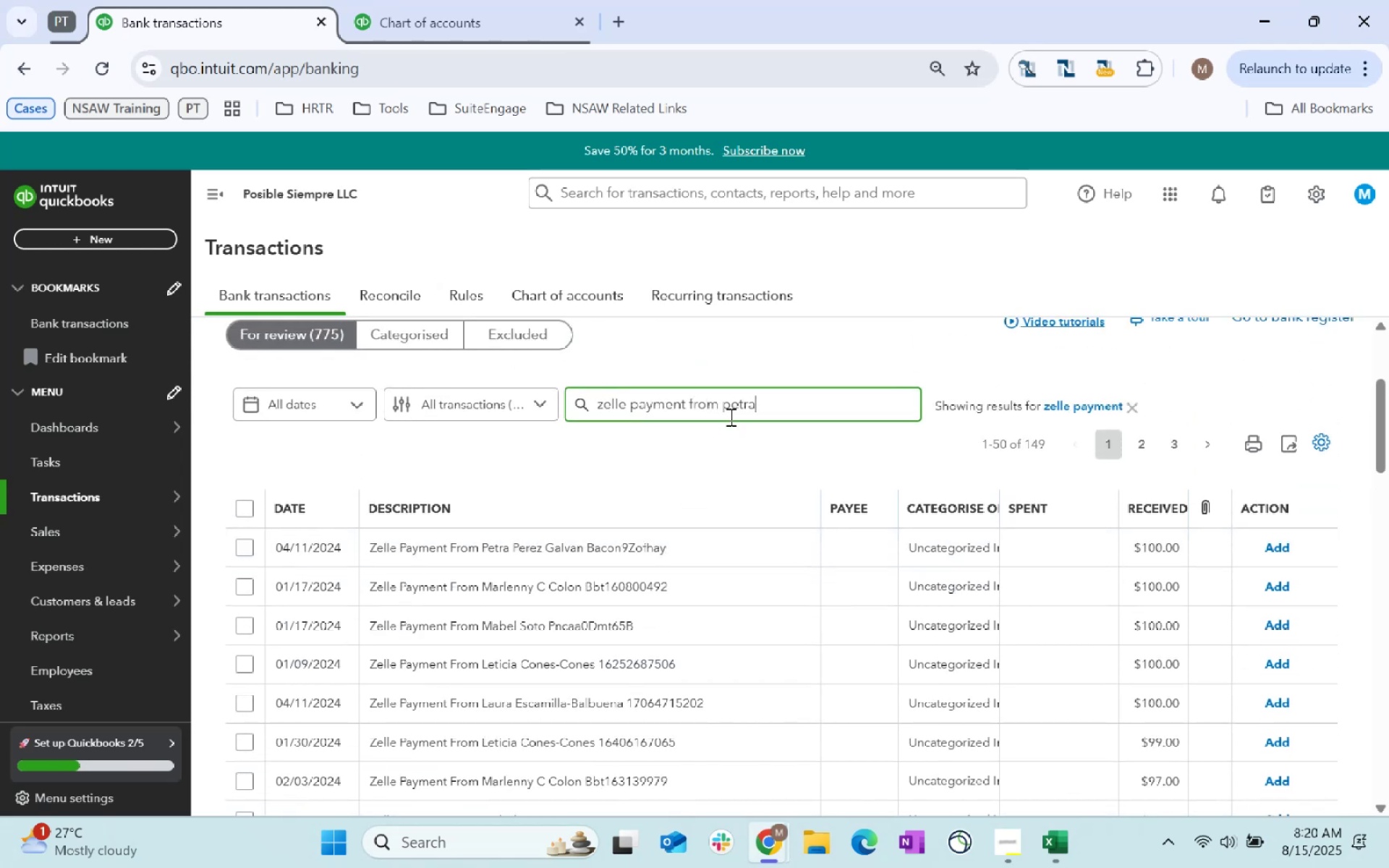 
key(Enter)
 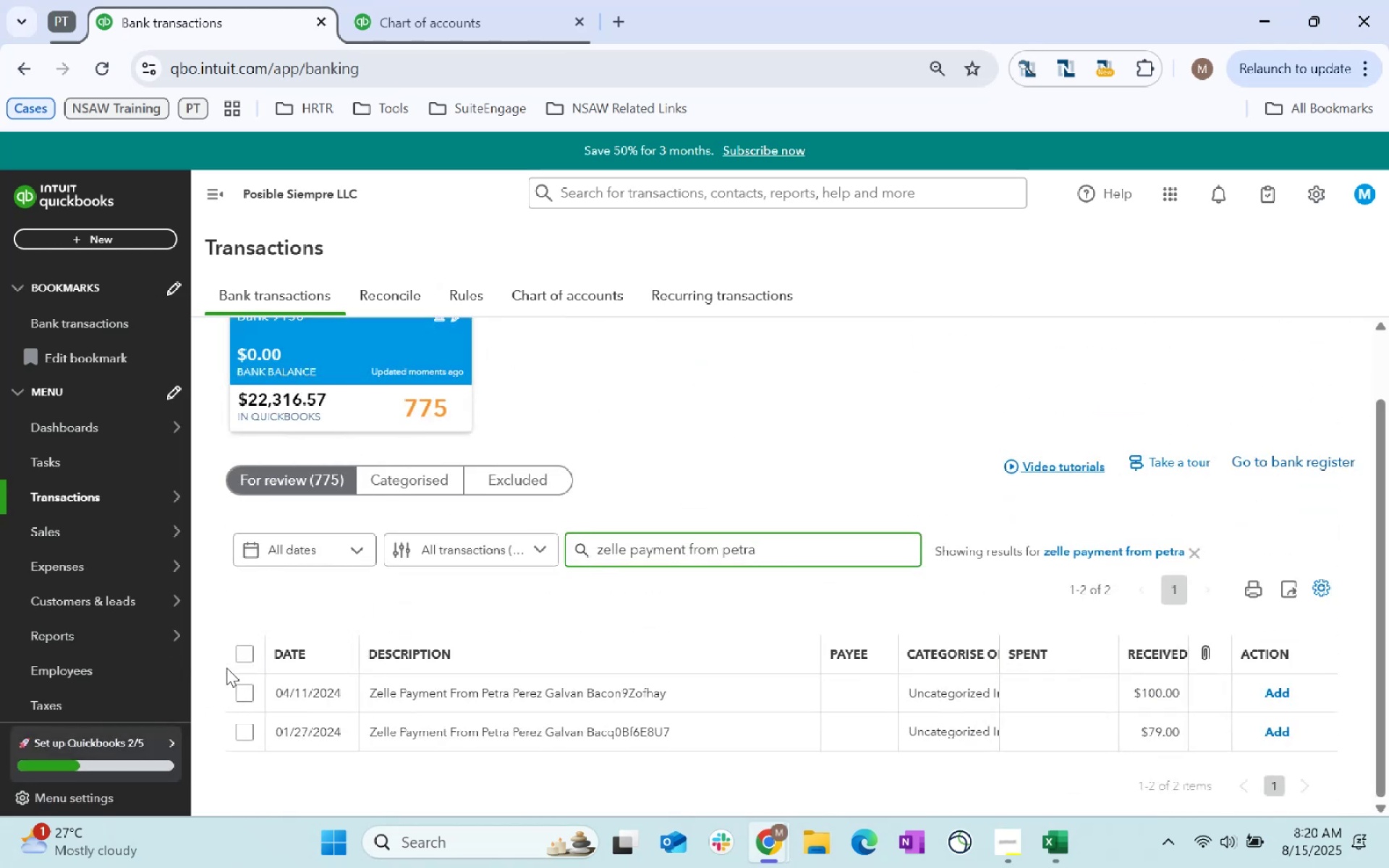 
left_click([460, 688])
 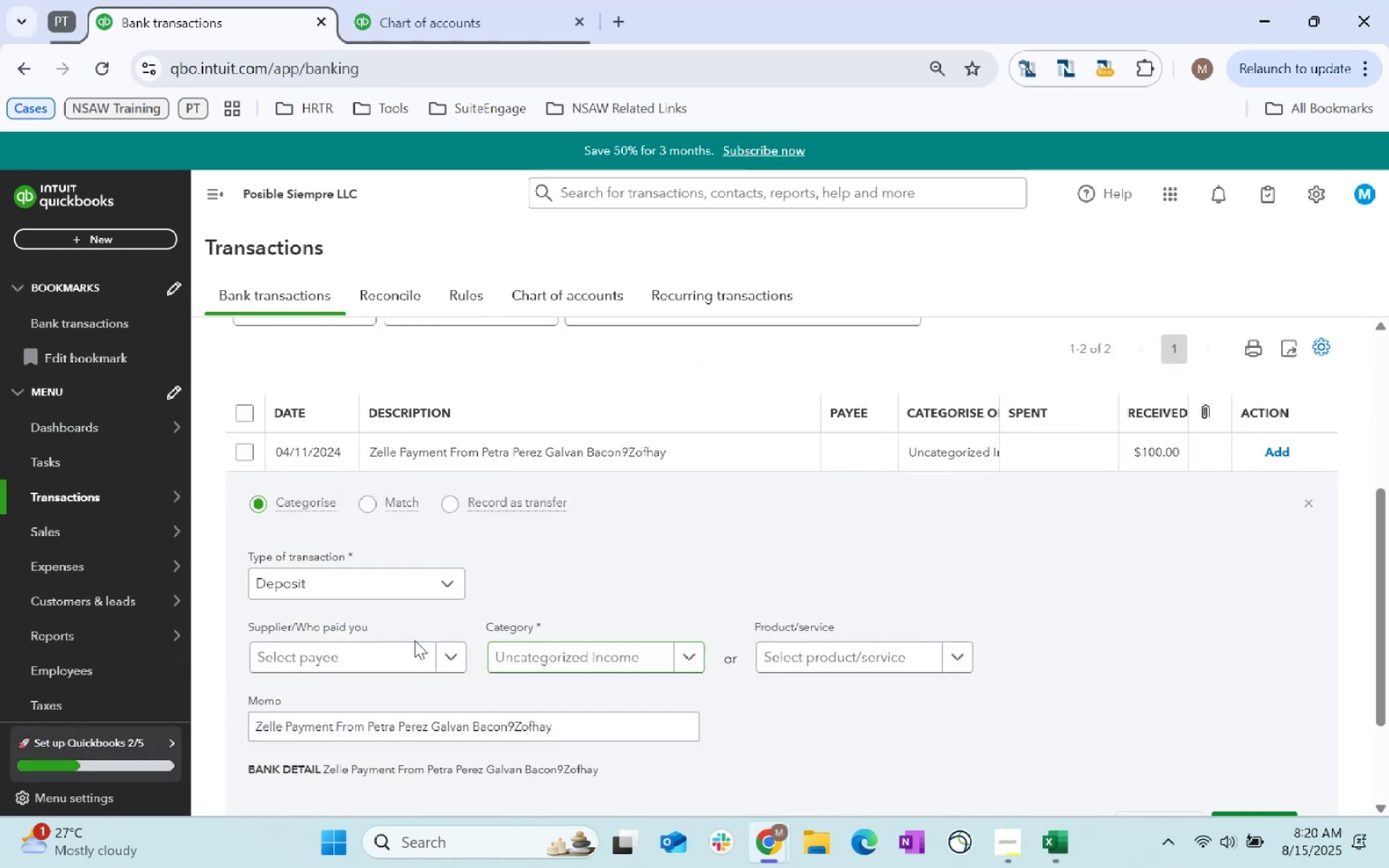 
left_click([398, 654])
 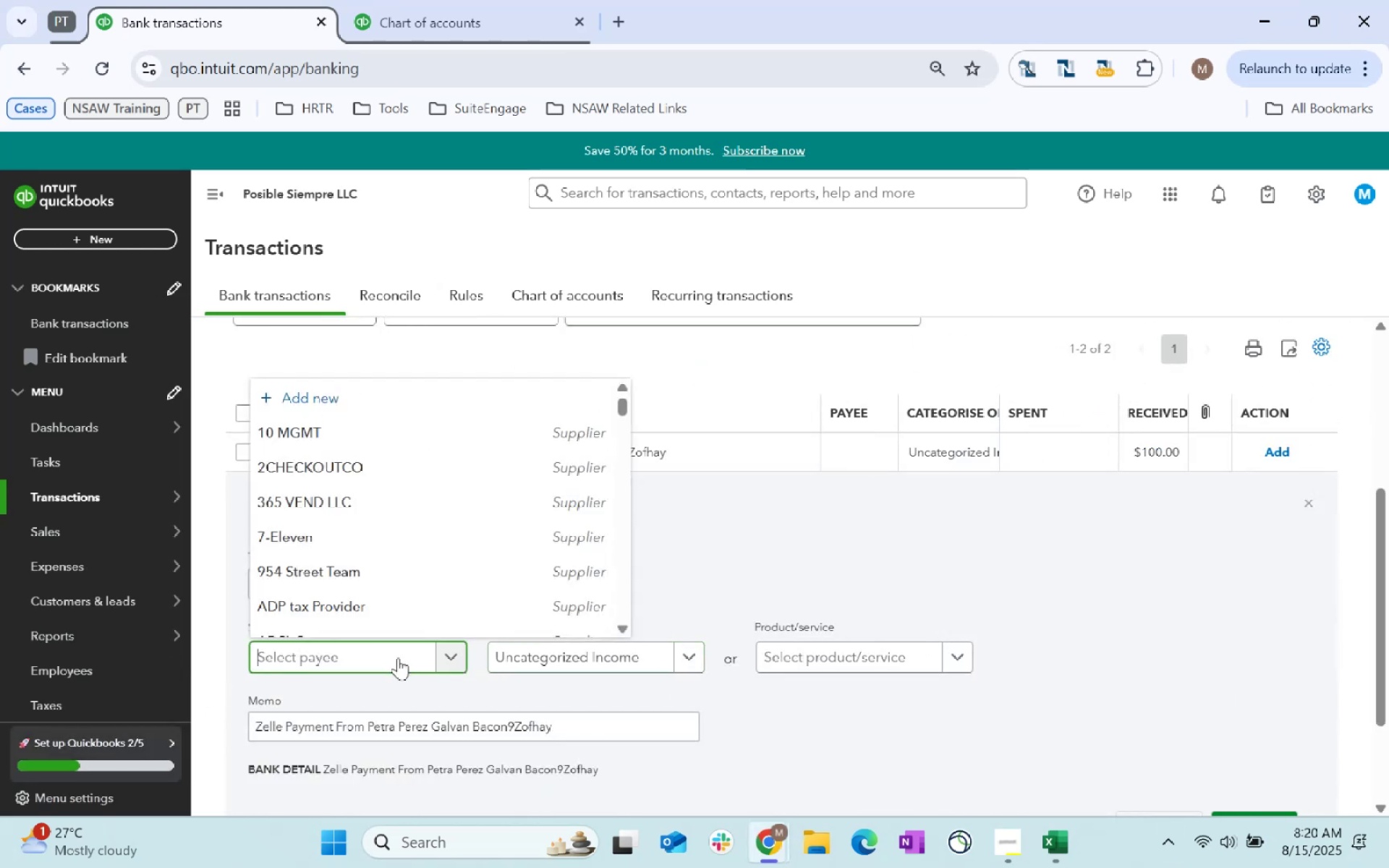 
type(Petra Perez)
 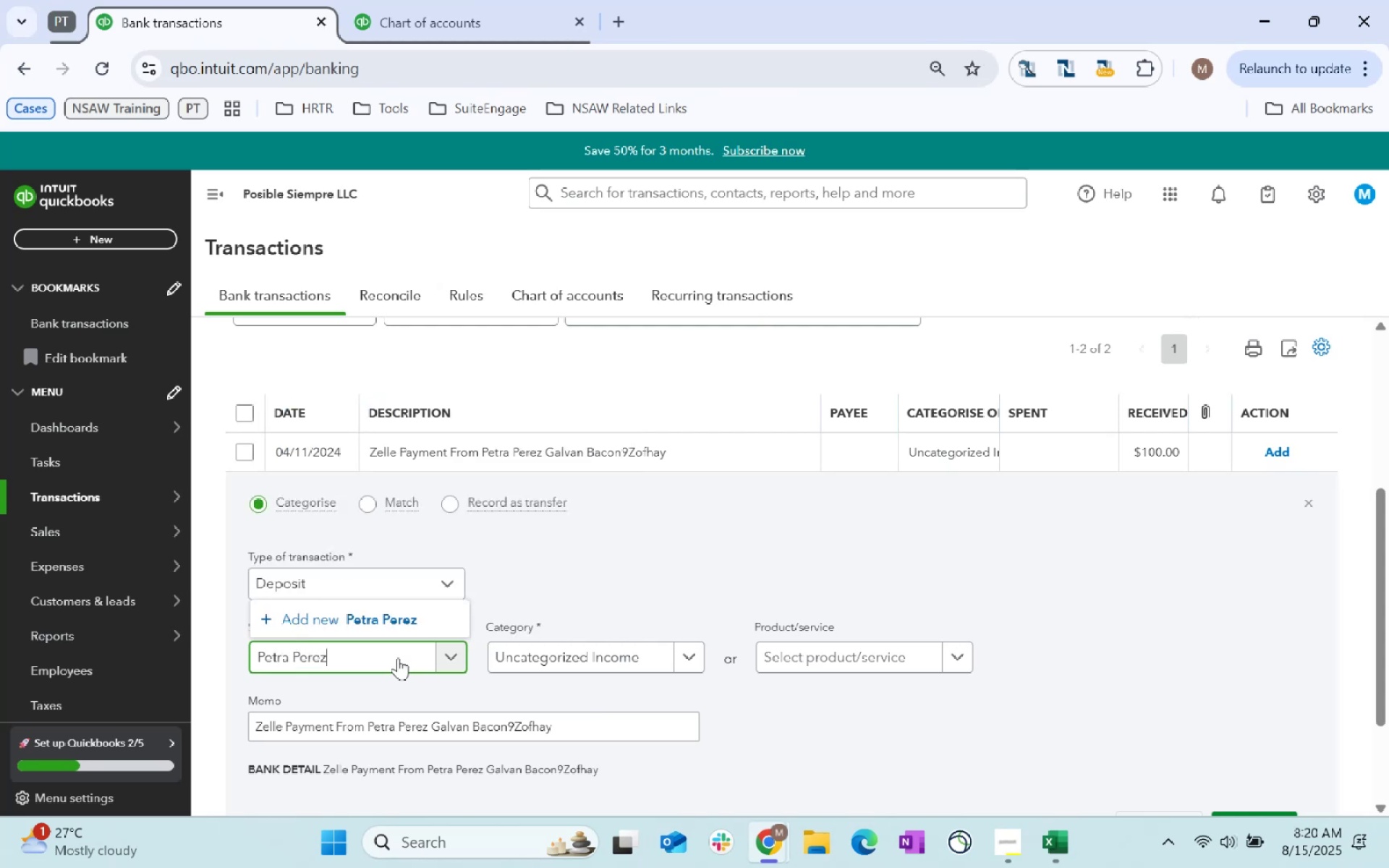 
type(-Galvan)
key(Tab)
 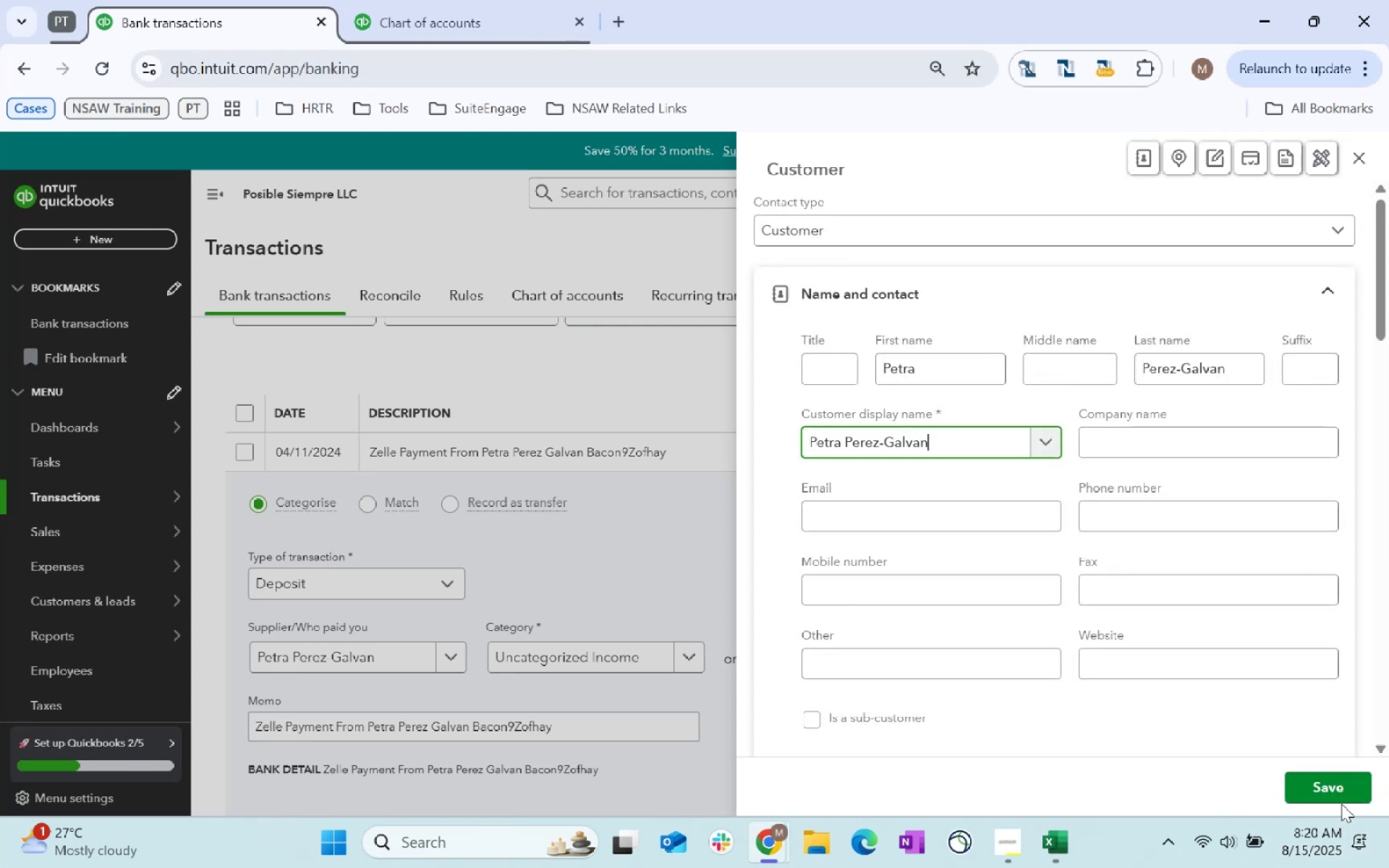 
left_click([1324, 784])
 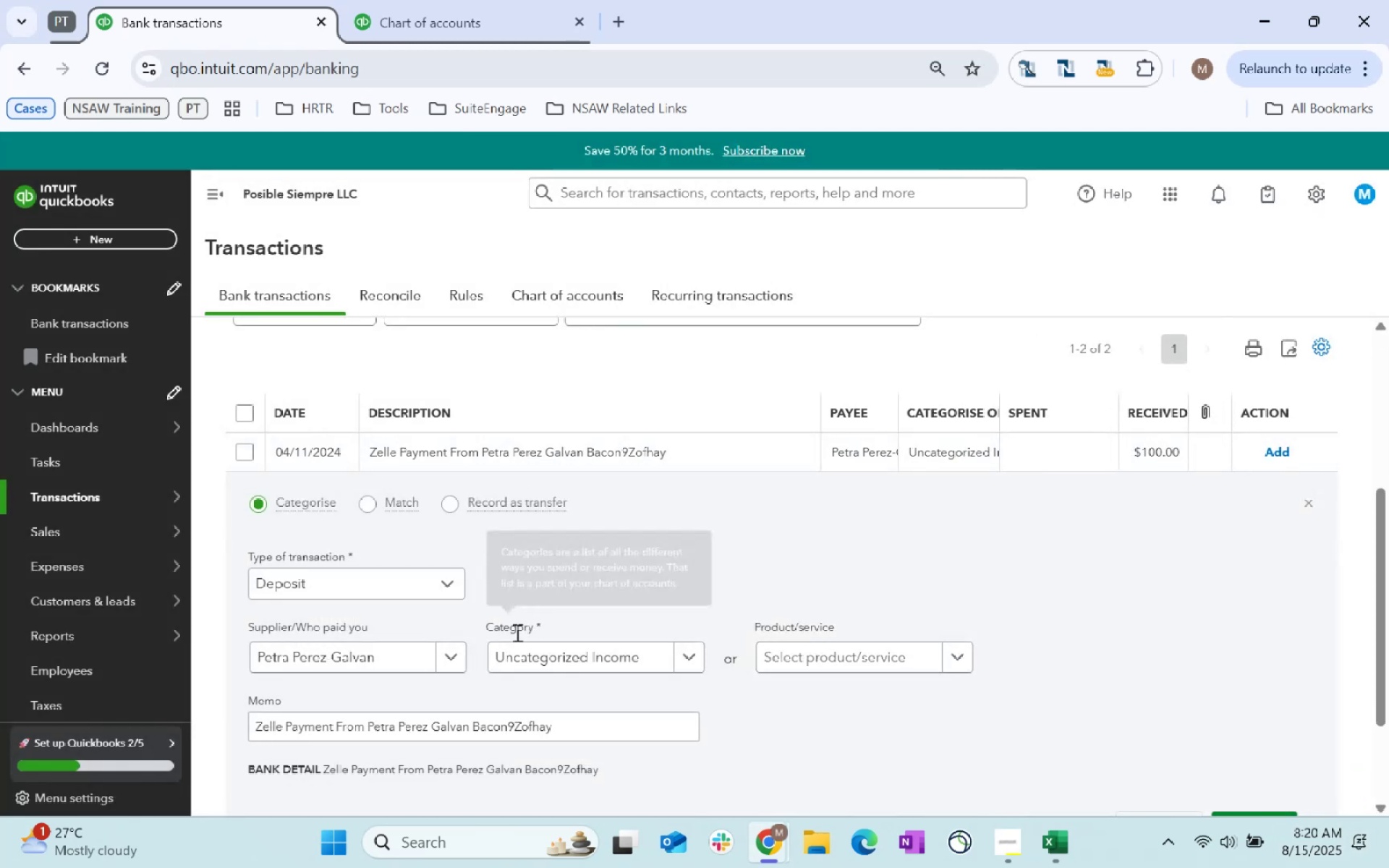 
key(Tab)
type(revenue)
key(Tab)
 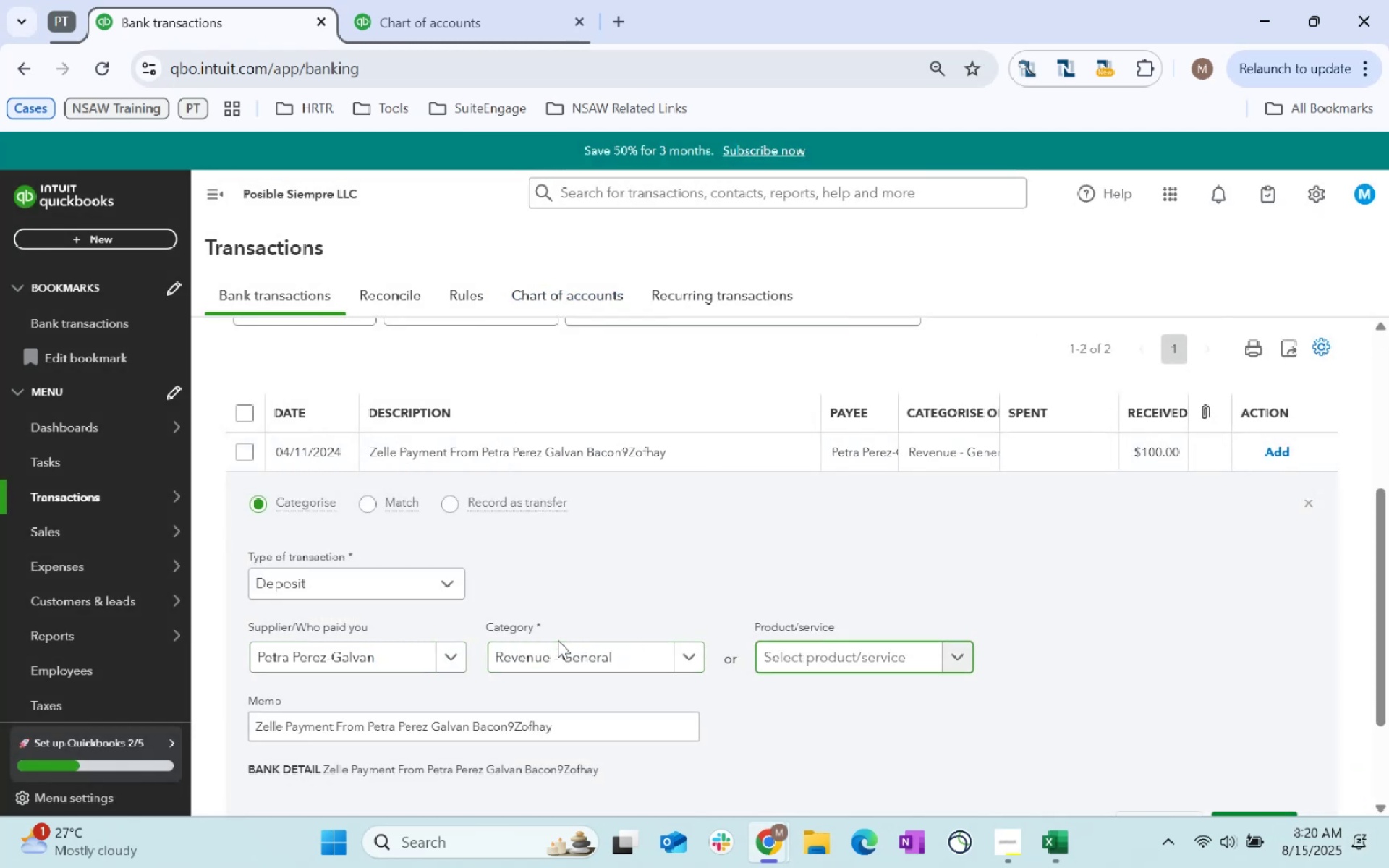 
scroll: coordinate [1241, 448], scroll_direction: down, amount: 1.0
 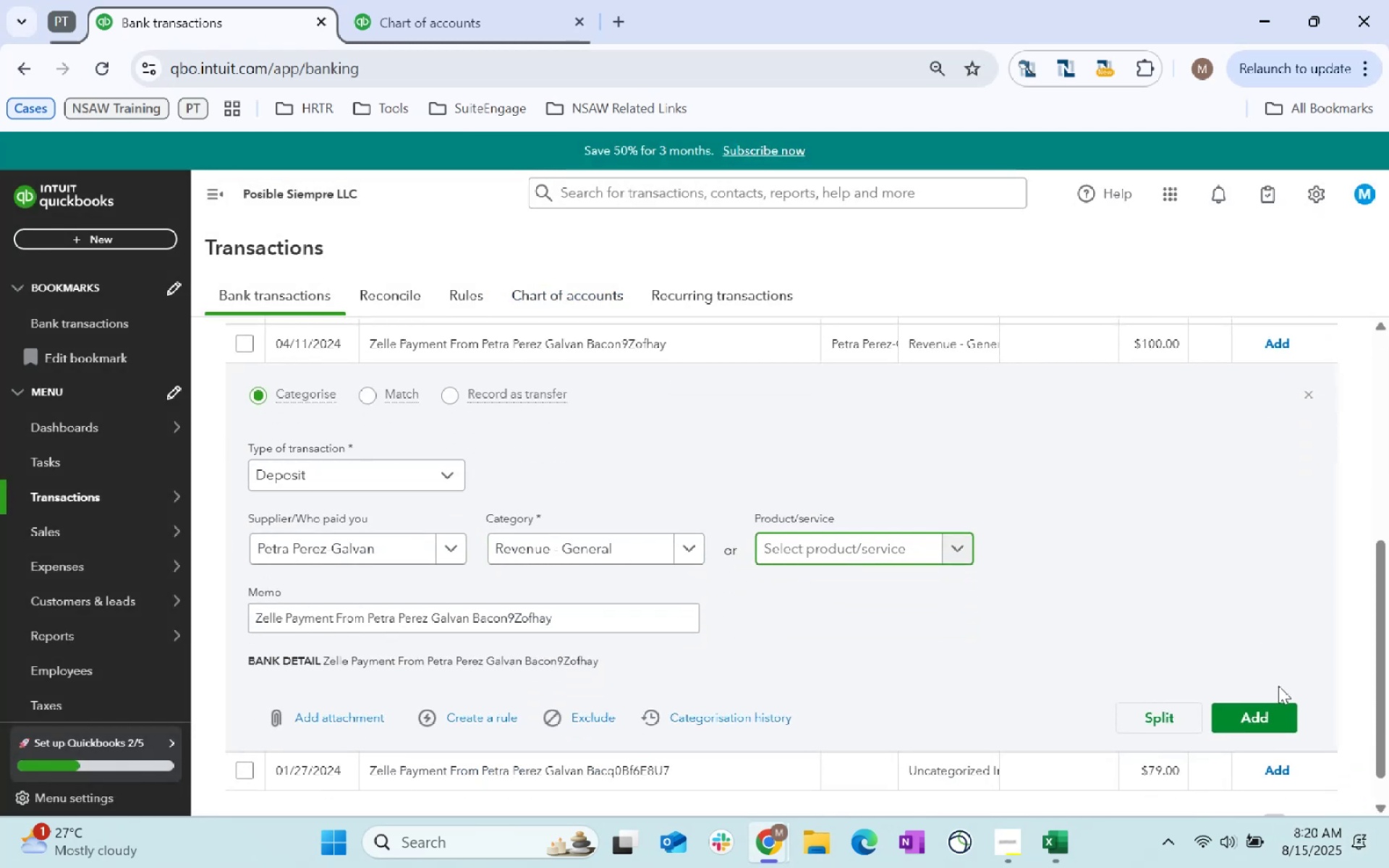 
left_click([1278, 704])
 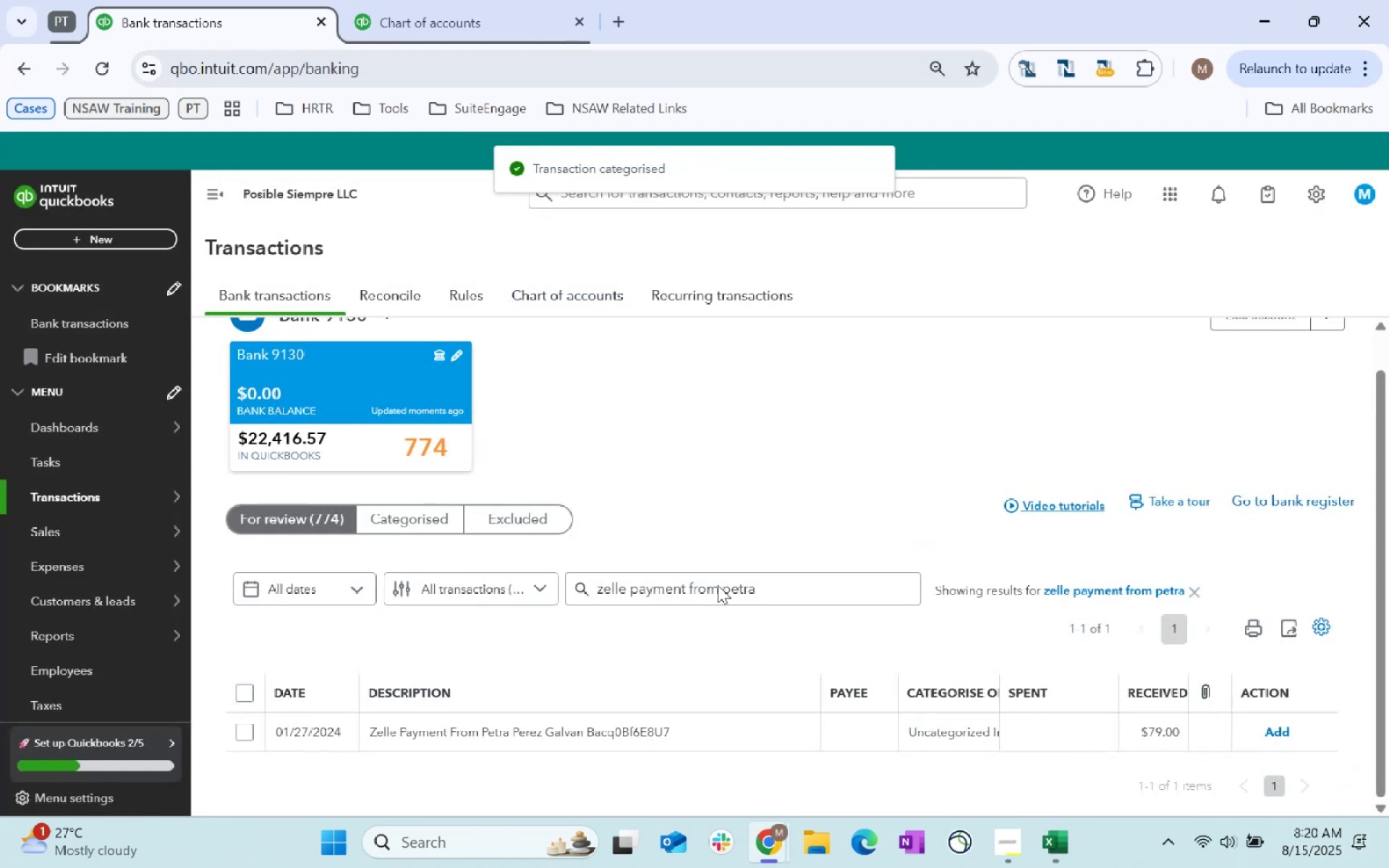 
left_click([857, 736])
 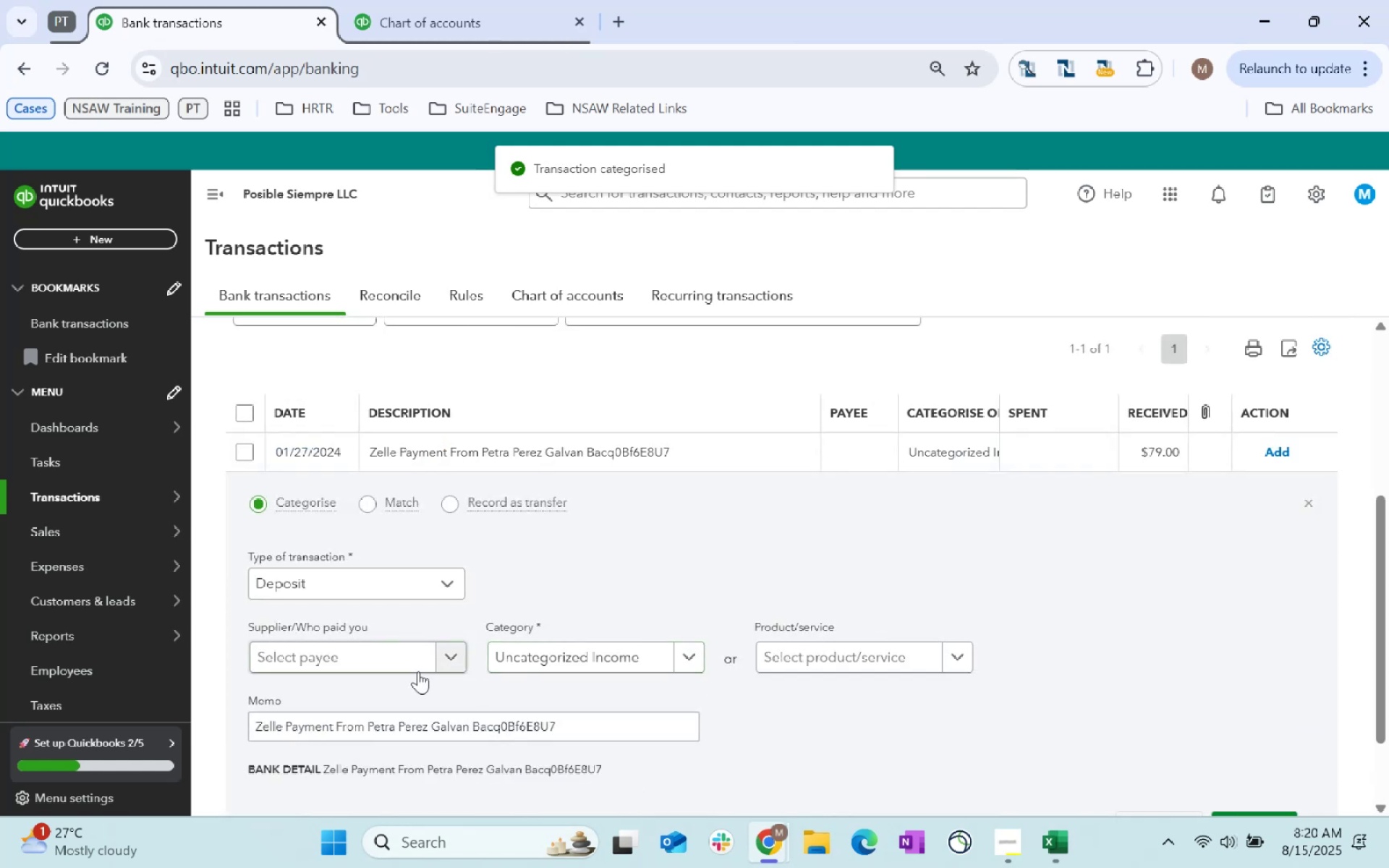 
left_click([395, 665])
 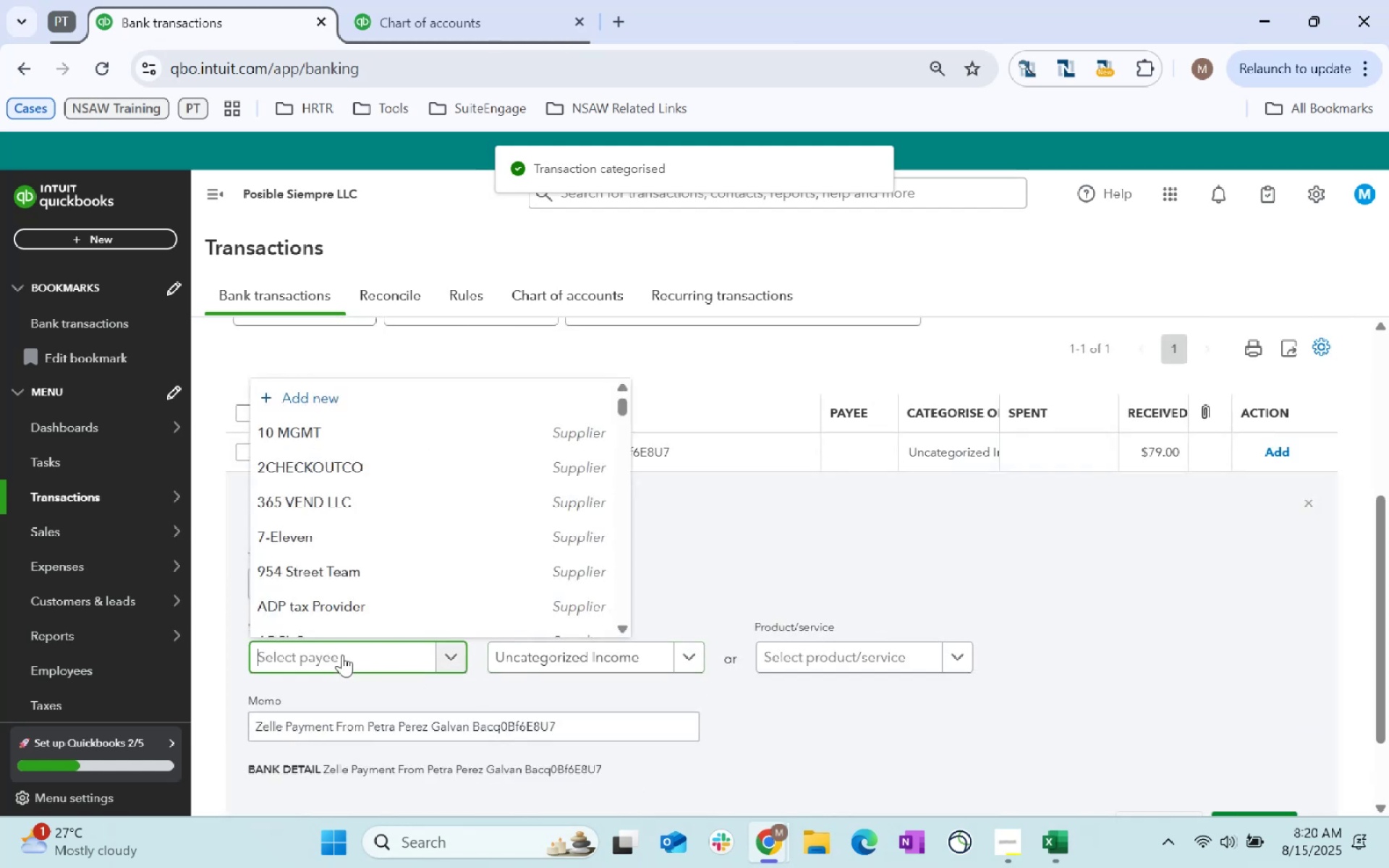 
type(Pere)
 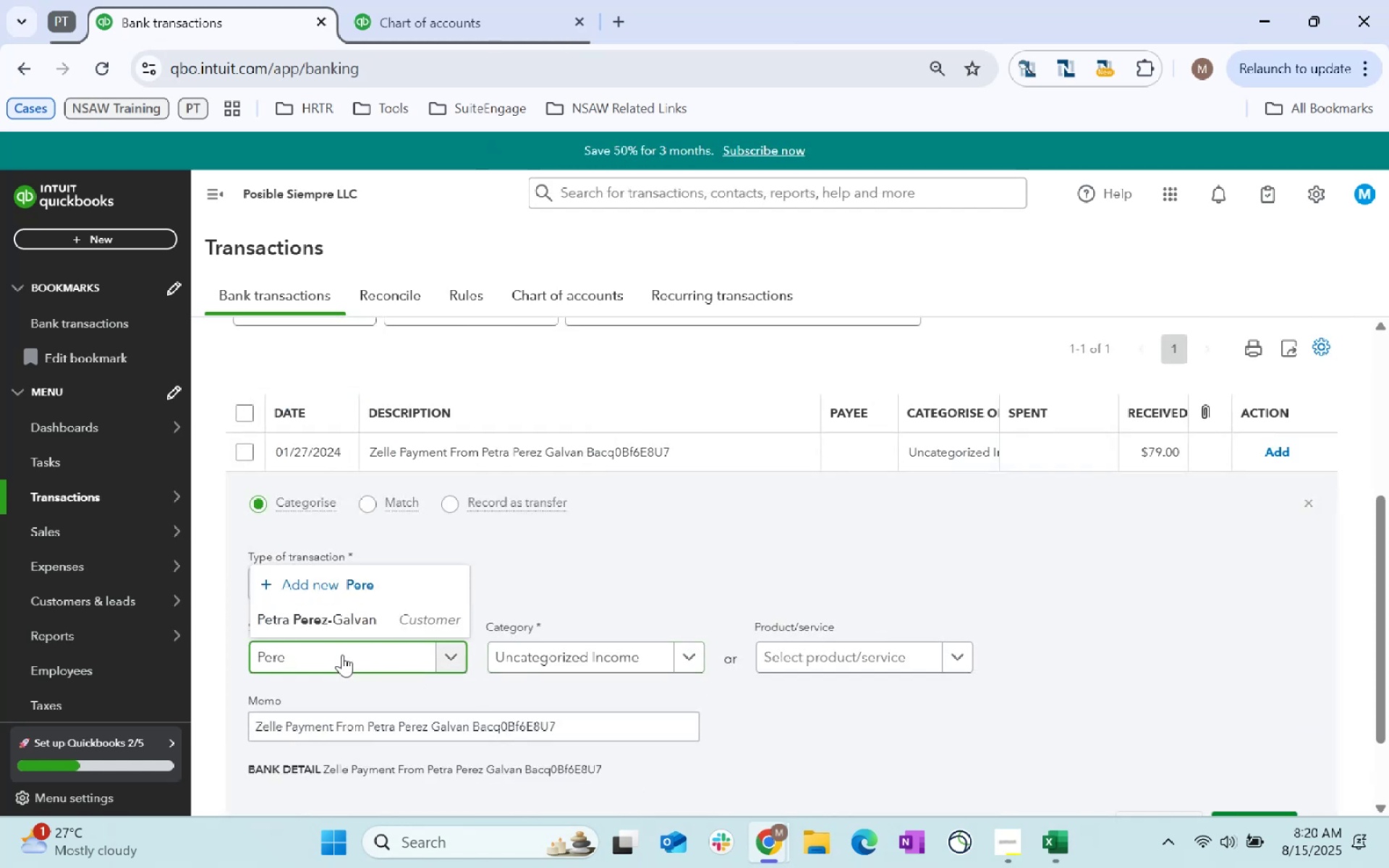 
key(ArrowUp)
 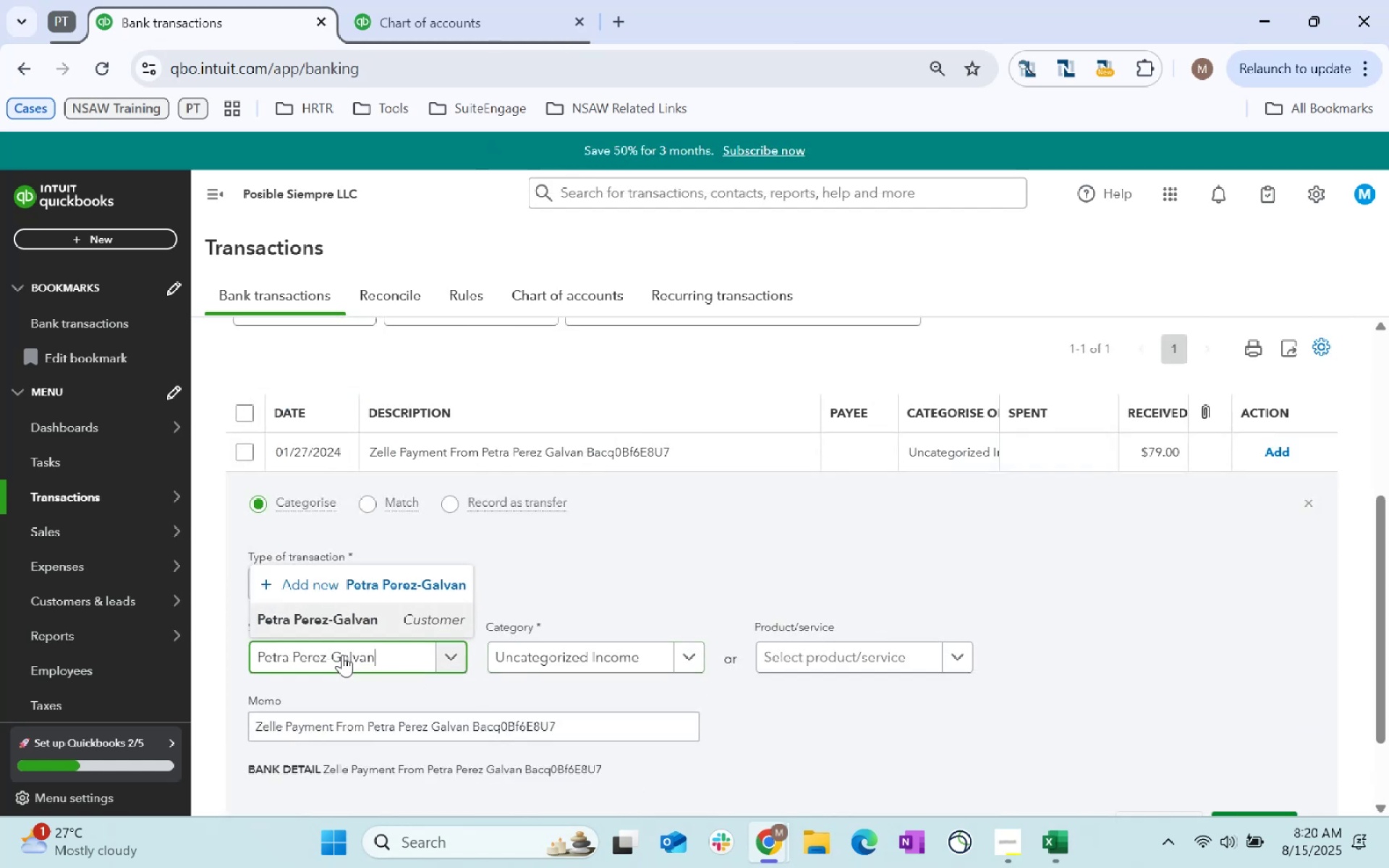 
key(Tab)
type(revenue)
key(Tab)
 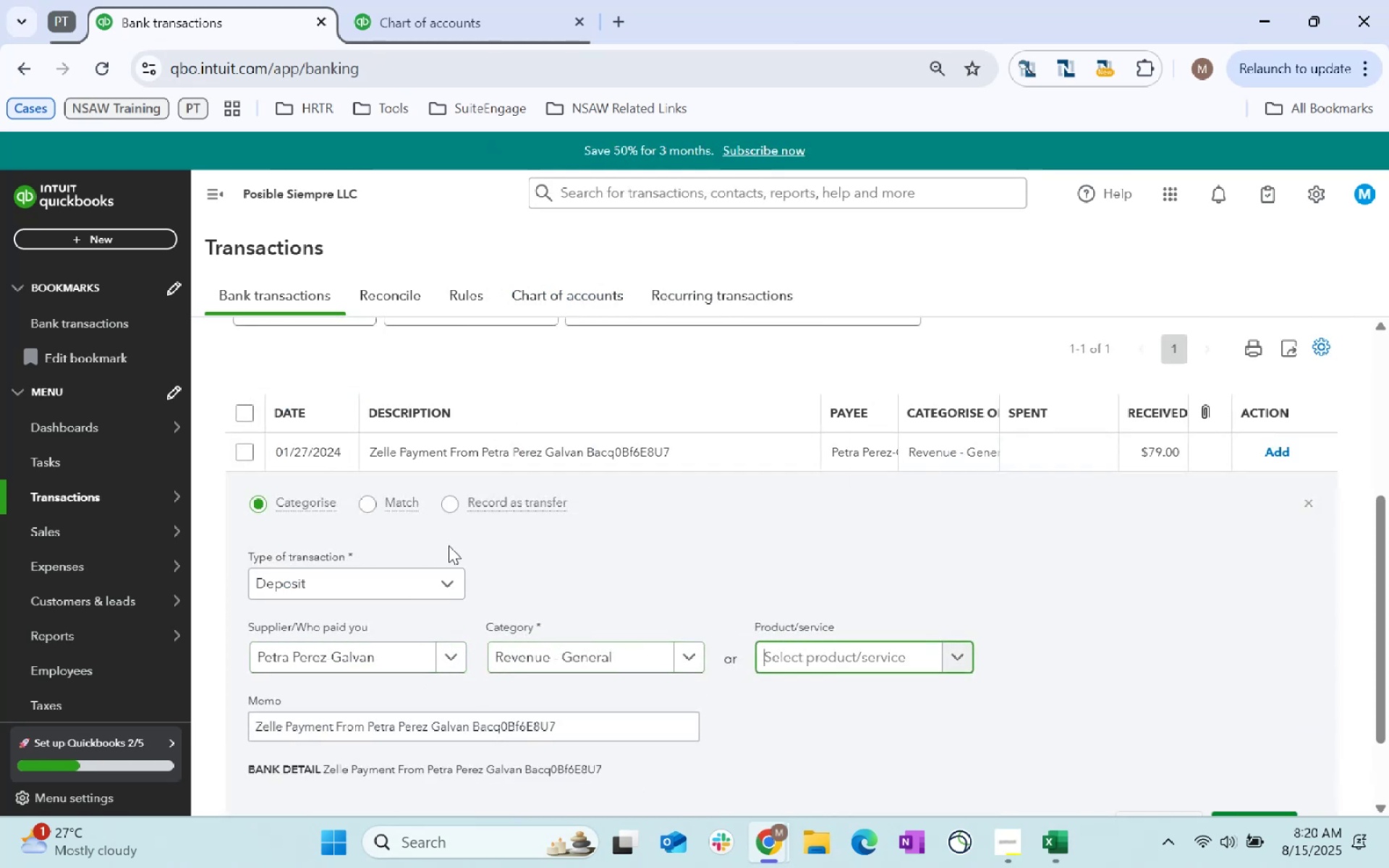 
scroll: coordinate [869, 414], scroll_direction: down, amount: 2.0
 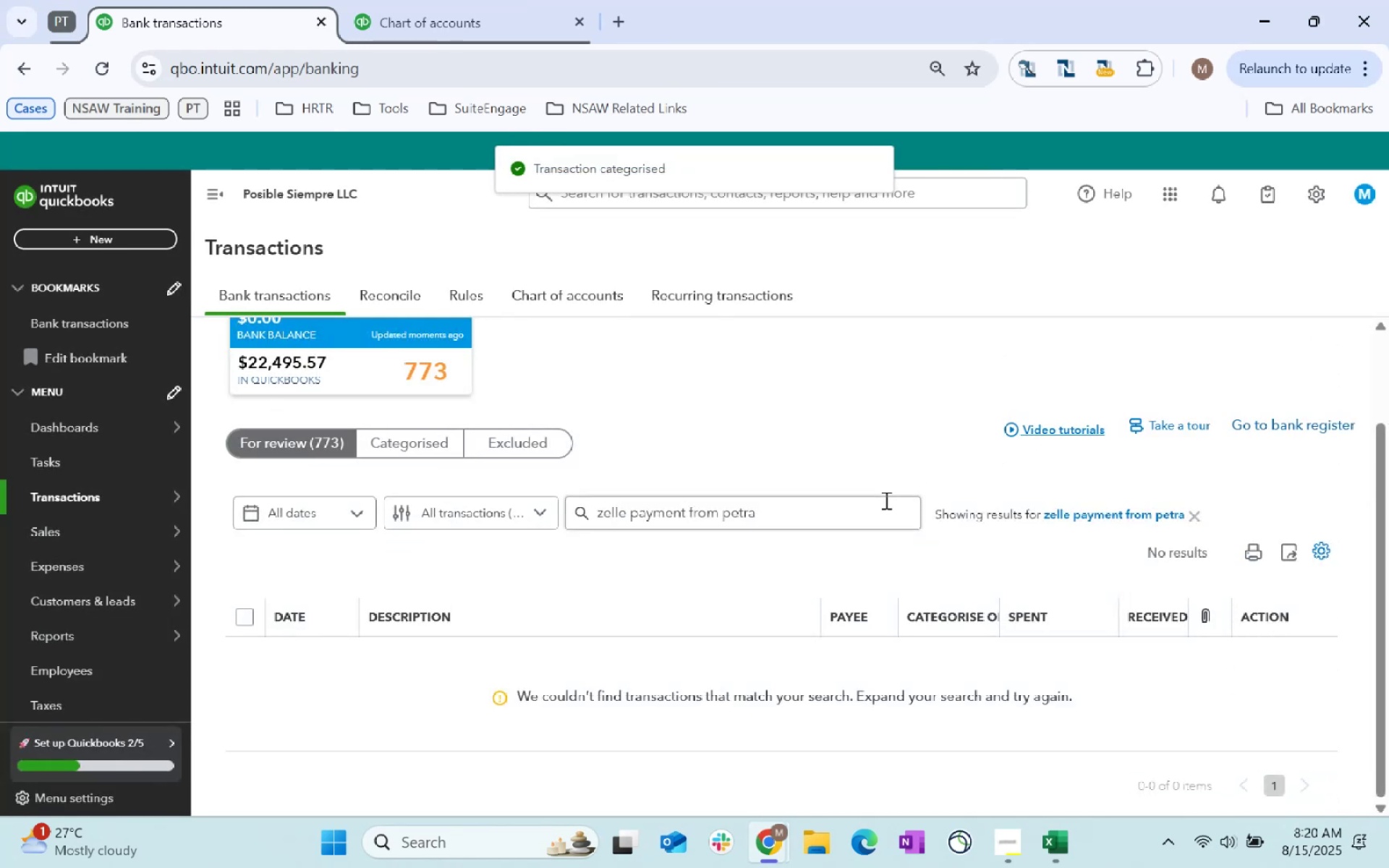 
double_click([734, 509])
 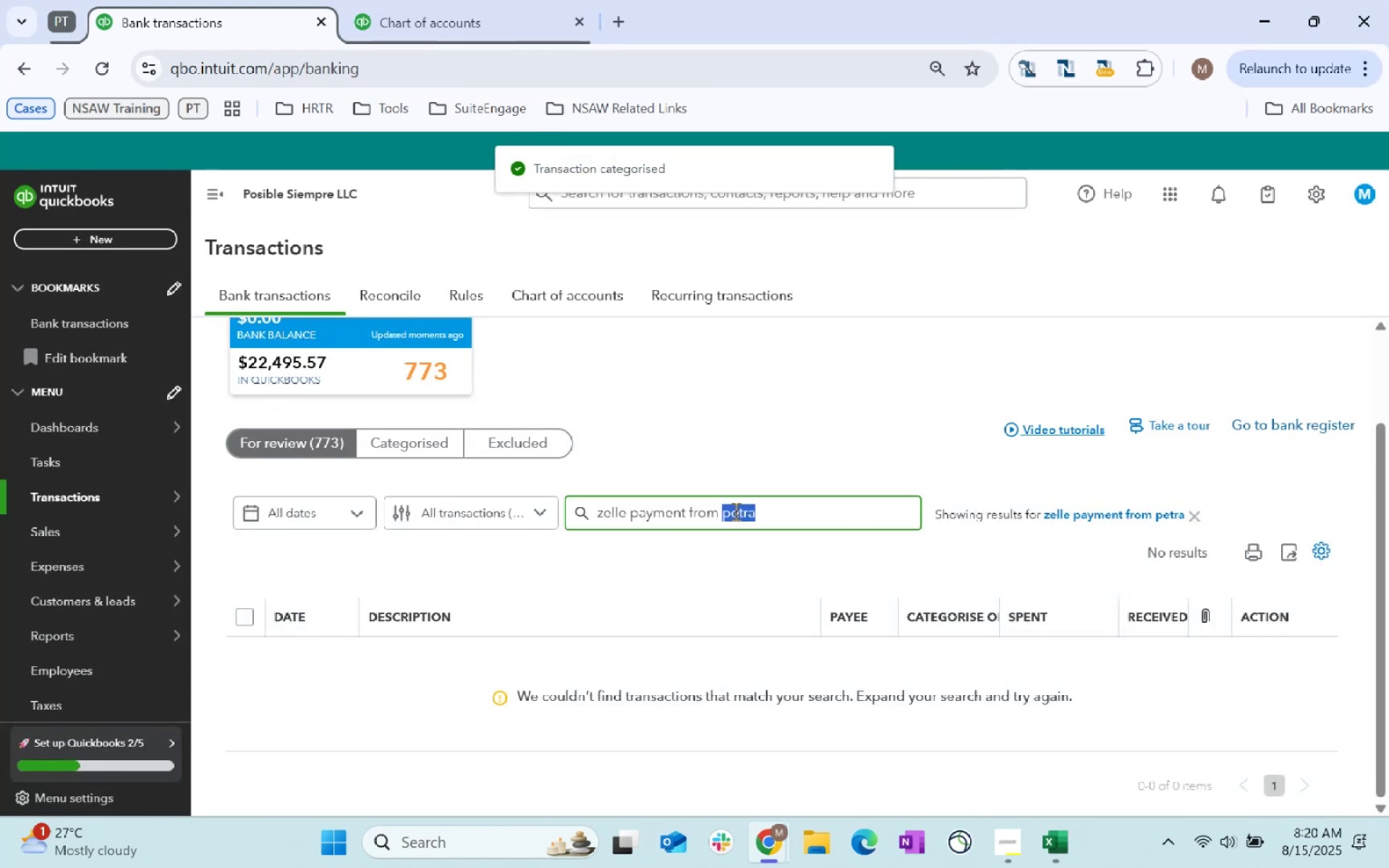 
key(Backspace)
 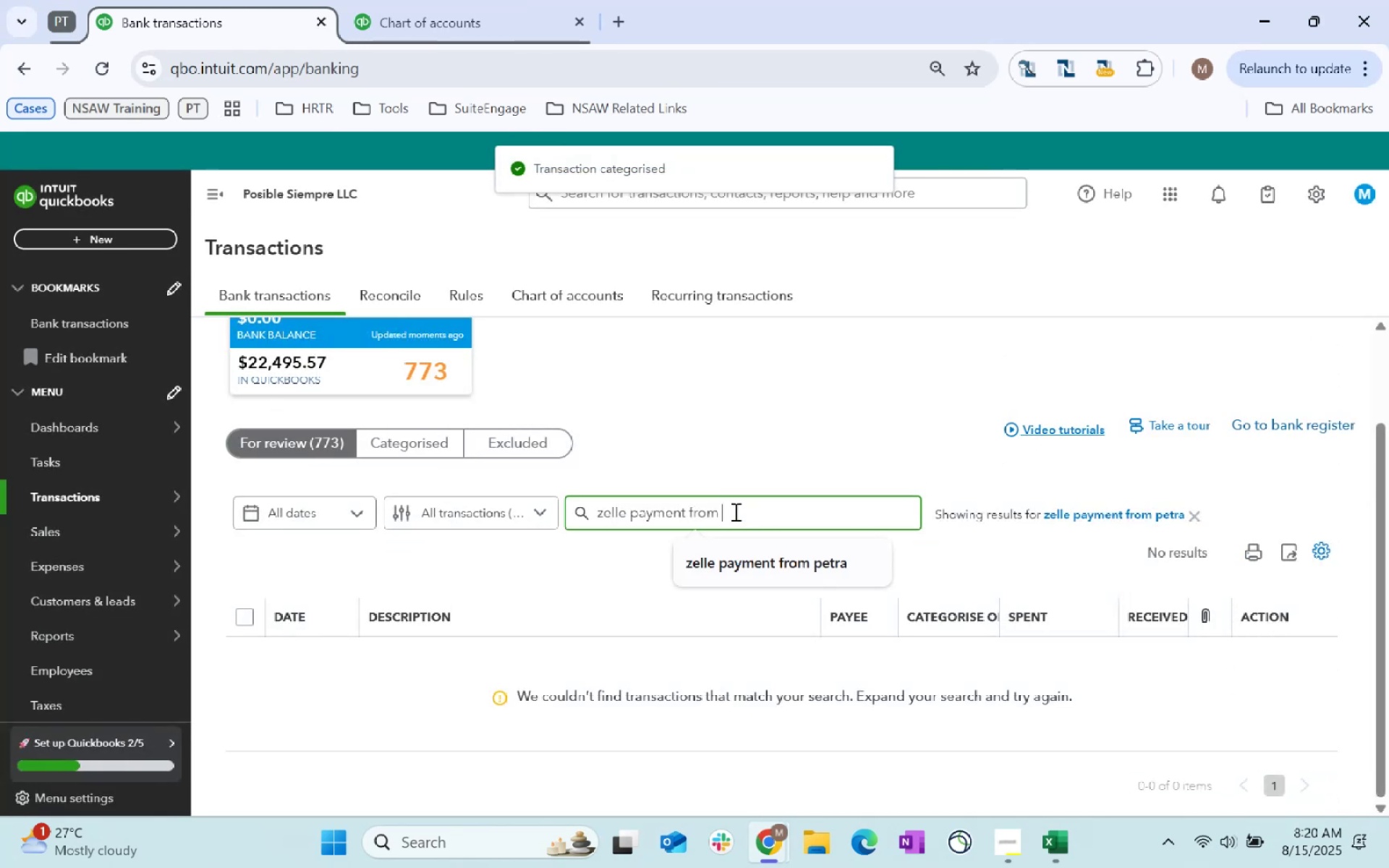 
key(Backspace)
 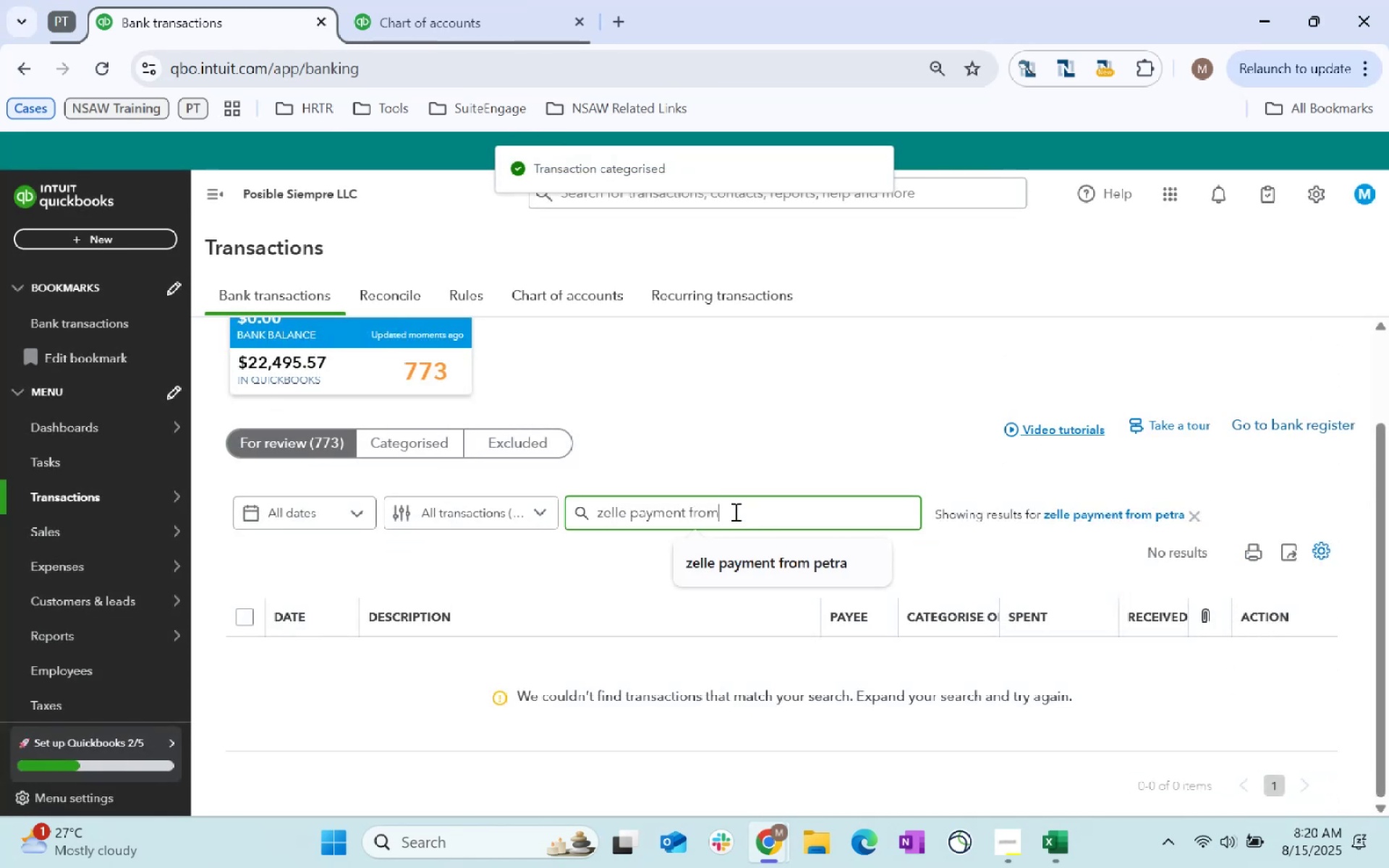 
key(Enter)
 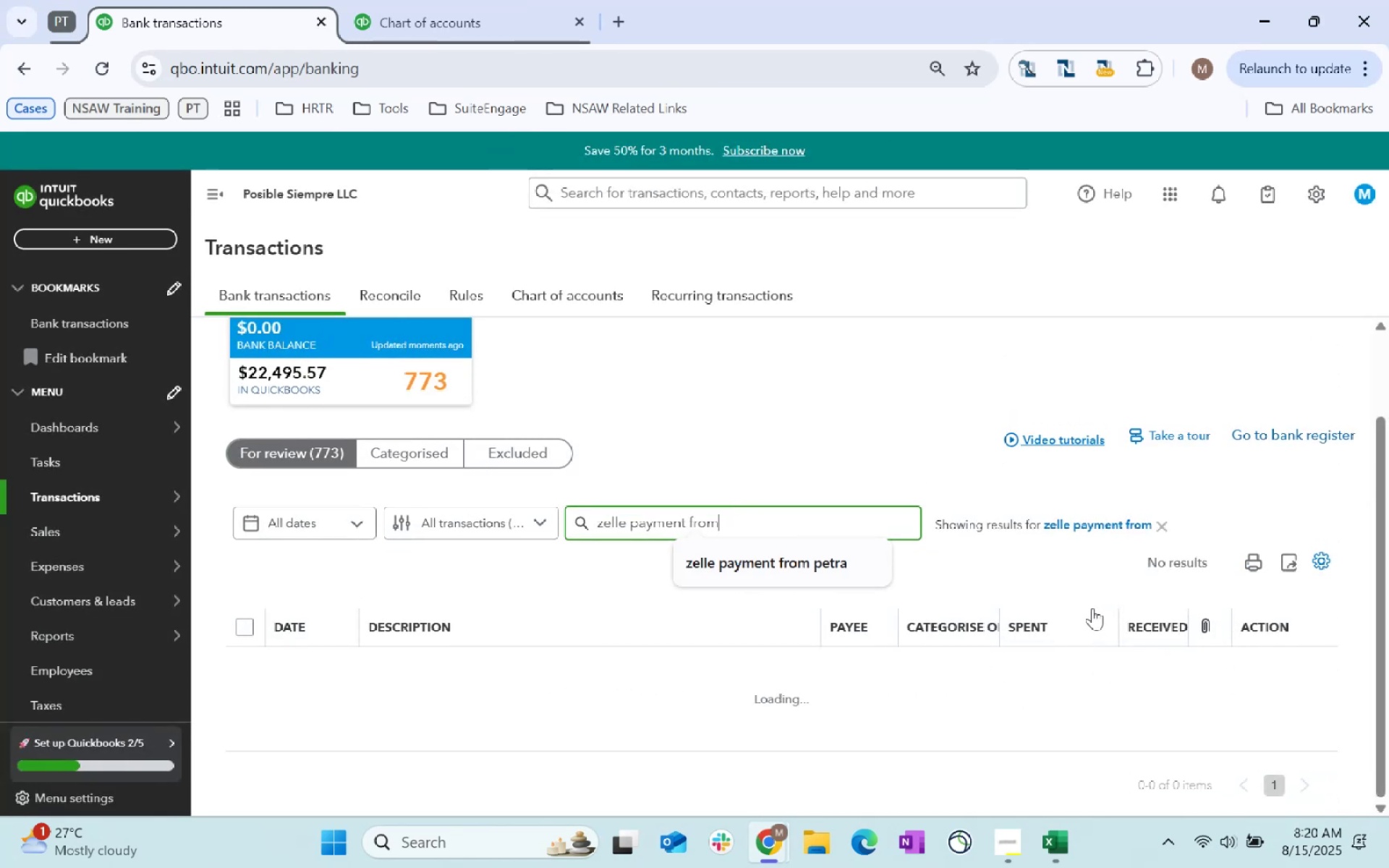 
wait(7.09)
 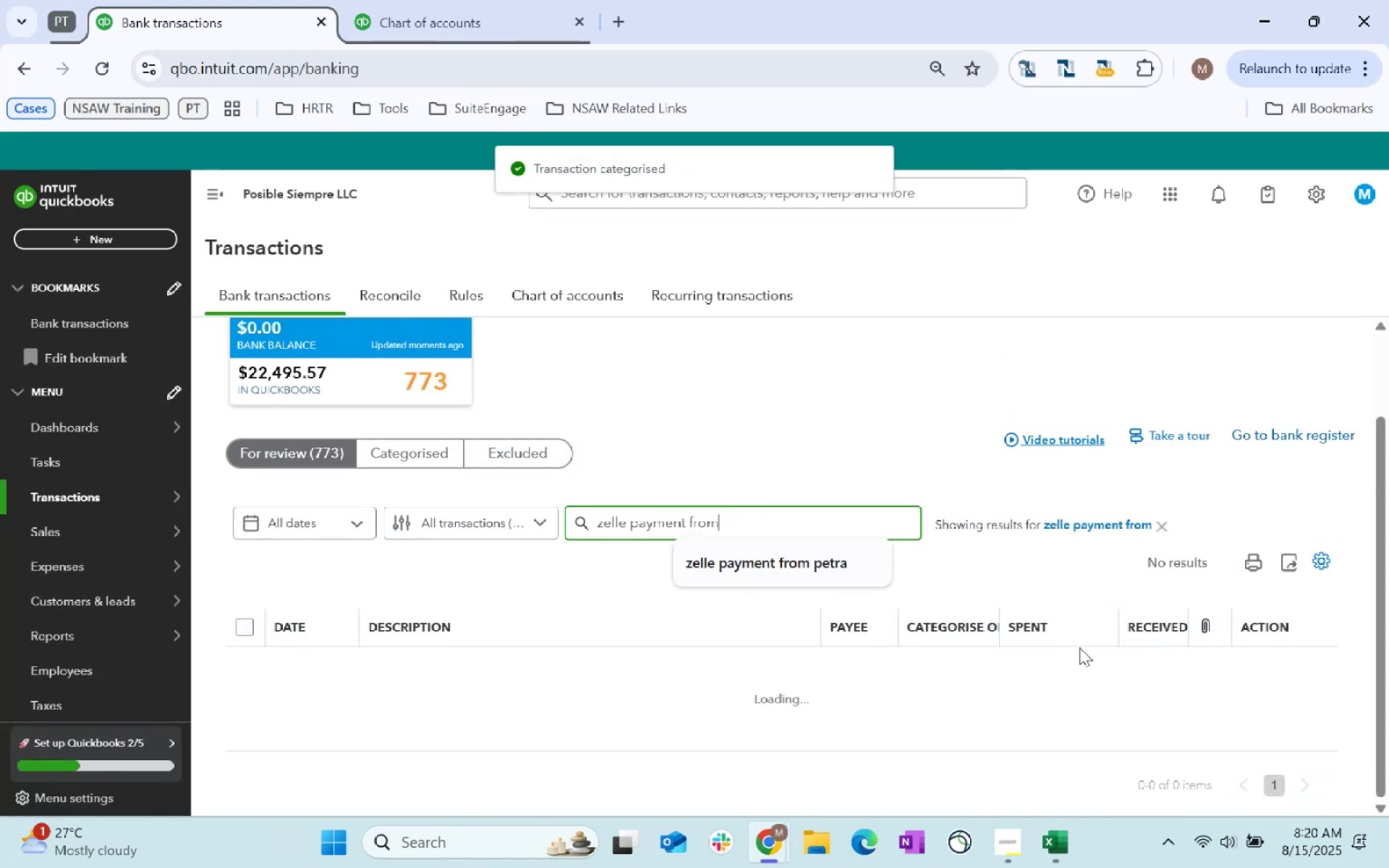 
scroll: coordinate [1082, 608], scroll_direction: down, amount: 1.0
 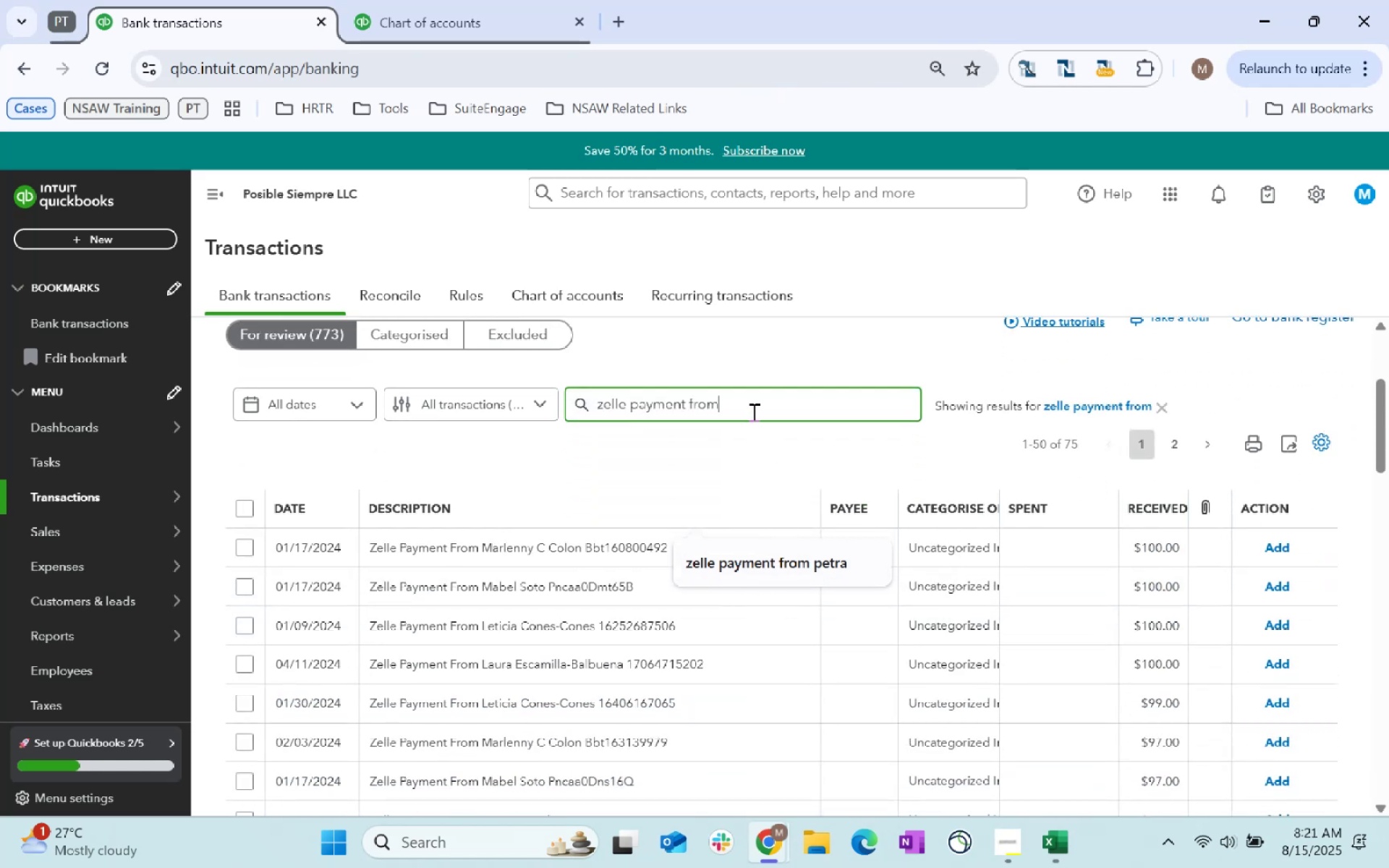 
type( marlenny)
 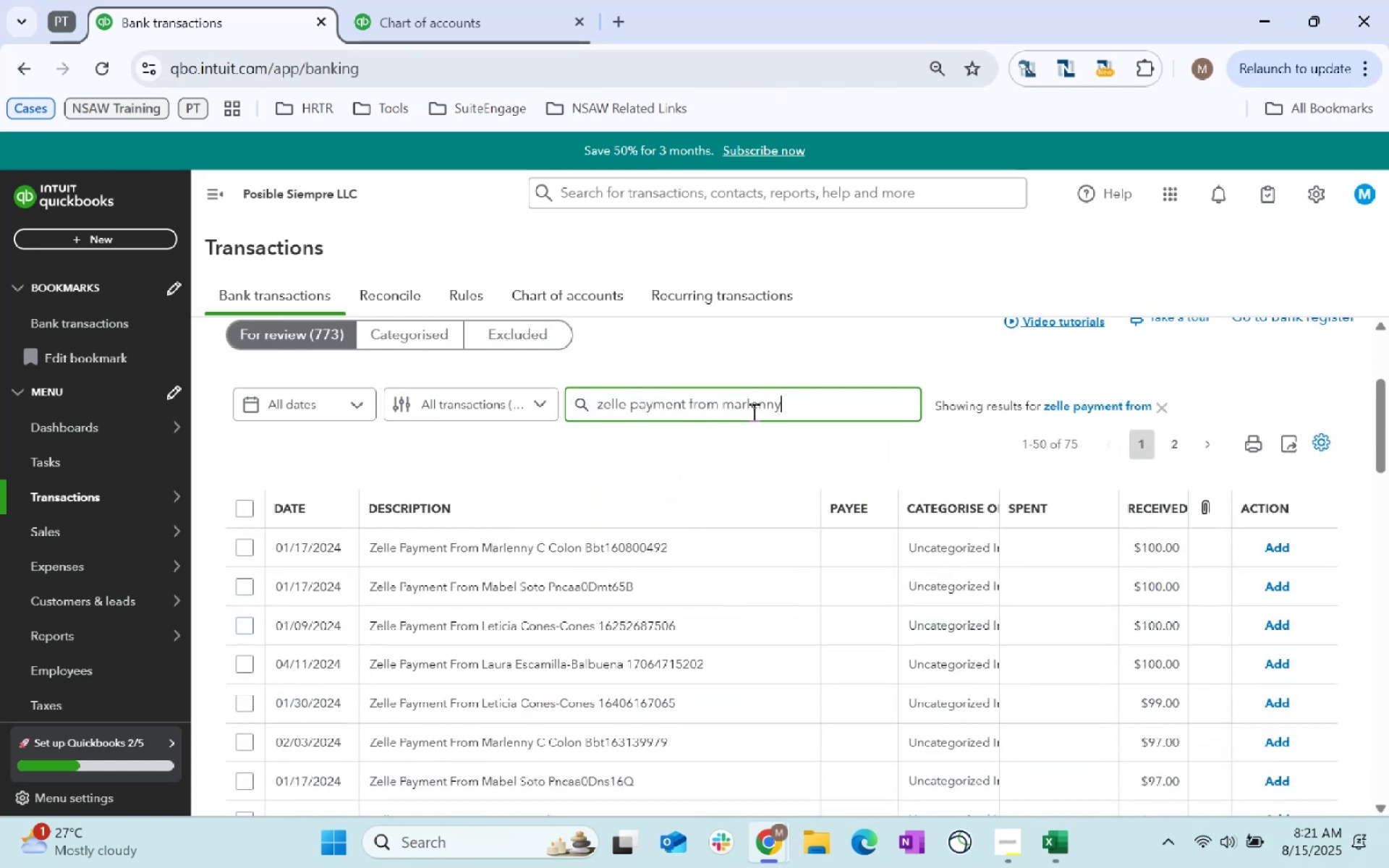 
key(Enter)
 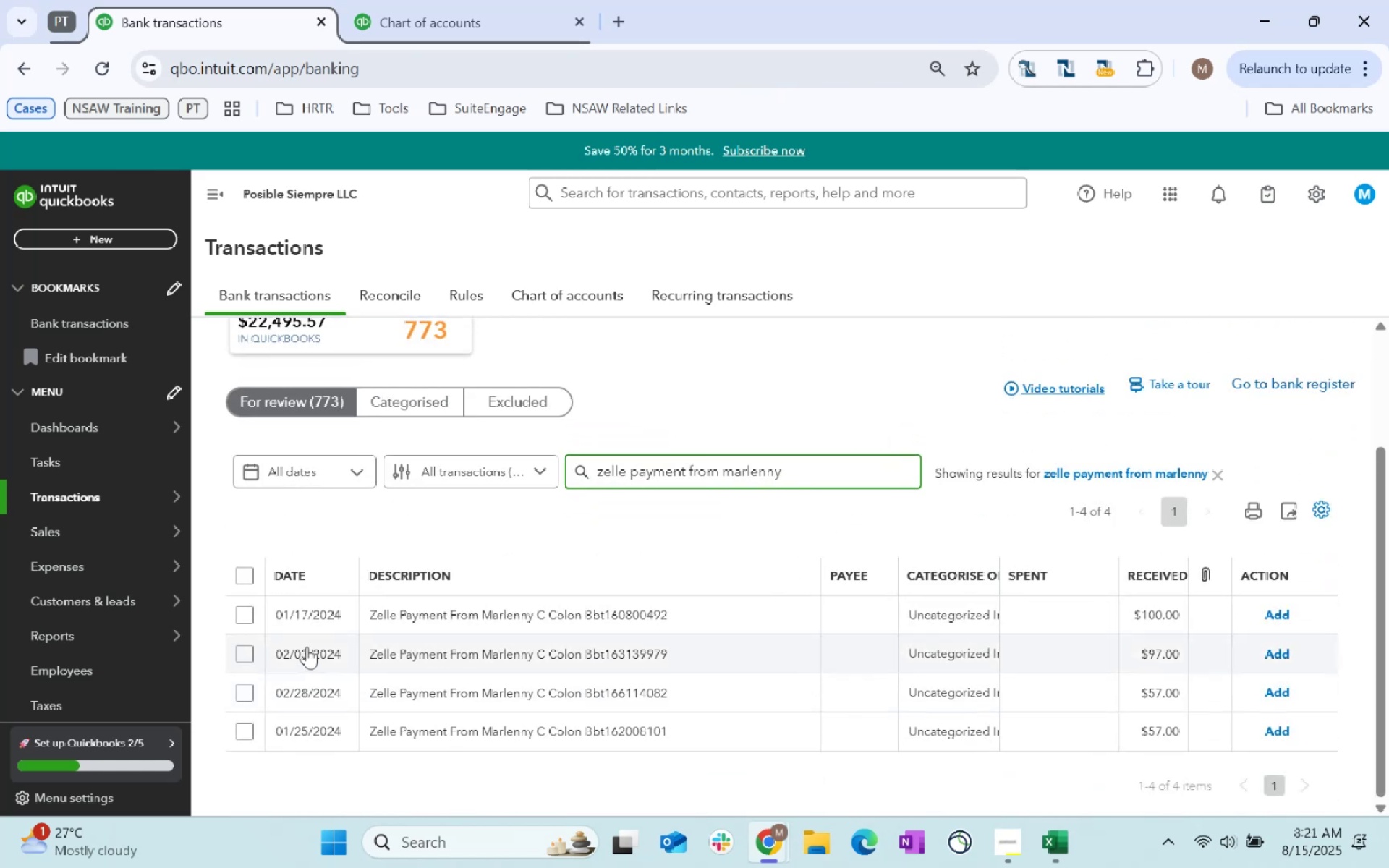 
left_click([460, 605])
 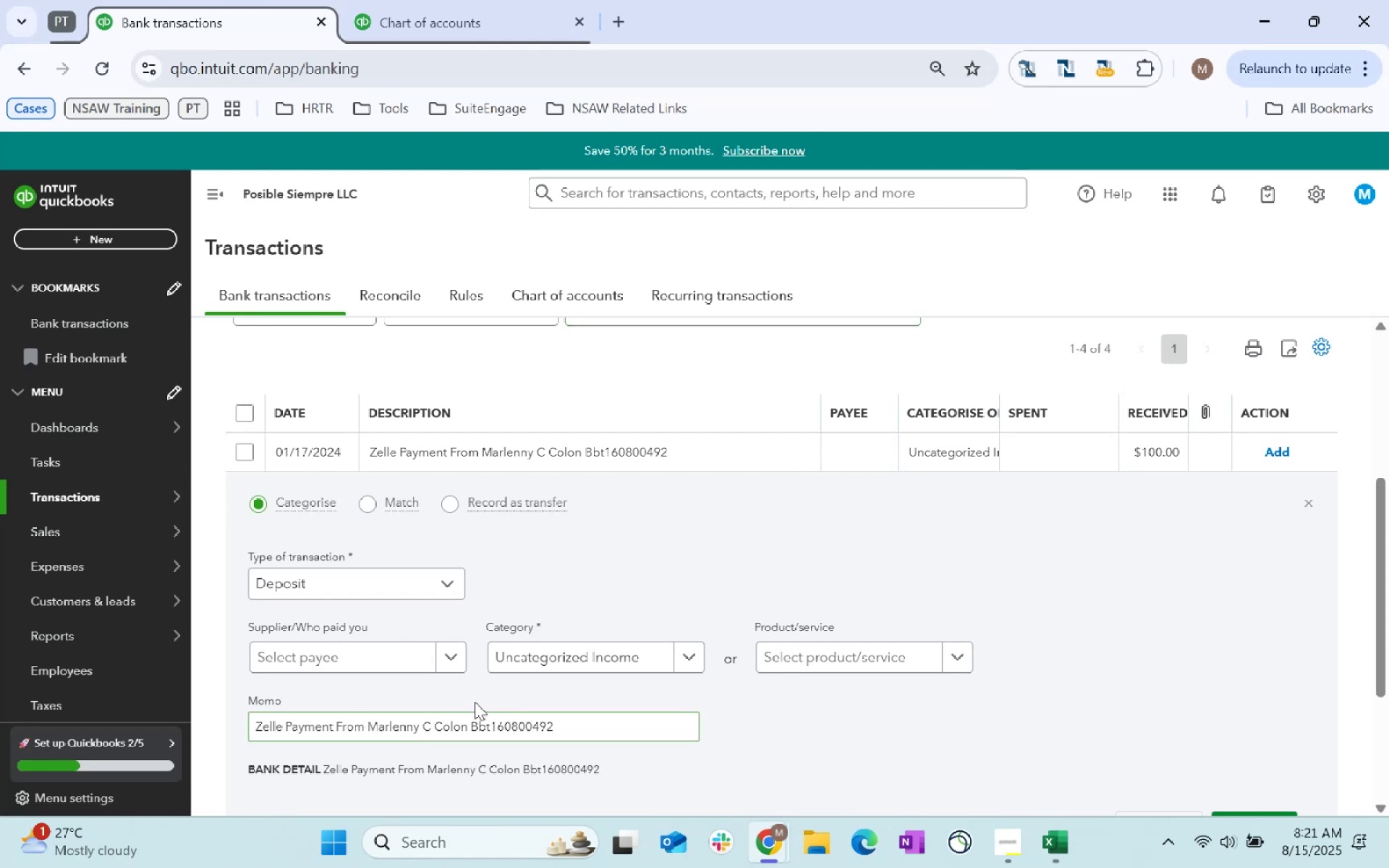 
left_click([393, 649])
 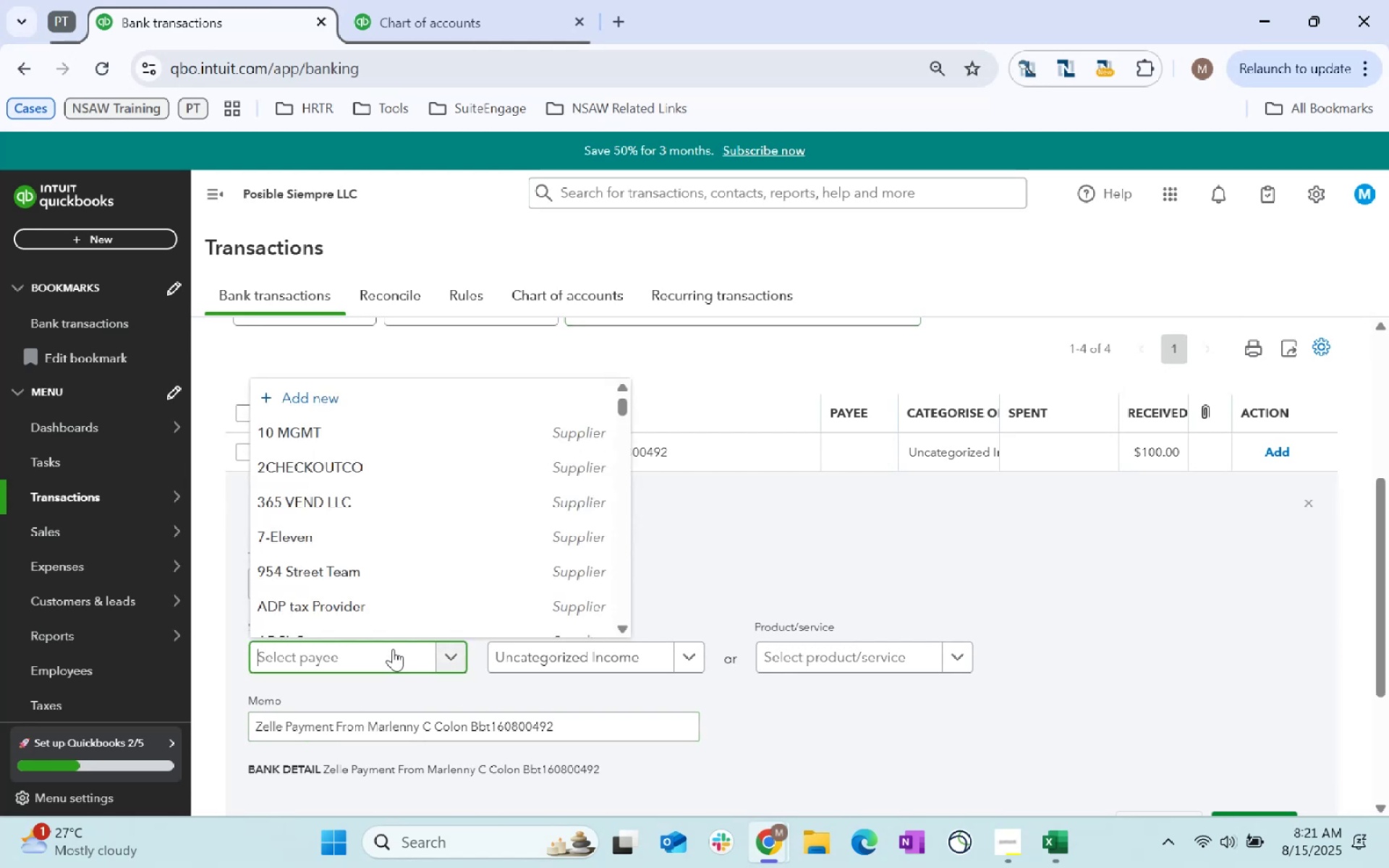 
type(Marleny Colon)
key(Tab)
 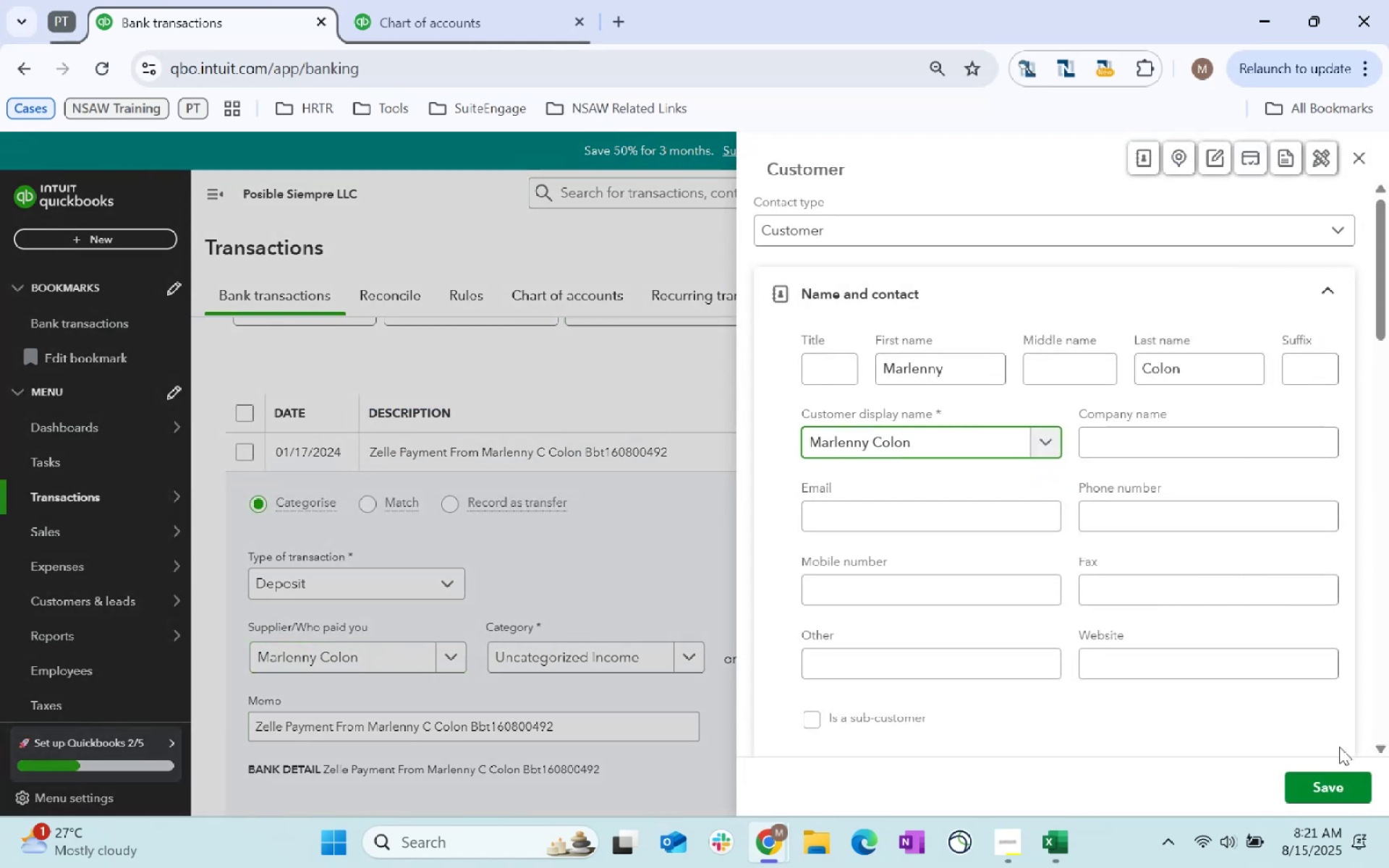 
left_click([1351, 788])
 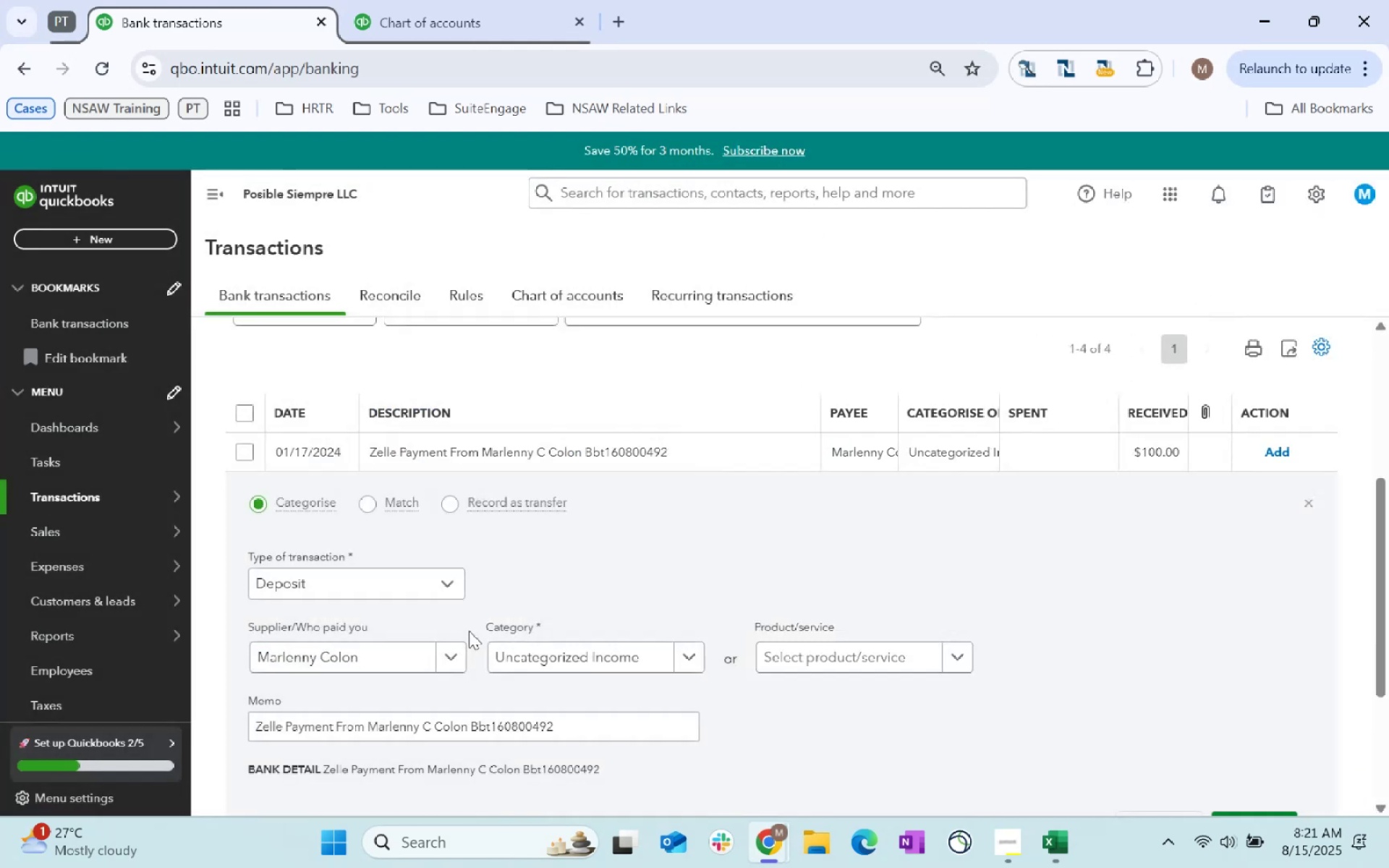 
key(Tab)
type(revenue)
key(Tab)
 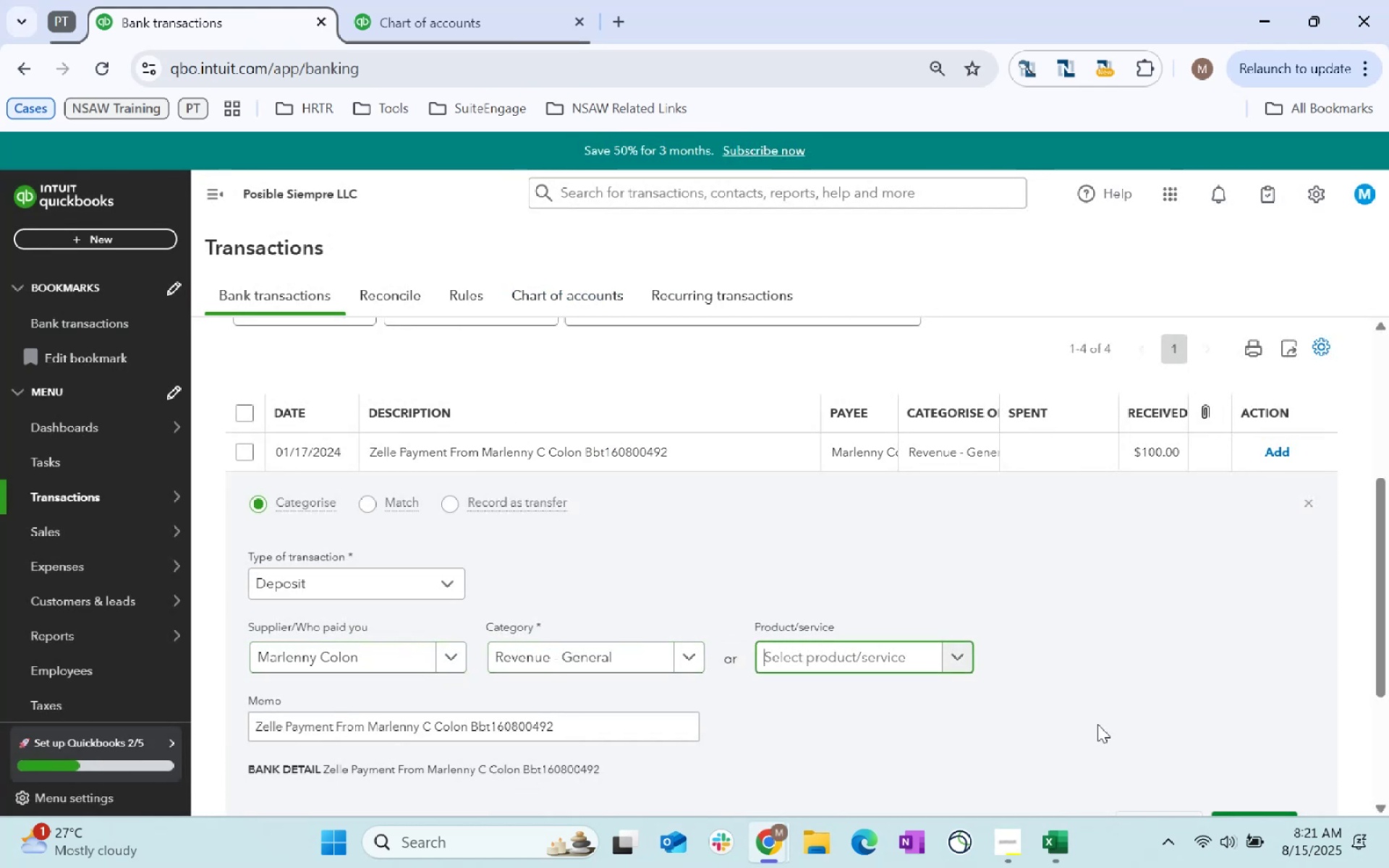 
scroll: coordinate [1314, 710], scroll_direction: down, amount: 1.0
 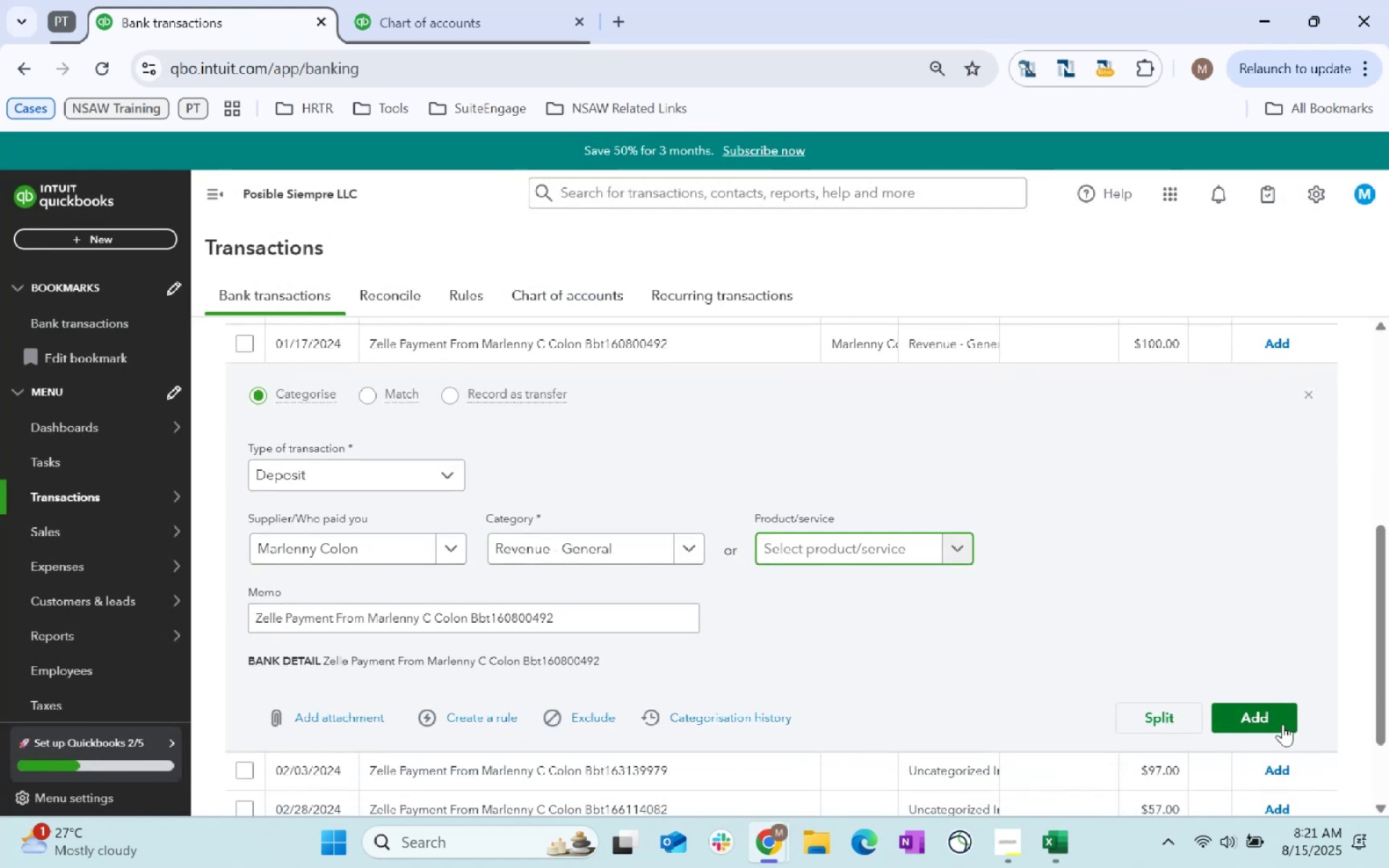 
left_click([1283, 724])
 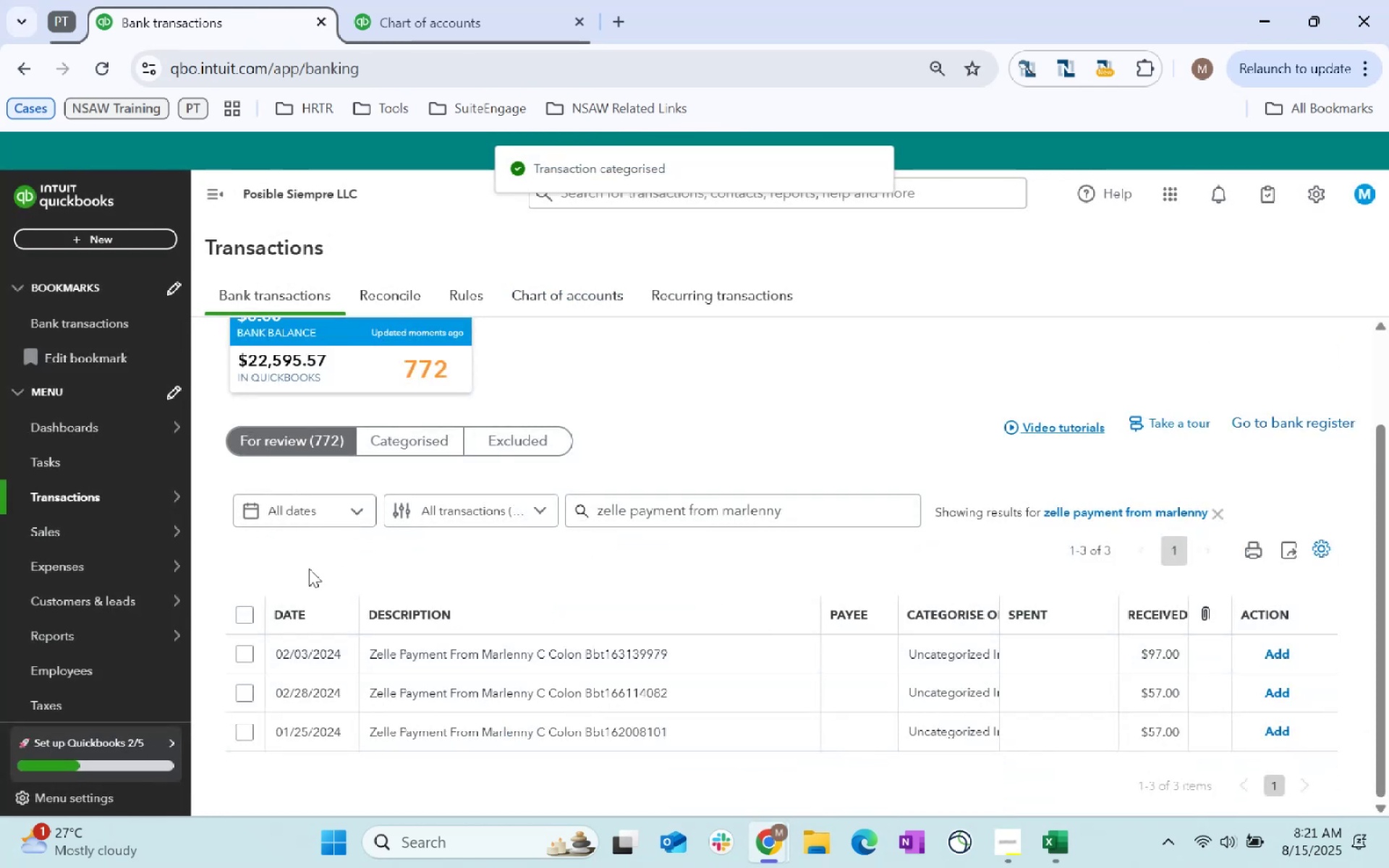 
left_click([251, 617])
 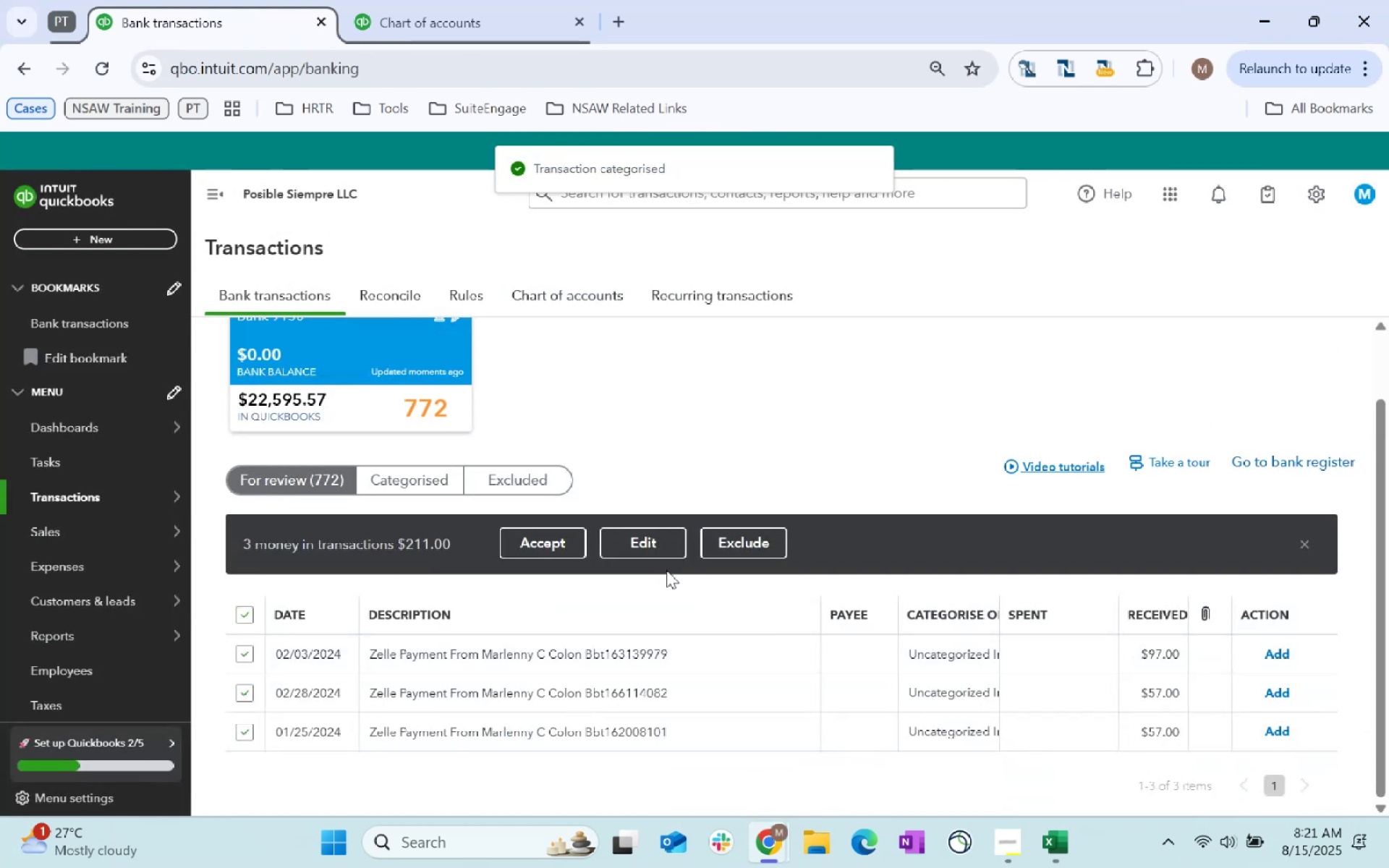 
left_click([667, 545])
 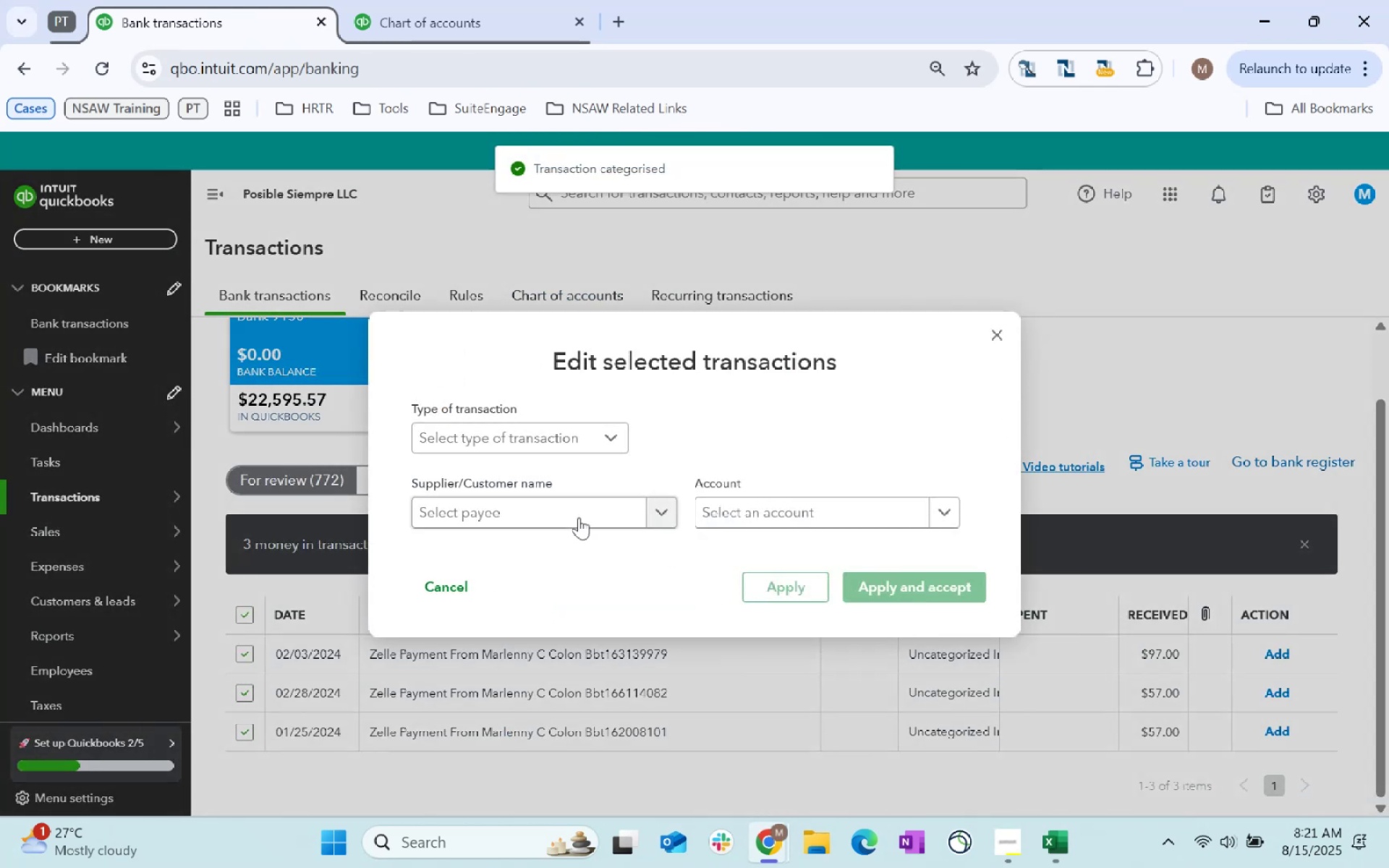 
left_click([575, 516])
 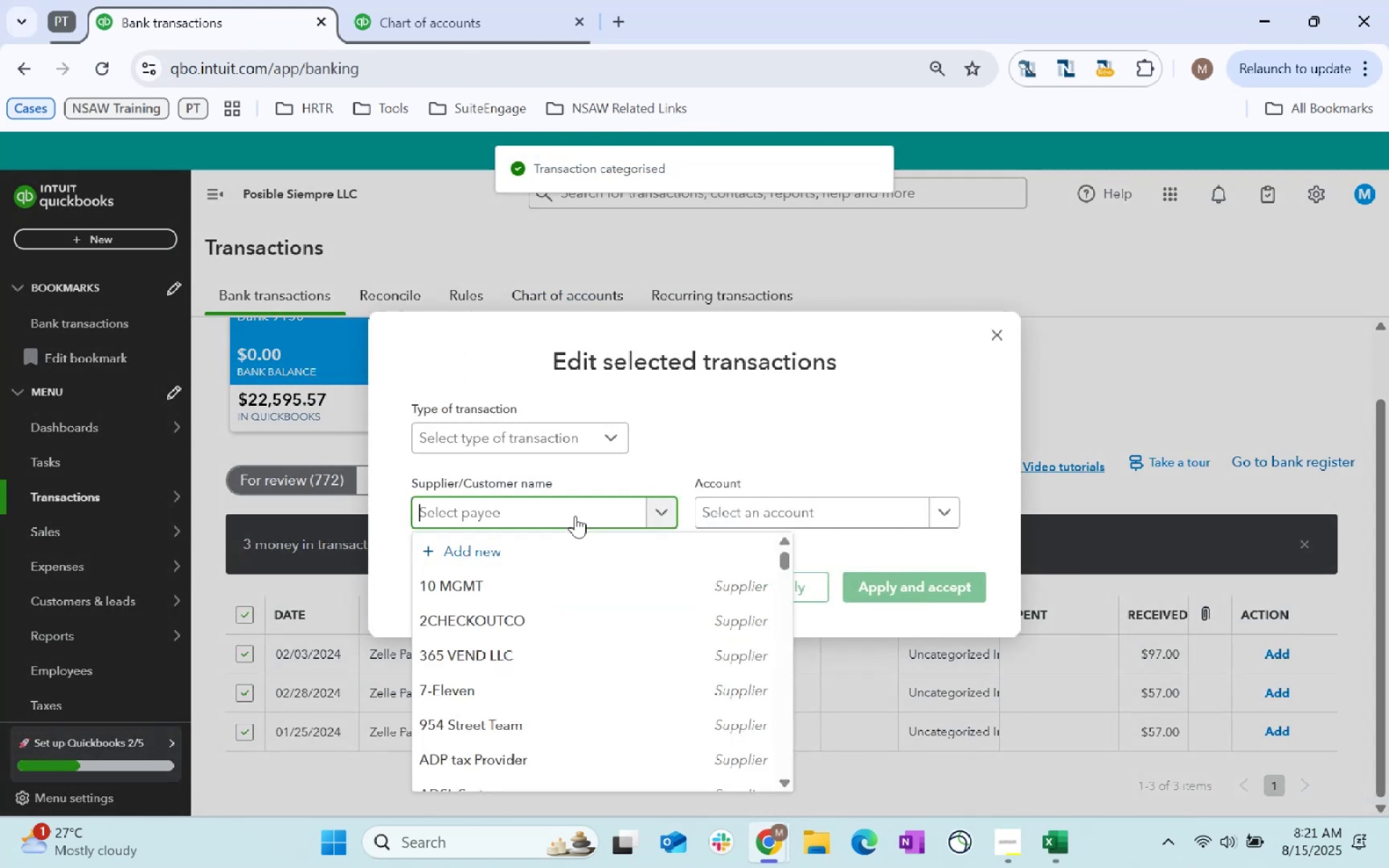 
type(Marlenny)
key(Tab)
type(revenue)
key(Tab)
 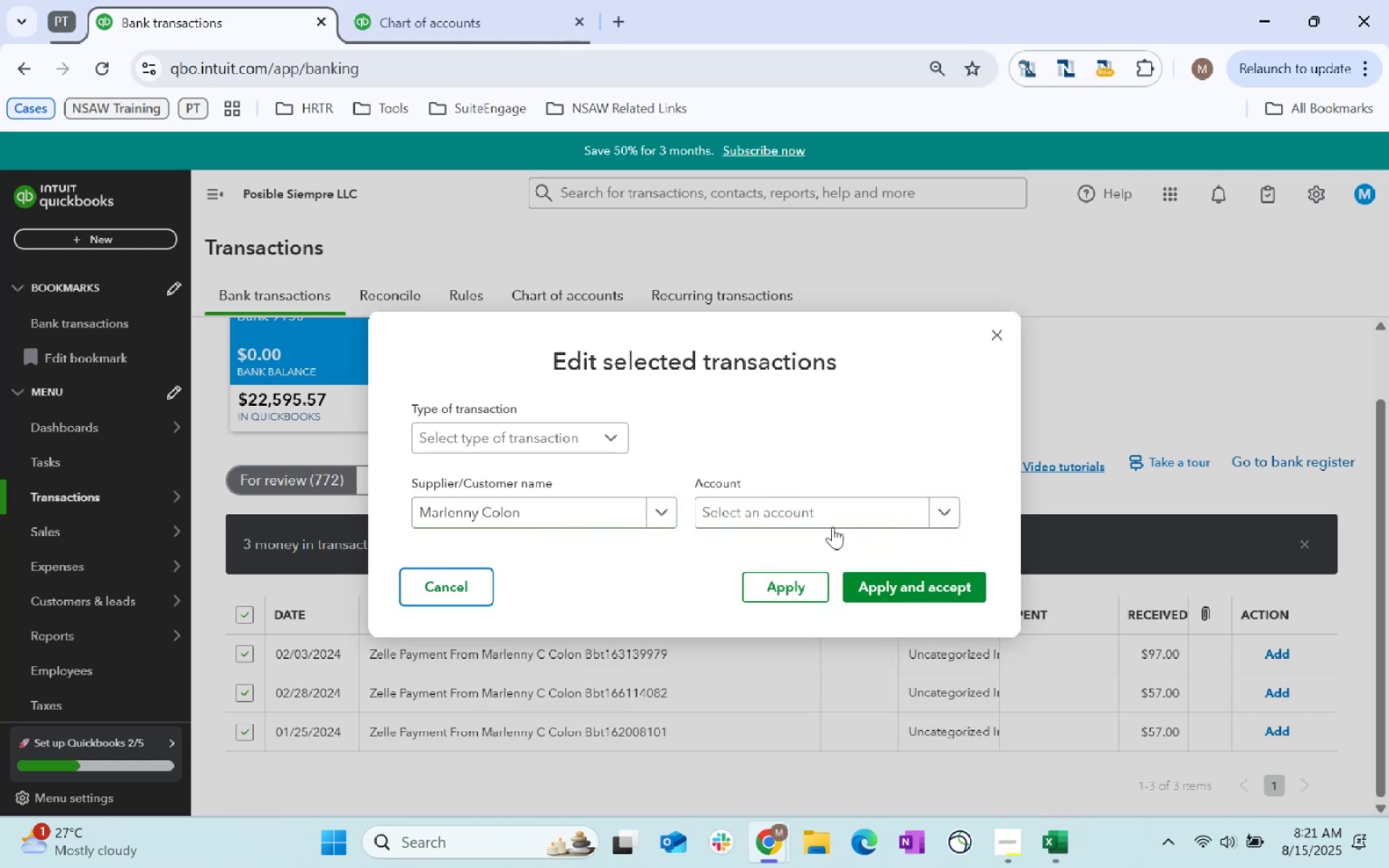 
left_click([824, 515])
 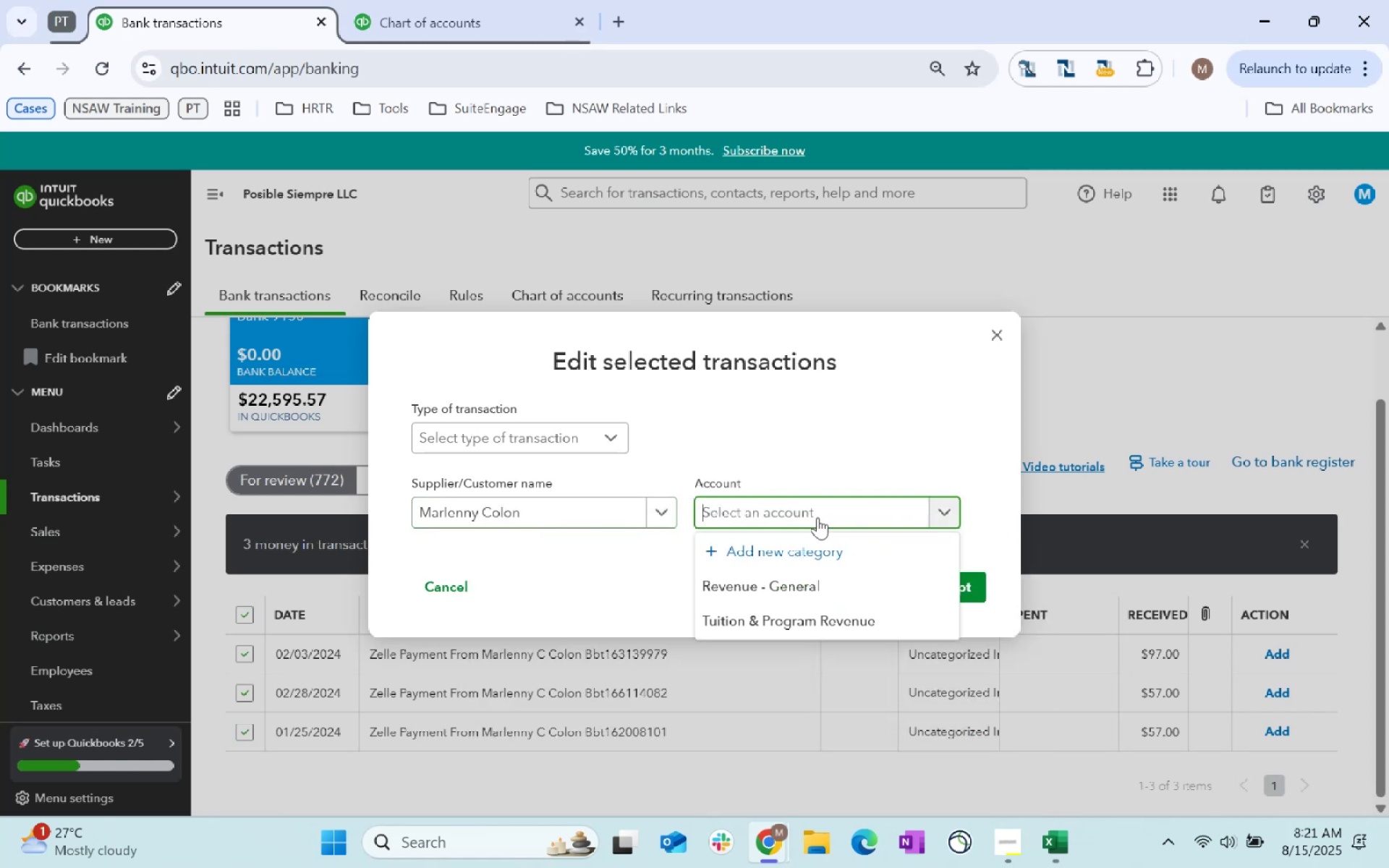 
type(revene)
key(Backspace)
type(ue)
key(Tab)
key(Tab)
key(Tab)
key(Tab)
 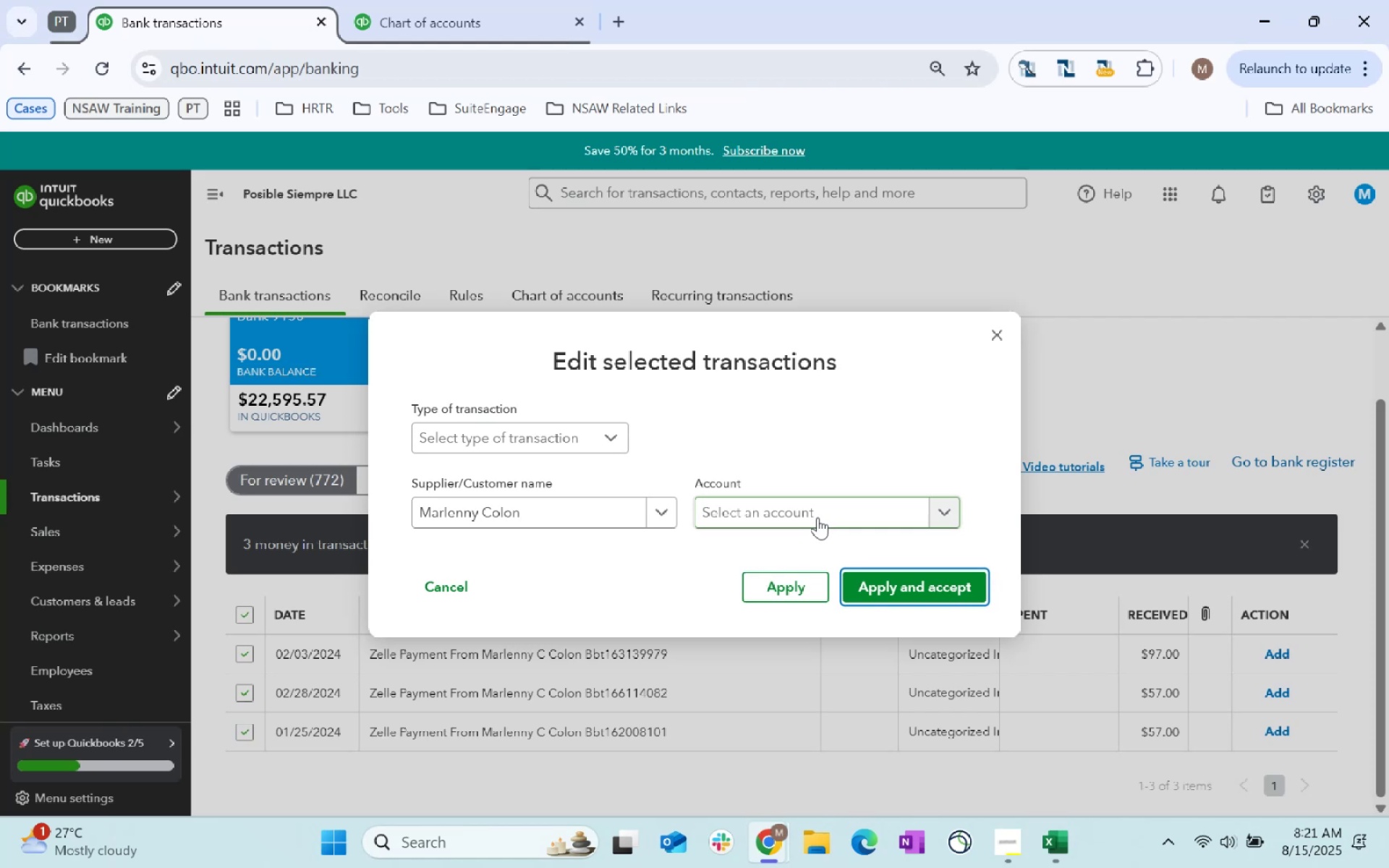 
key(Enter)
 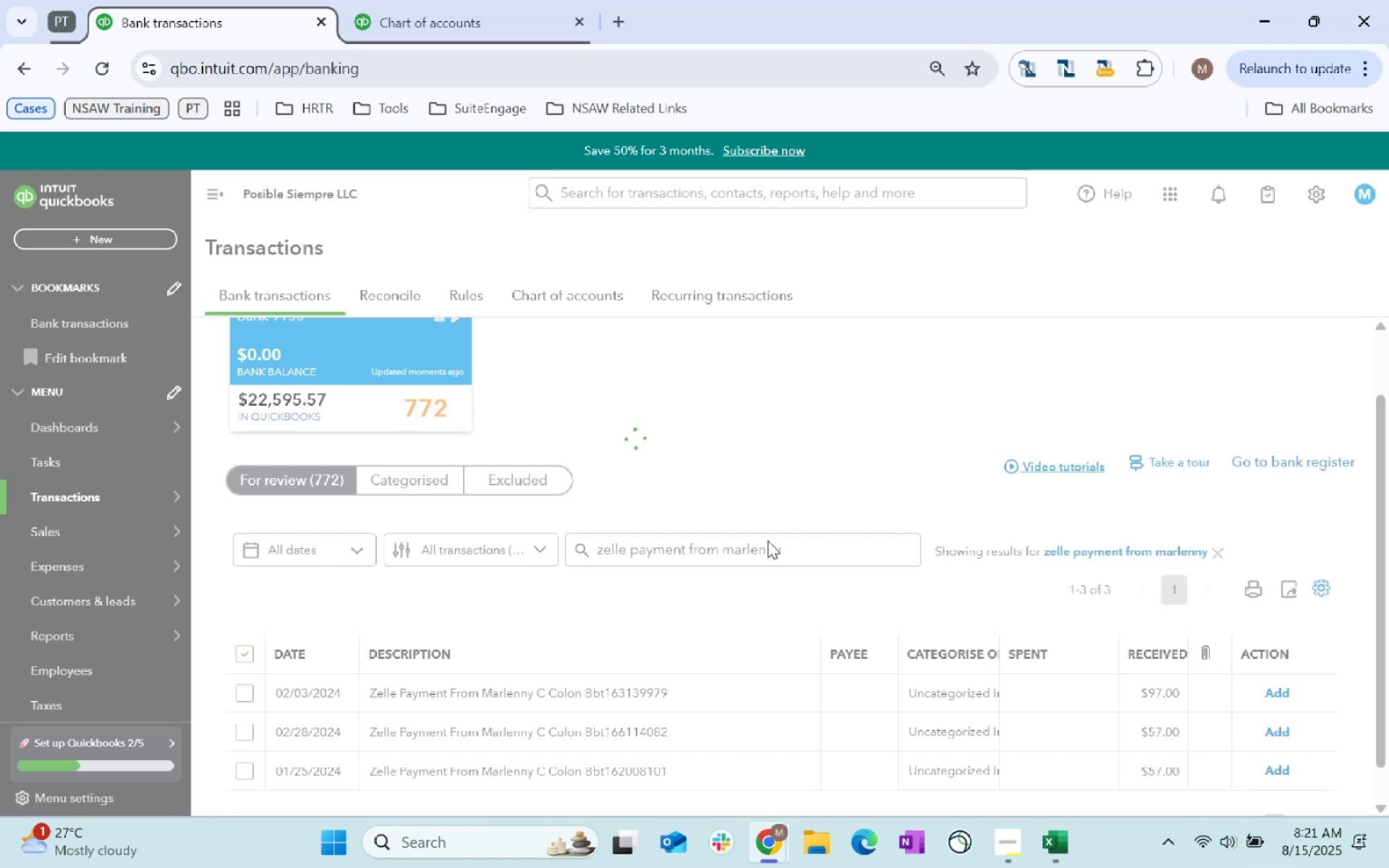 
wait(17.34)
 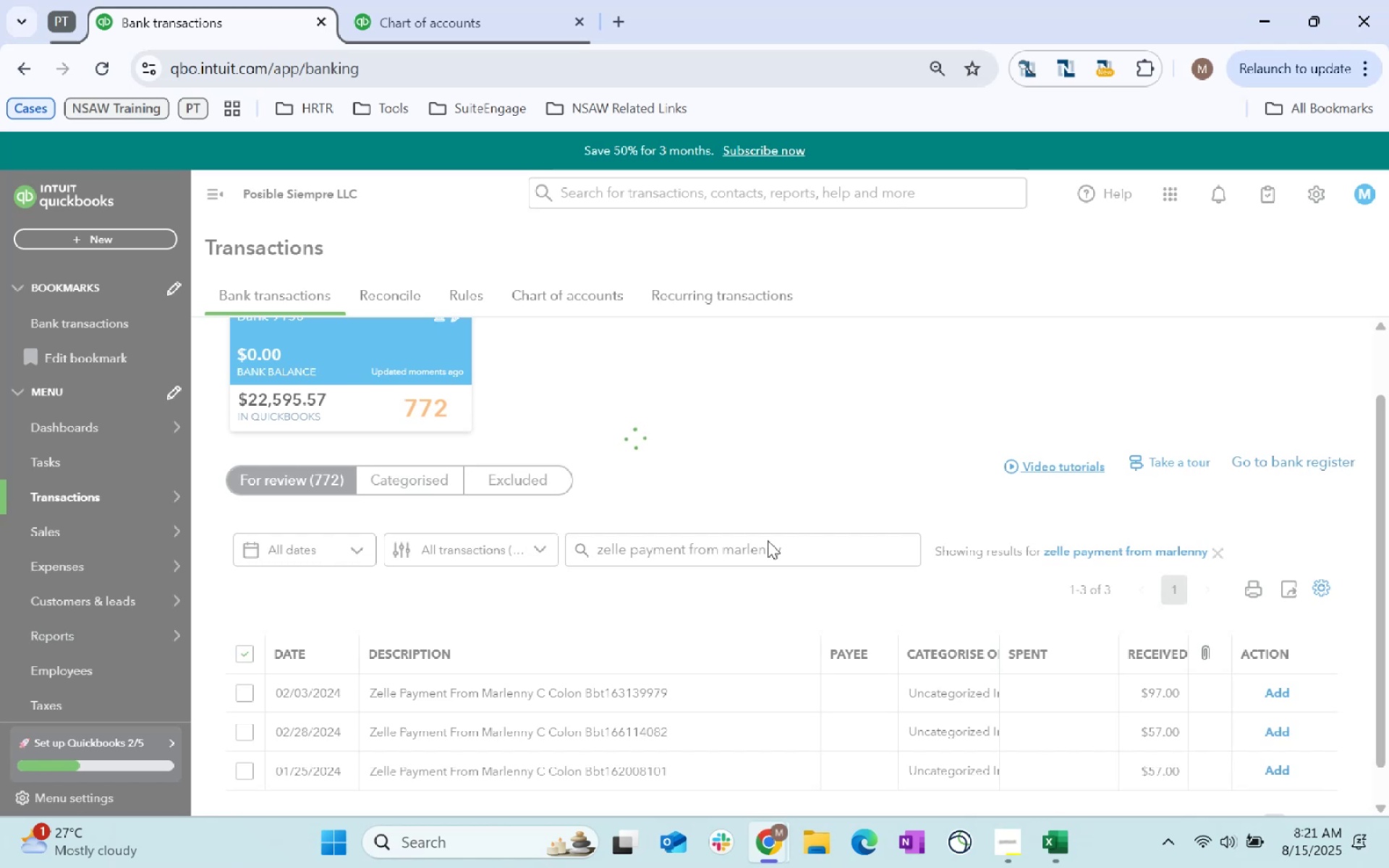 
double_click([768, 540])
 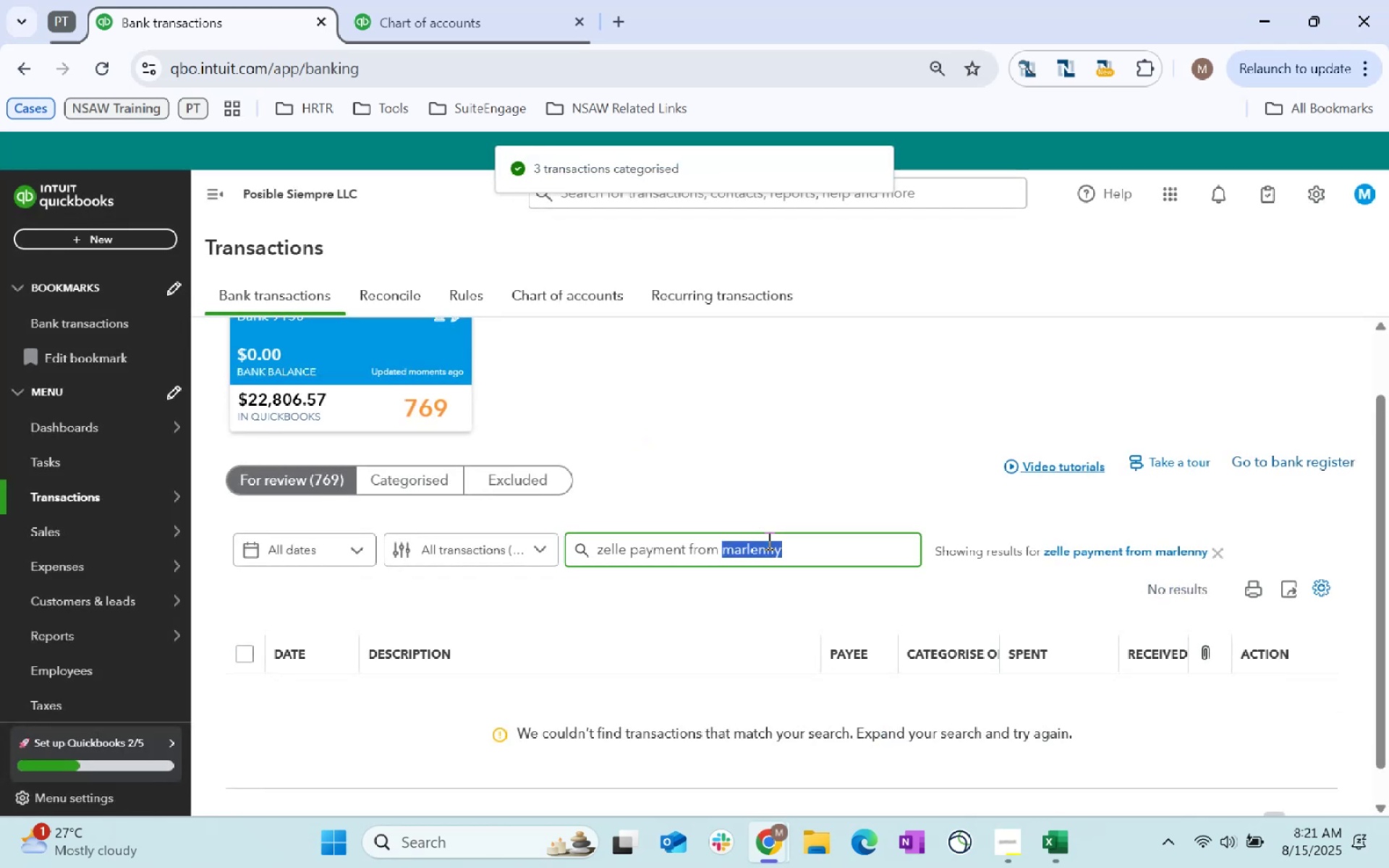 
key(Backspace)
 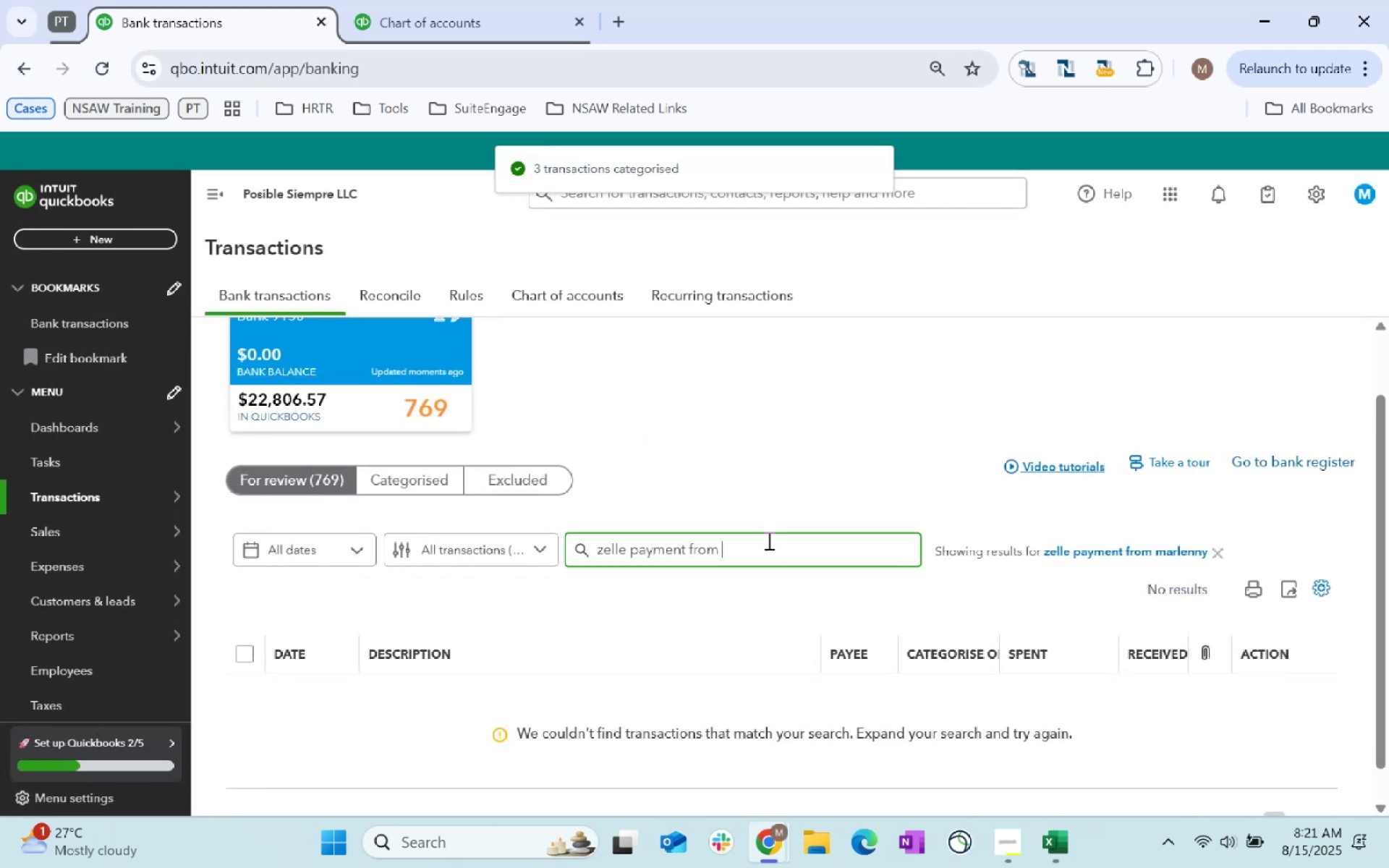 
key(Backspace)
 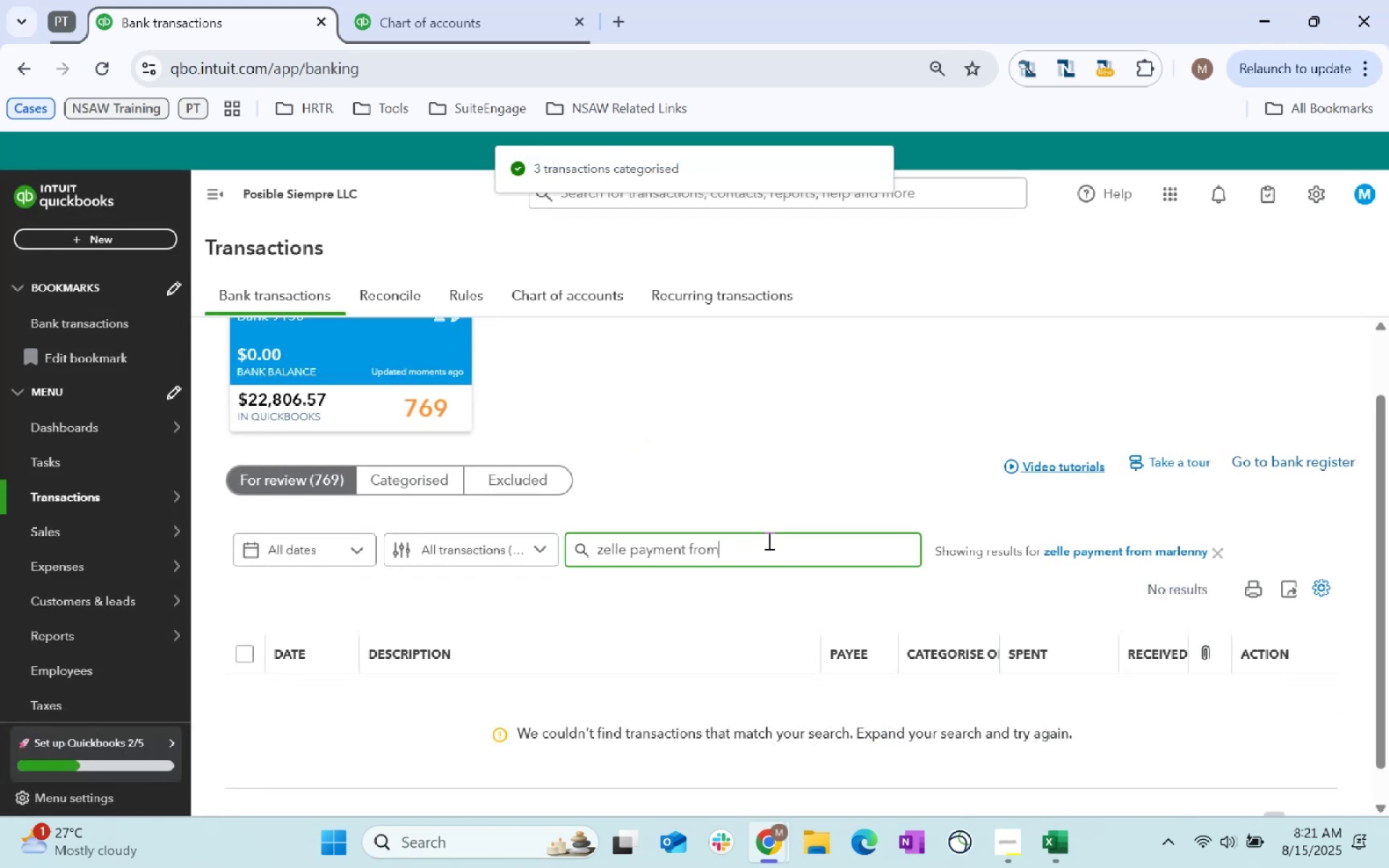 
key(Enter)
 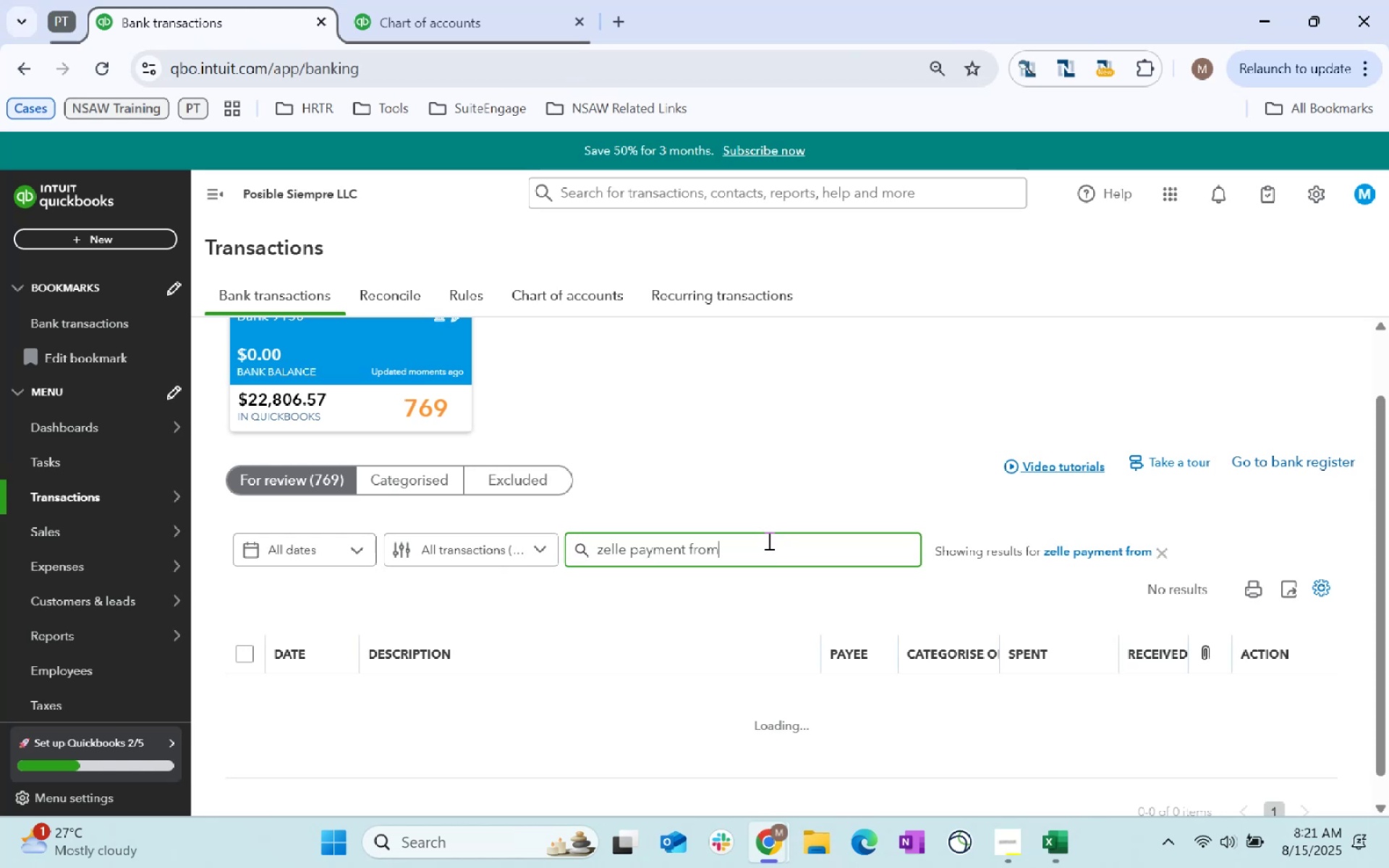 
scroll: coordinate [768, 540], scroll_direction: down, amount: 118.0
 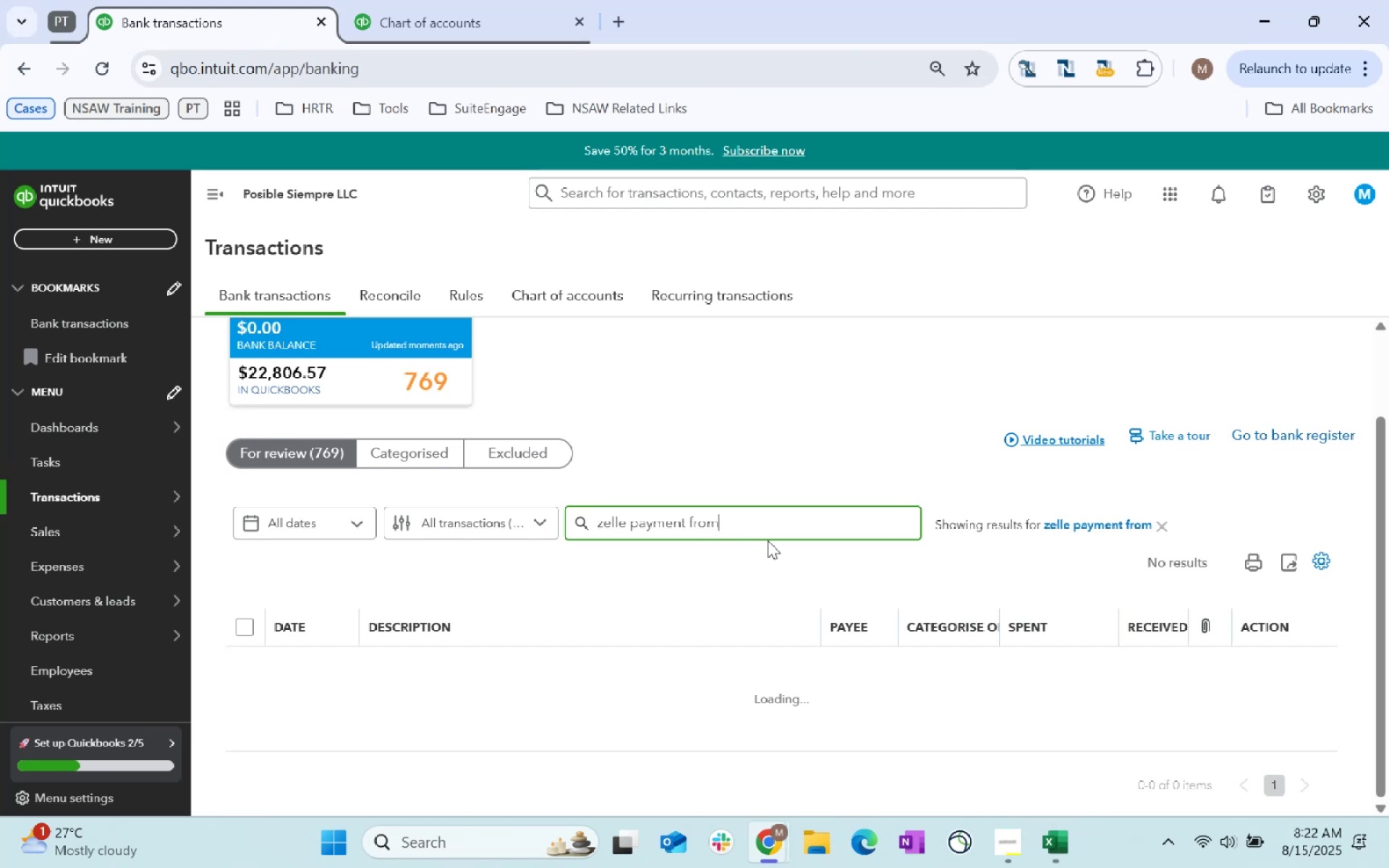 
wait(11.8)
 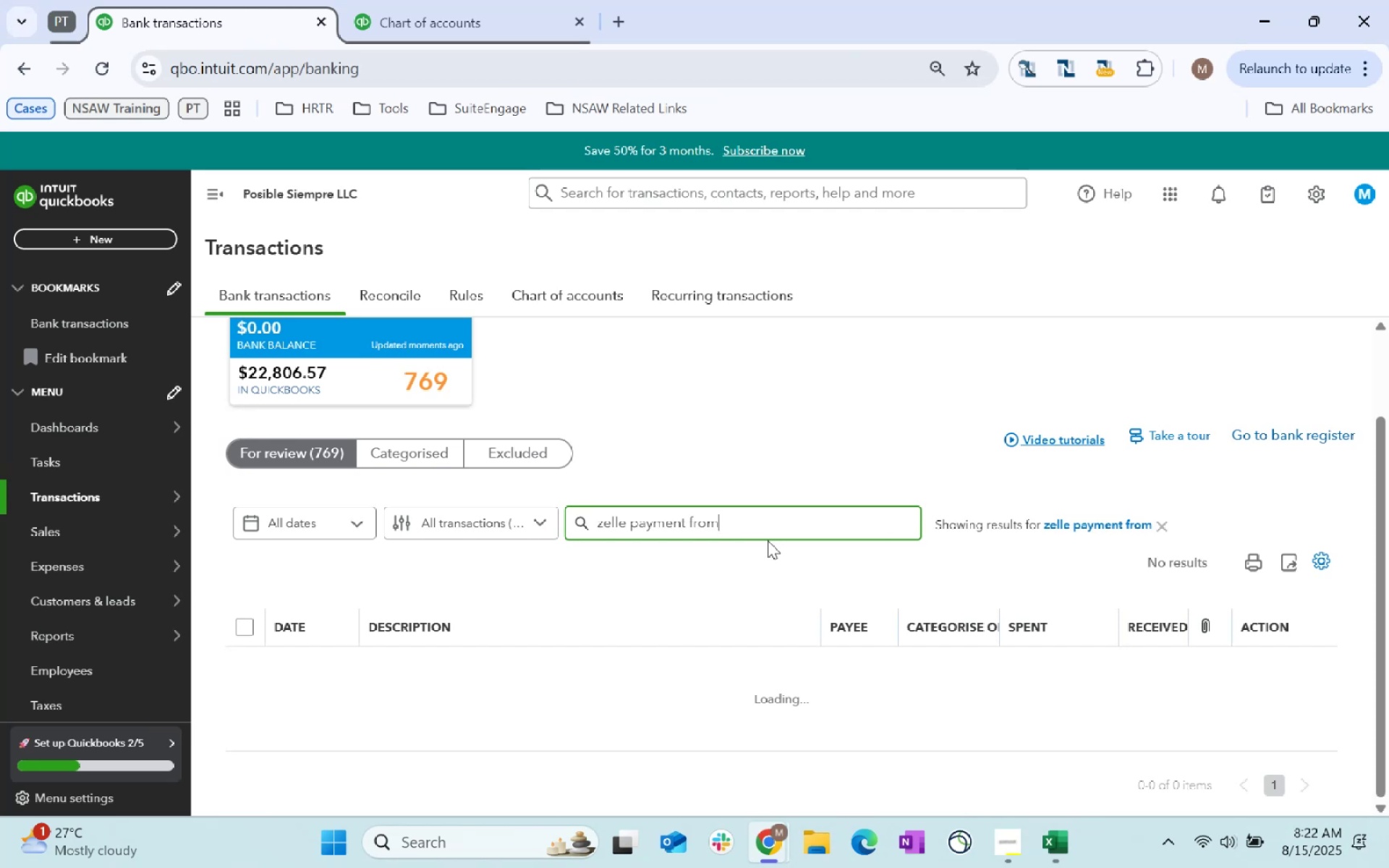 
left_click([752, 523])
 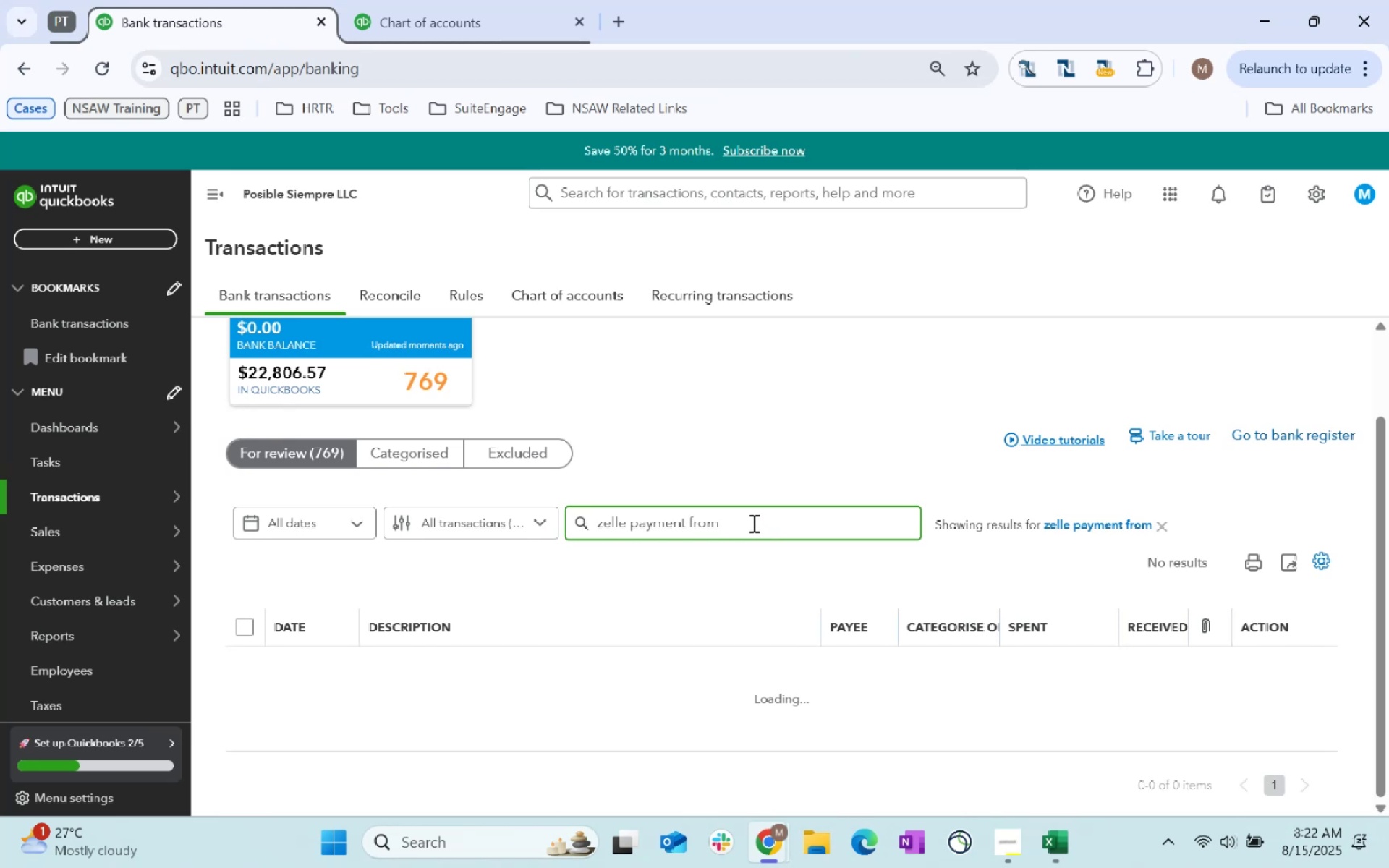 
key(Enter)
 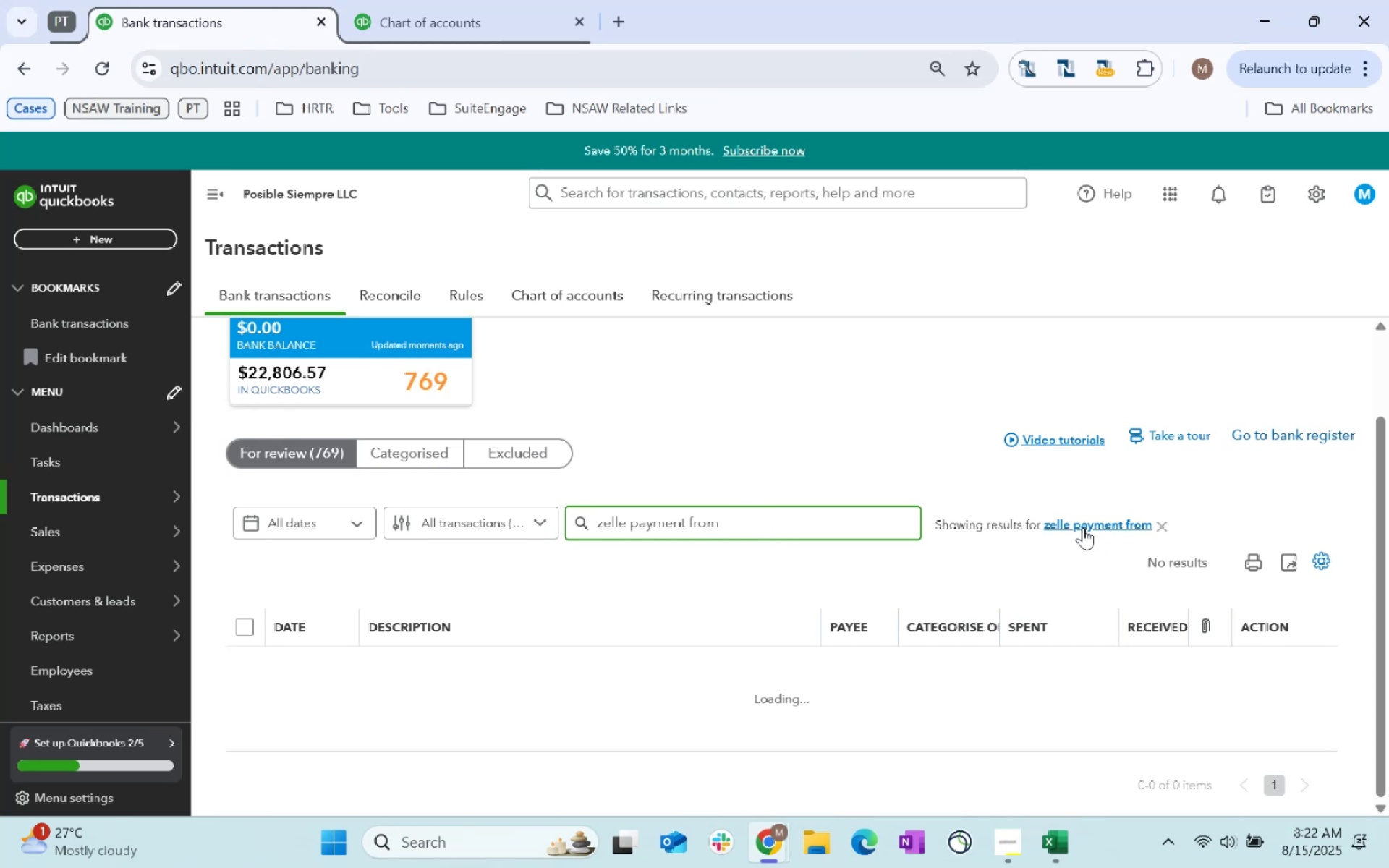 
left_click_drag(start_coordinate=[732, 527], to_coordinate=[486, 548])
 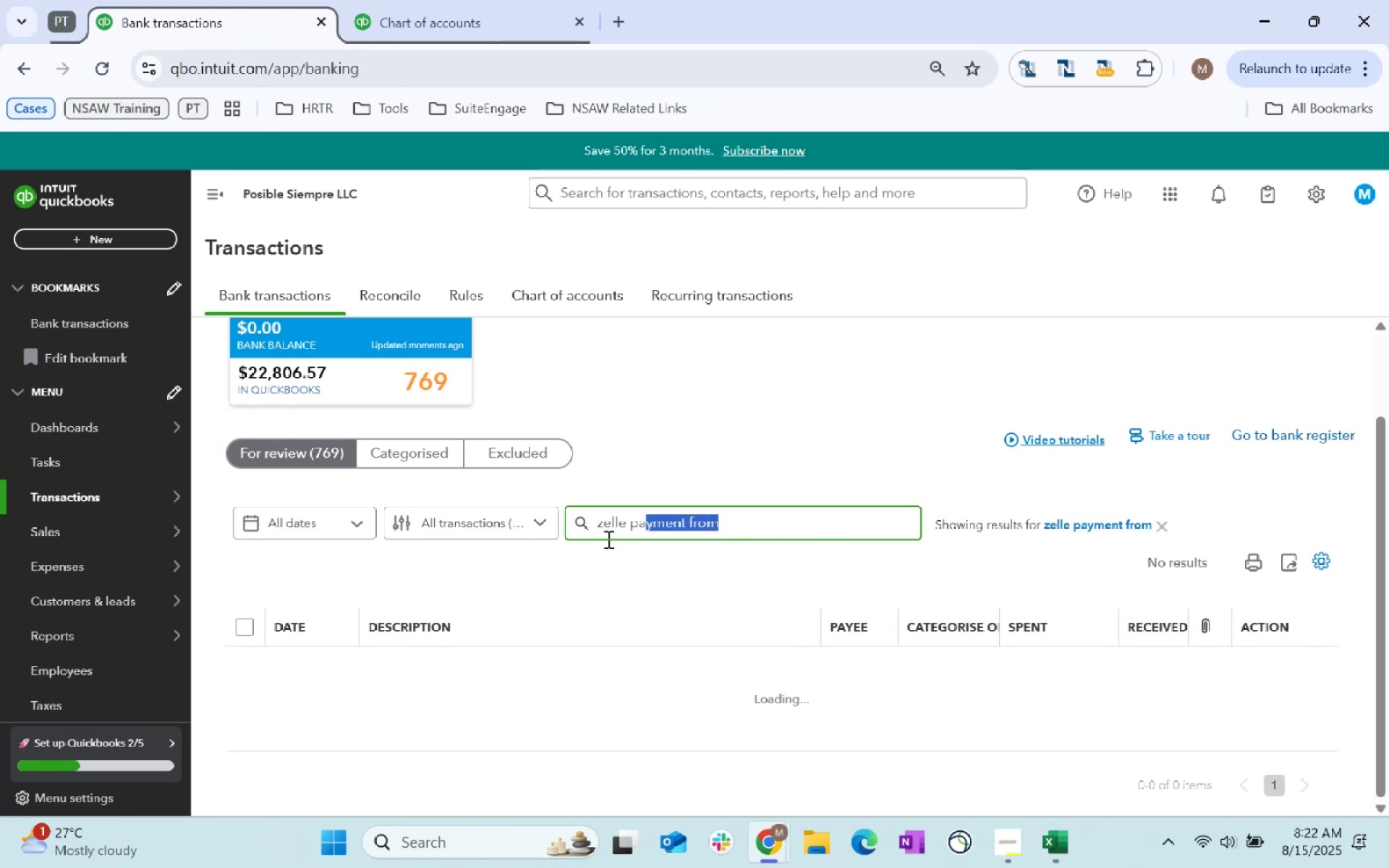 
key(Control+X)
 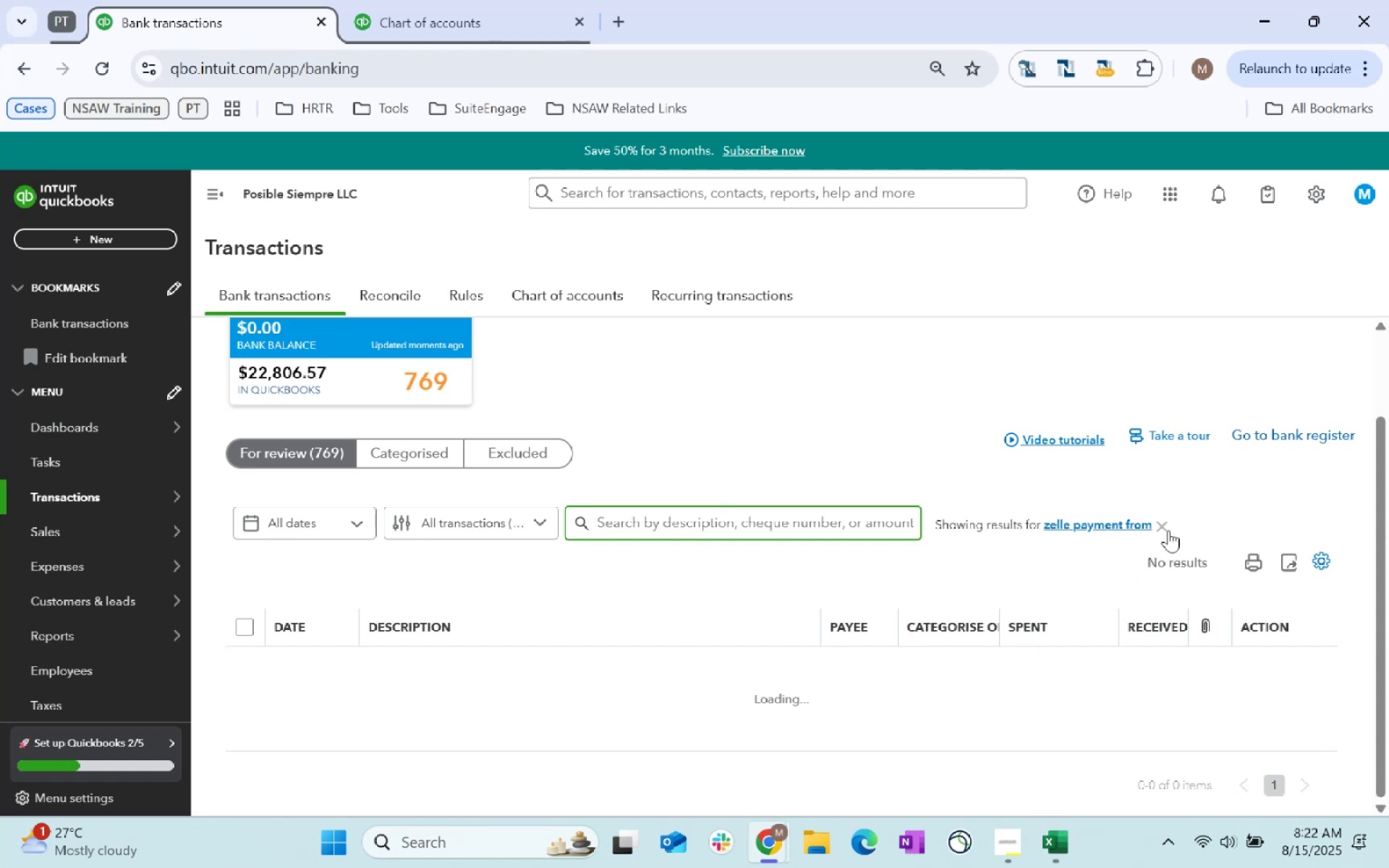 
left_click([1163, 526])
 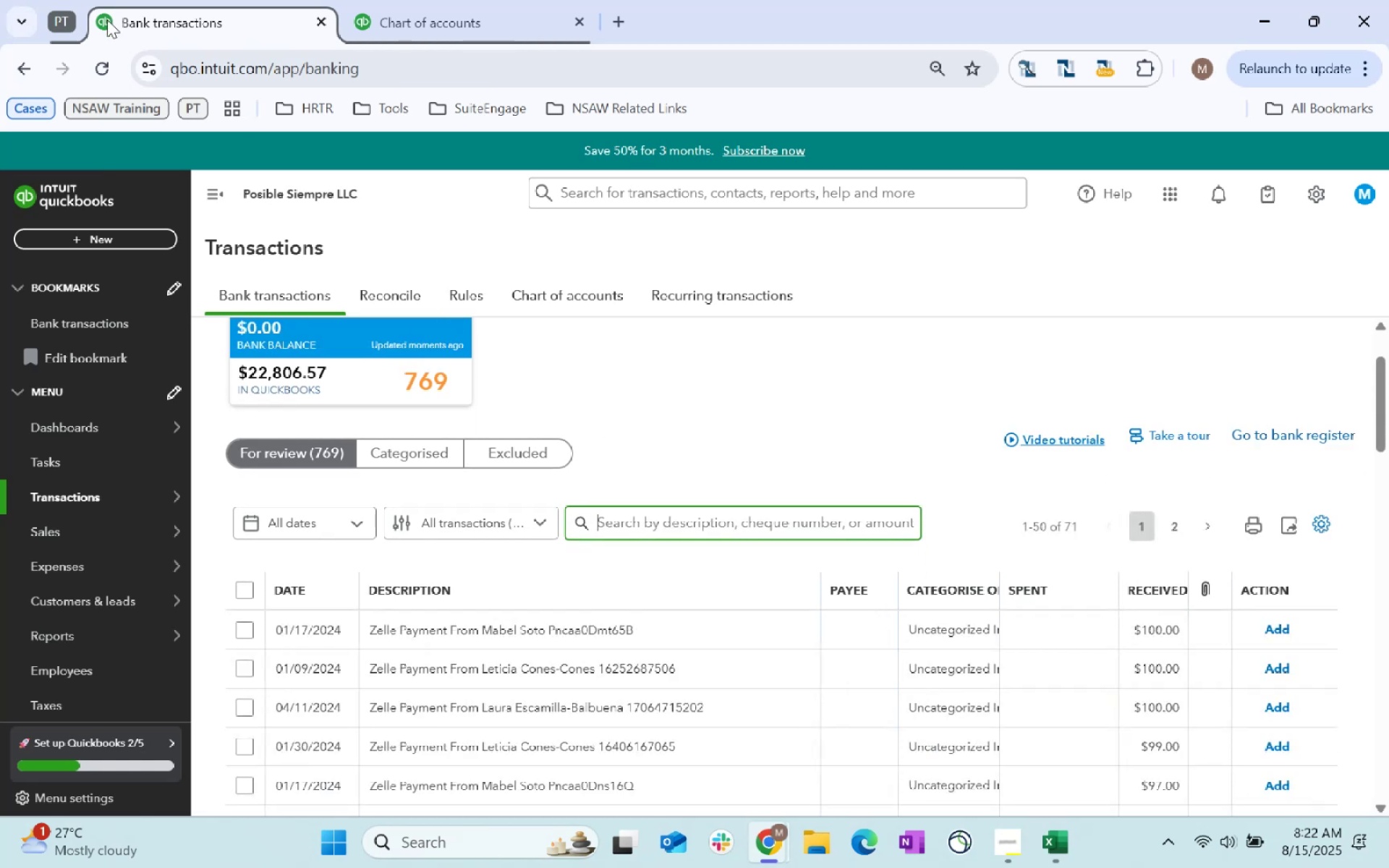 
left_click([675, 518])
 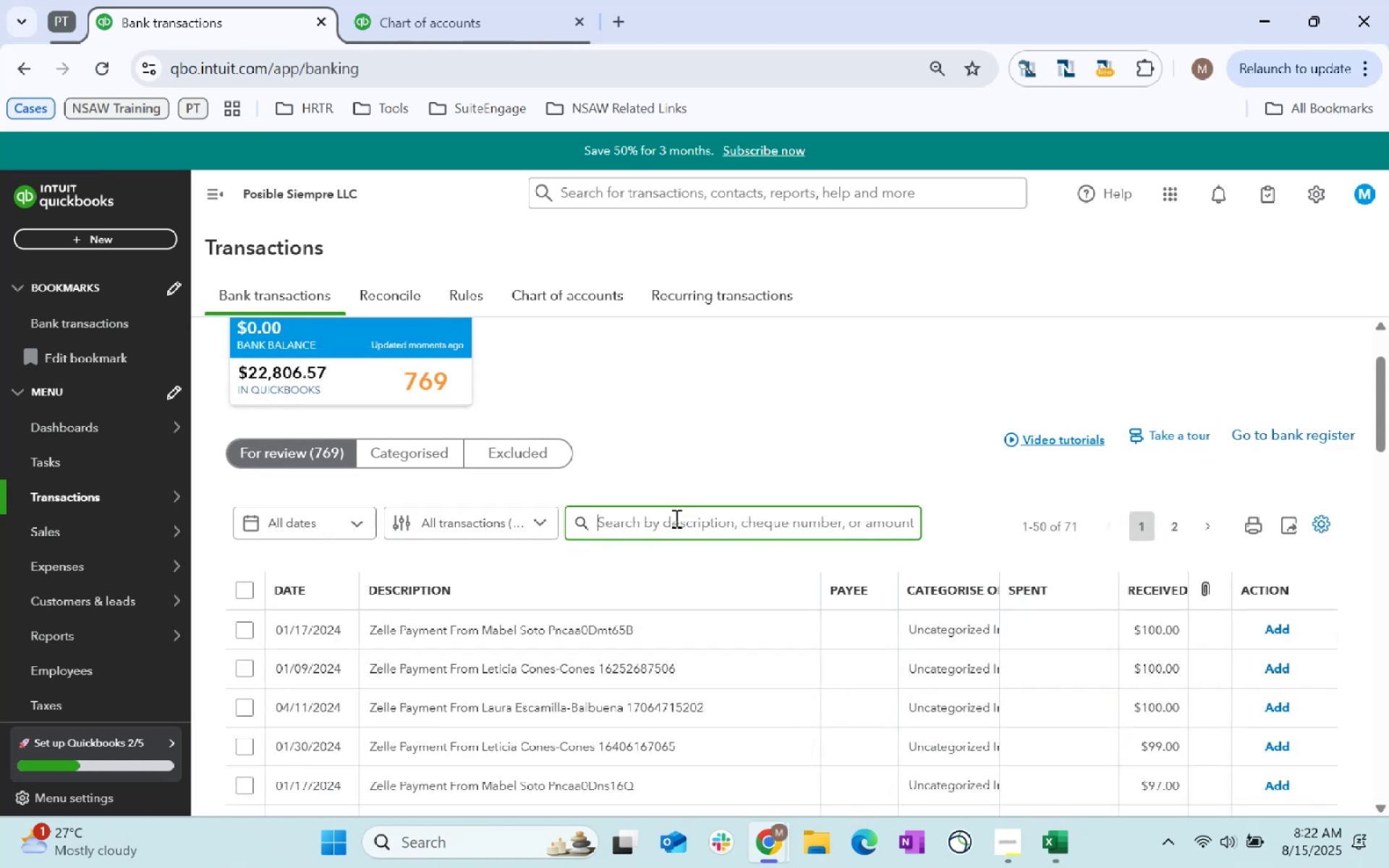 
key(Control+ControlLeft)
 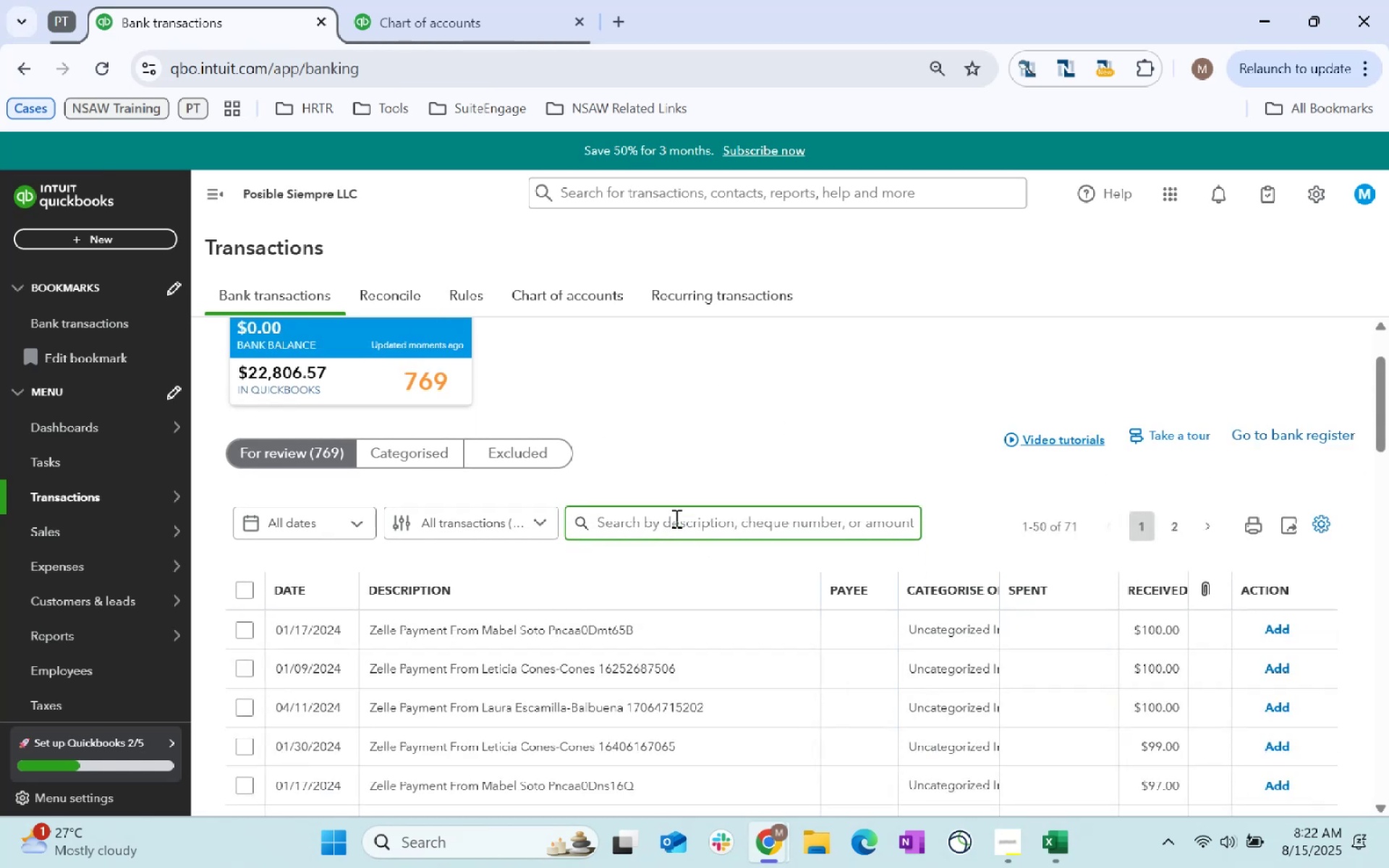 
key(Control+V)
 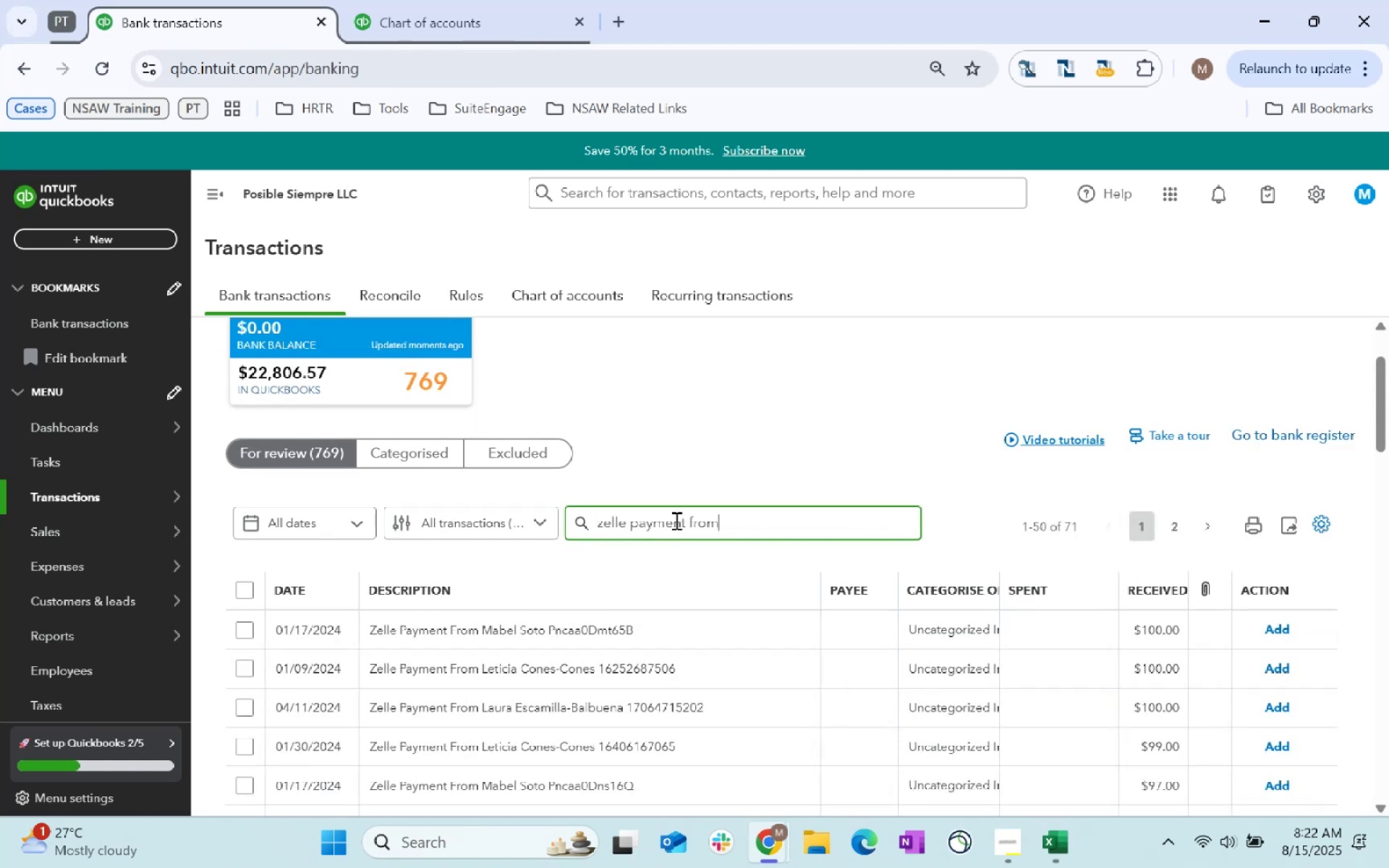 
hold_key(key=Enter, duration=4.37)
 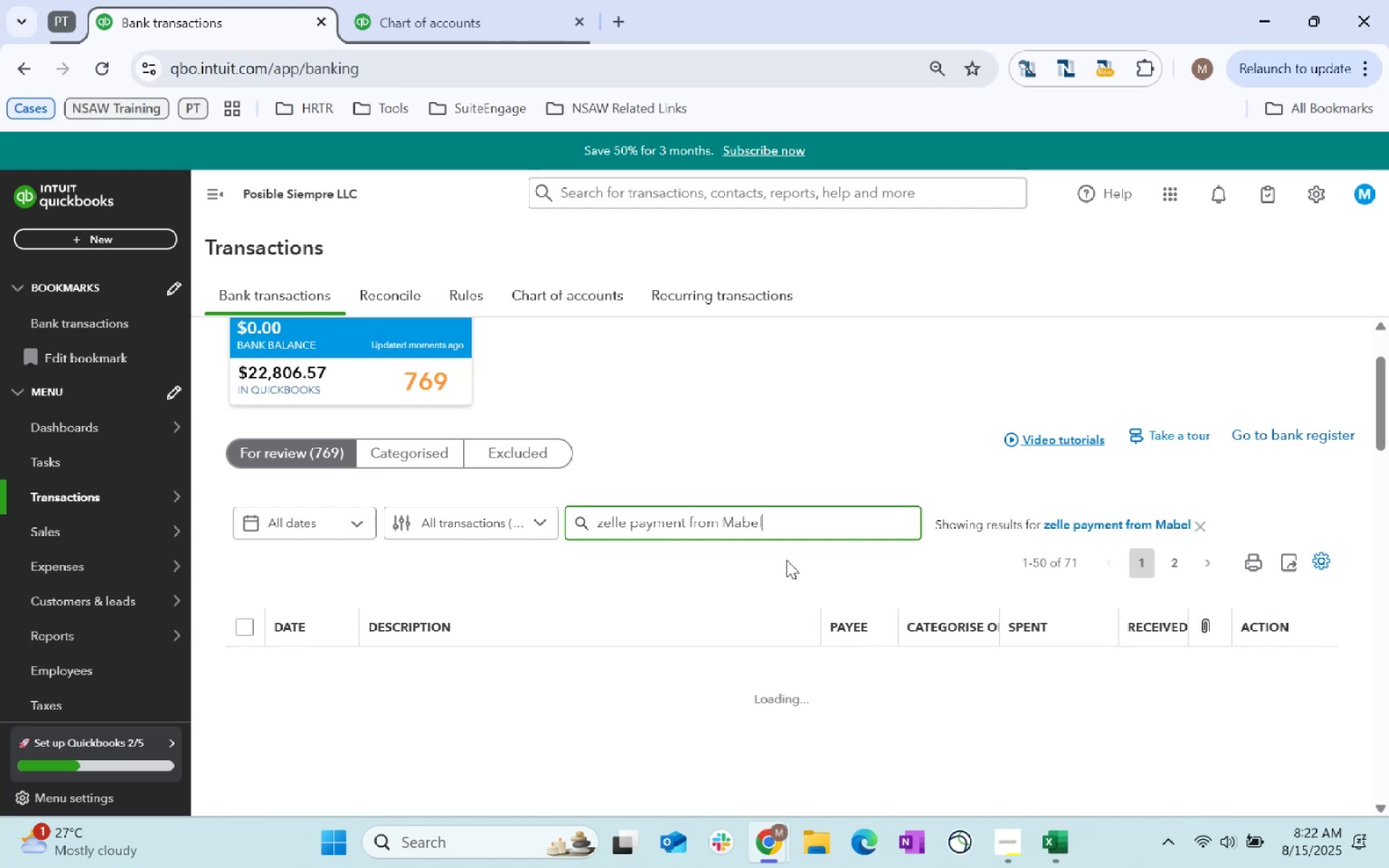 
type( Mabel;)
key(Backspace)
 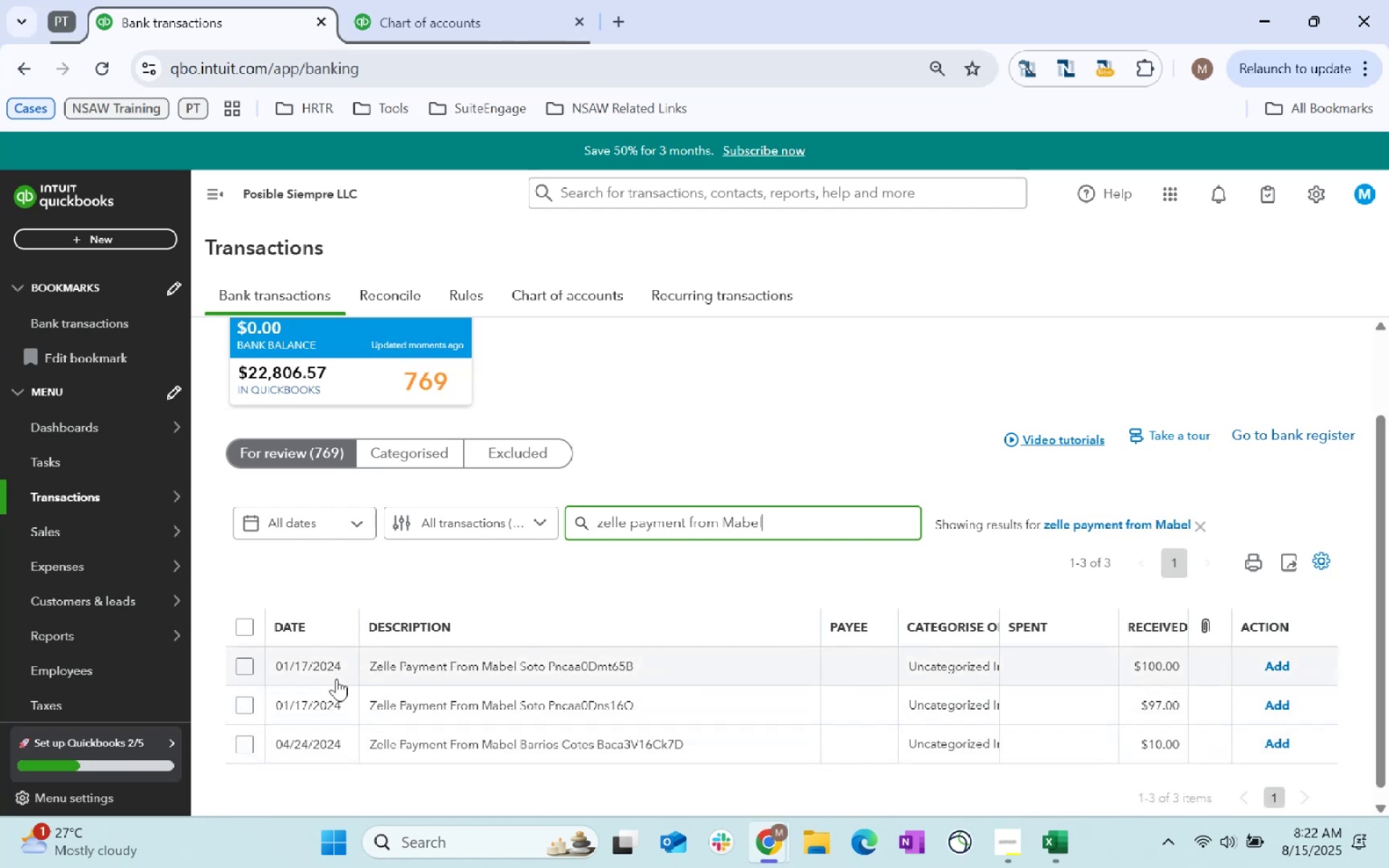 
left_click([451, 654])
 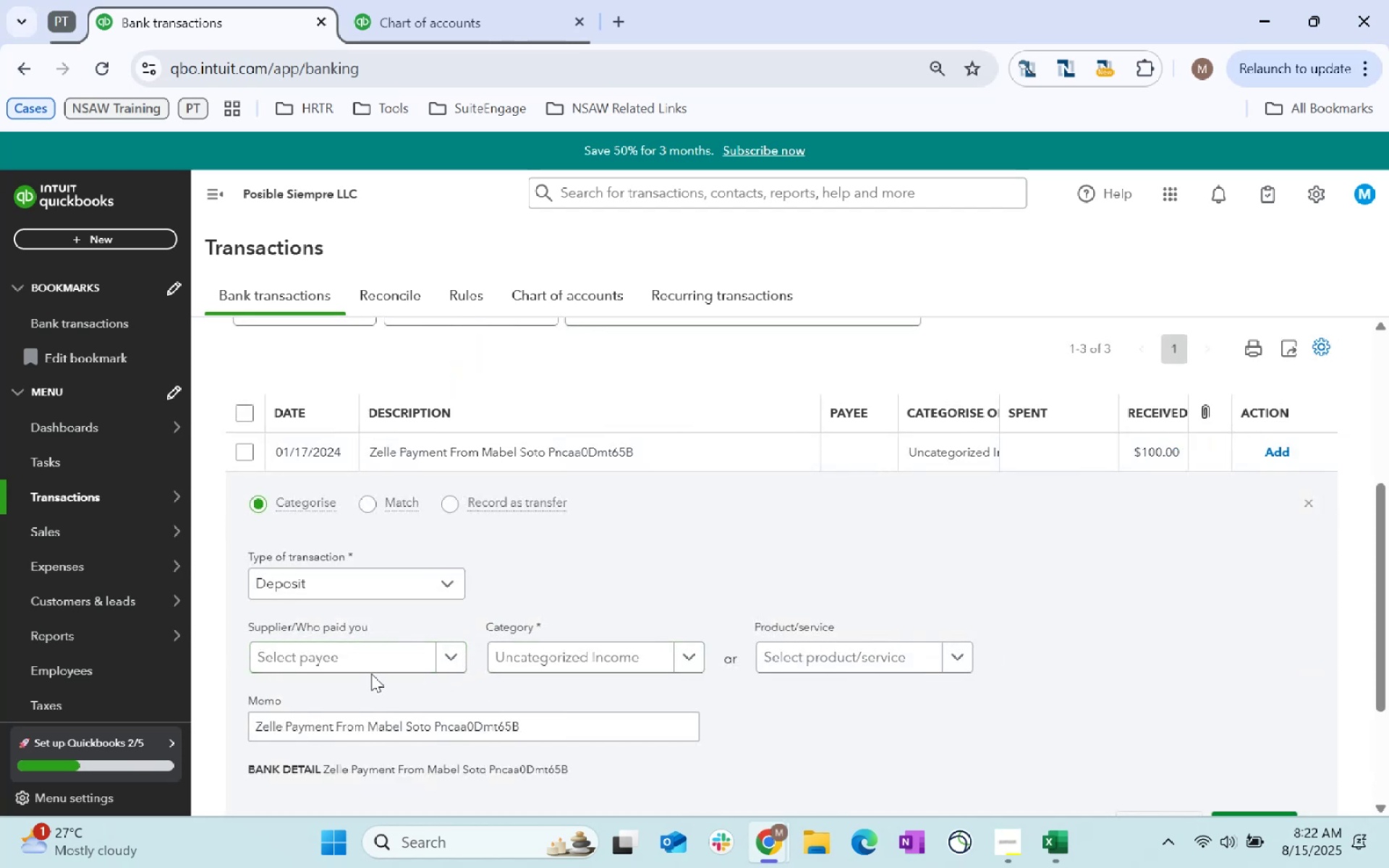 
left_click([359, 662])
 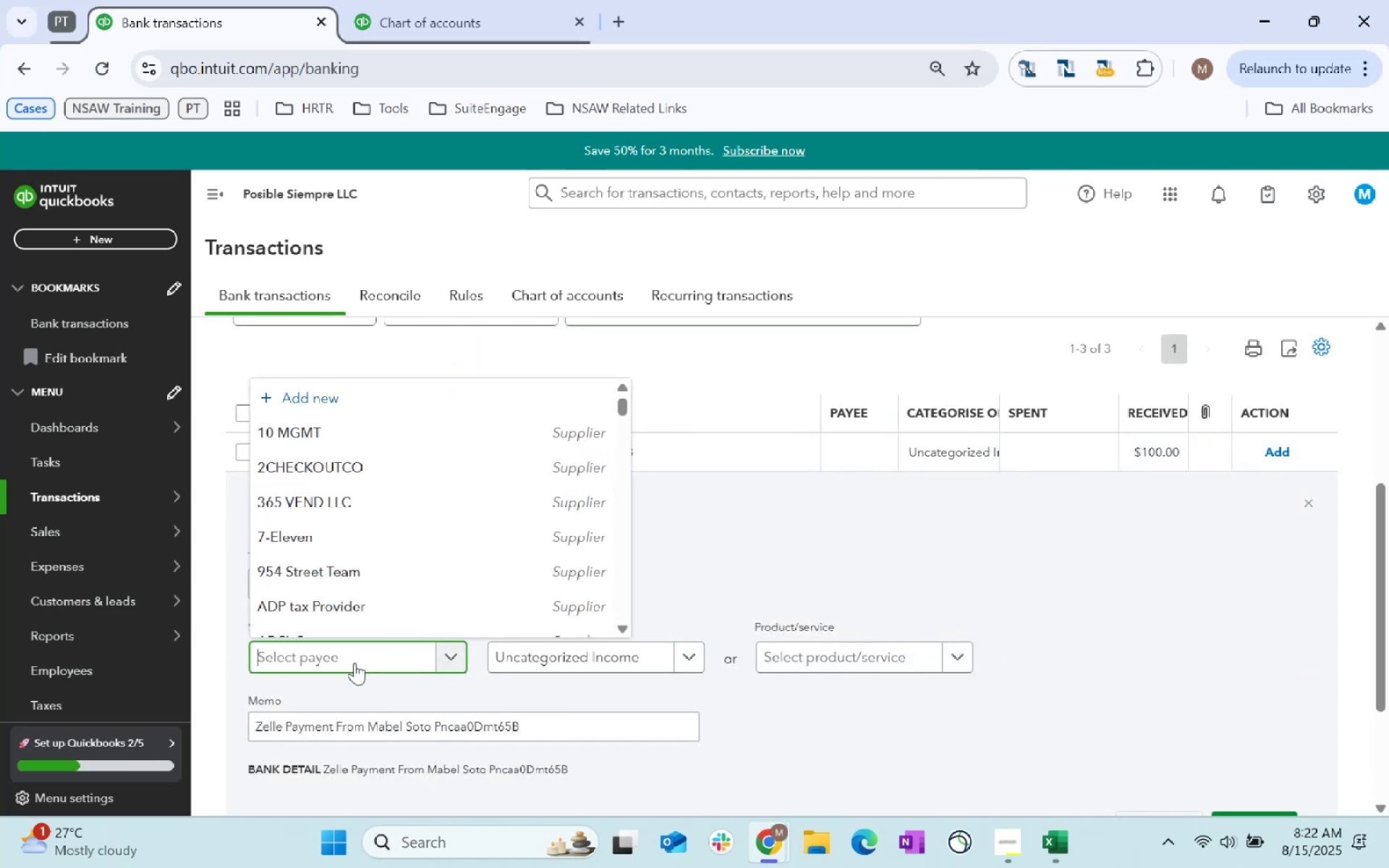 
type(Mabel Soto)
key(Tab)
 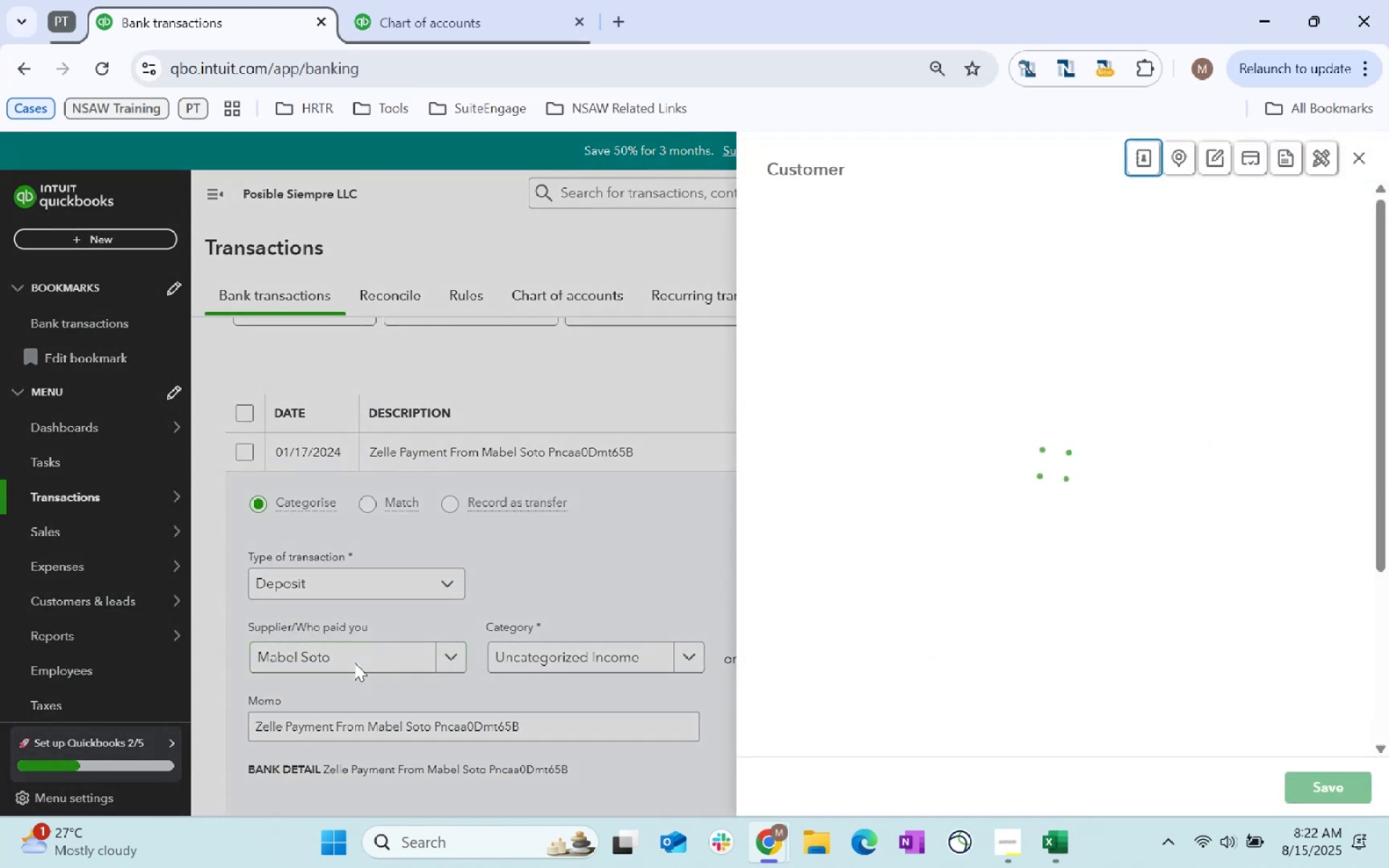 
left_click([1320, 799])
 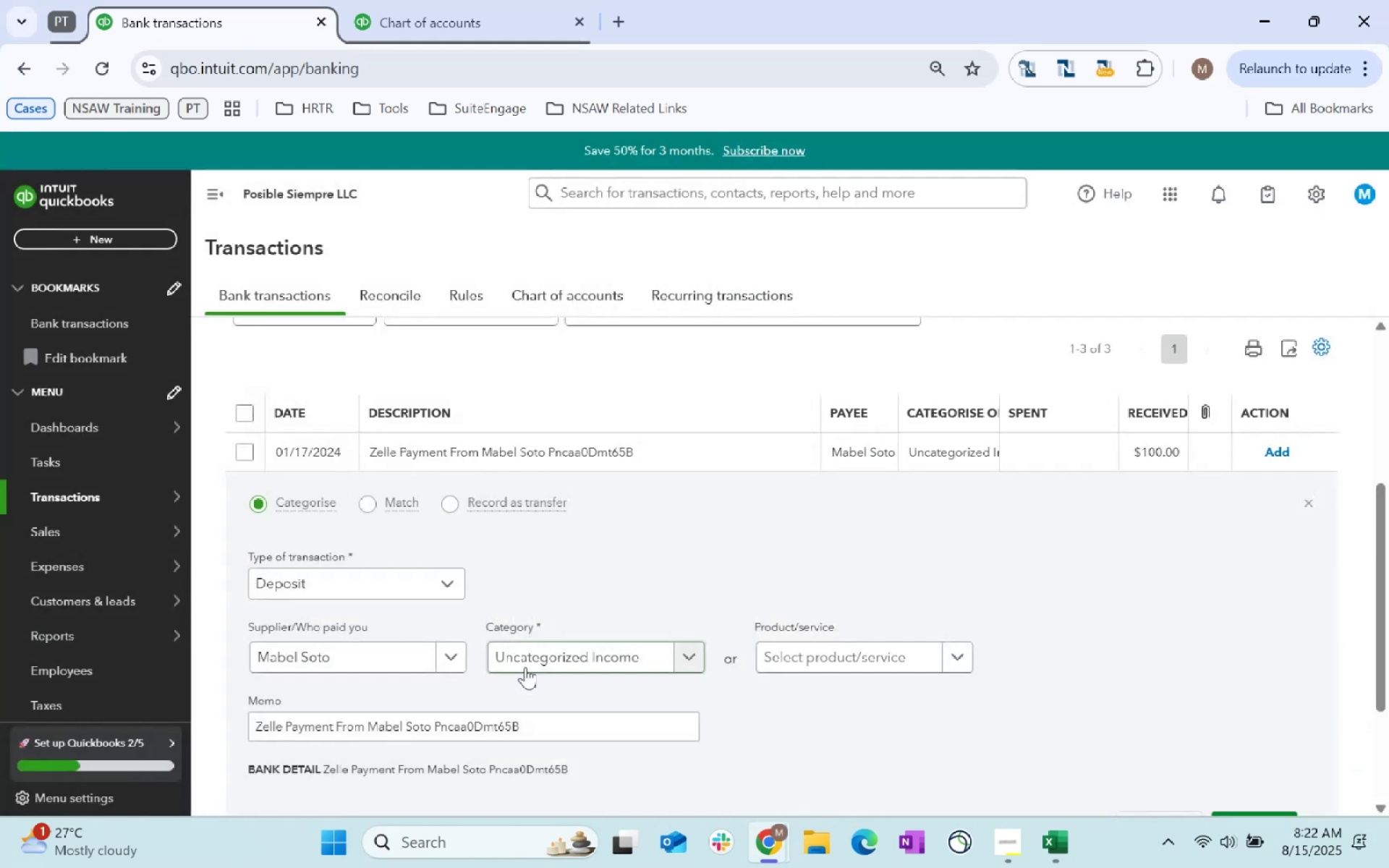 
key(Tab)
key(Tab)
type(revenue)
key(Tab)
 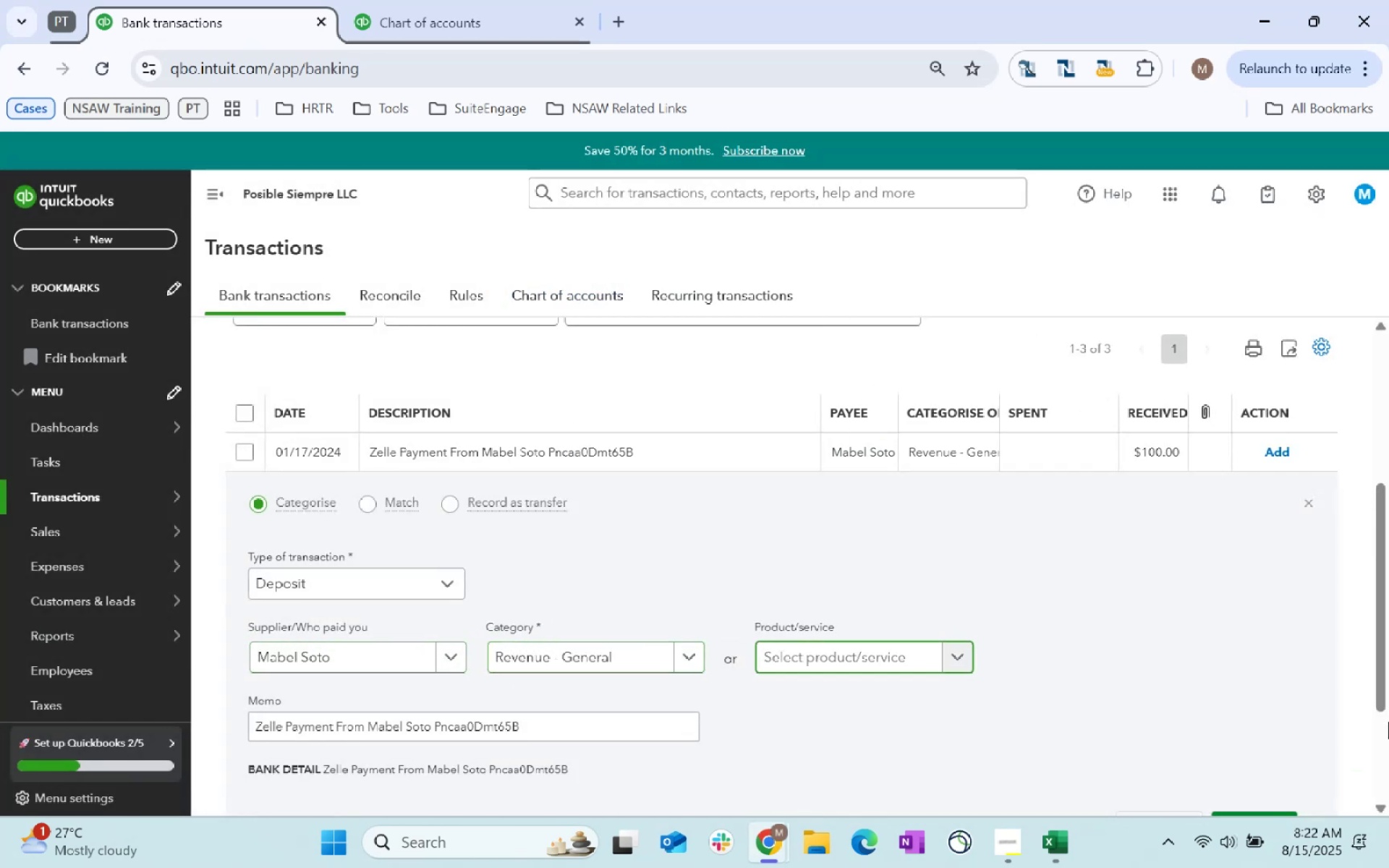 
scroll: coordinate [1295, 709], scroll_direction: down, amount: 2.0
 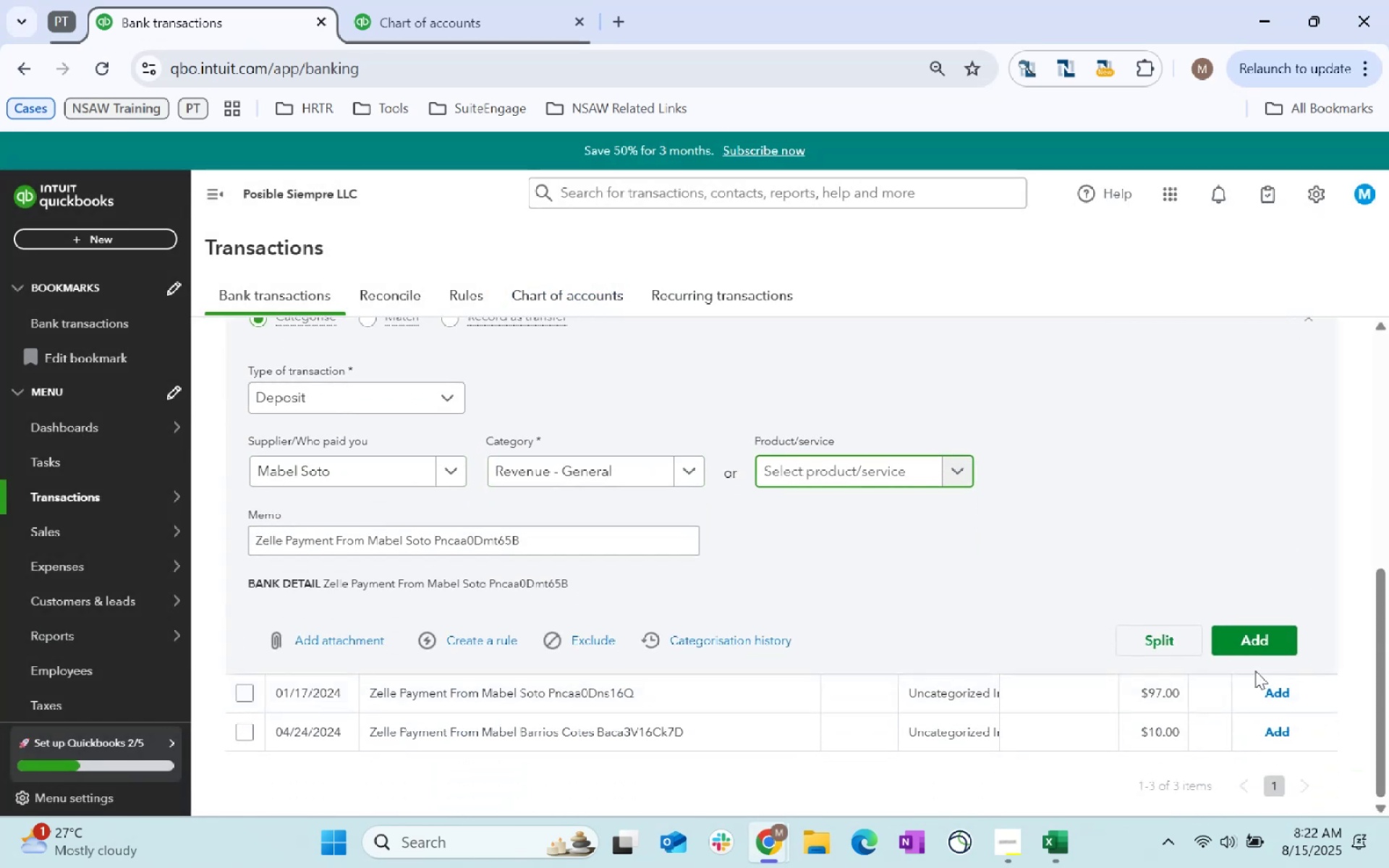 
left_click([1261, 650])
 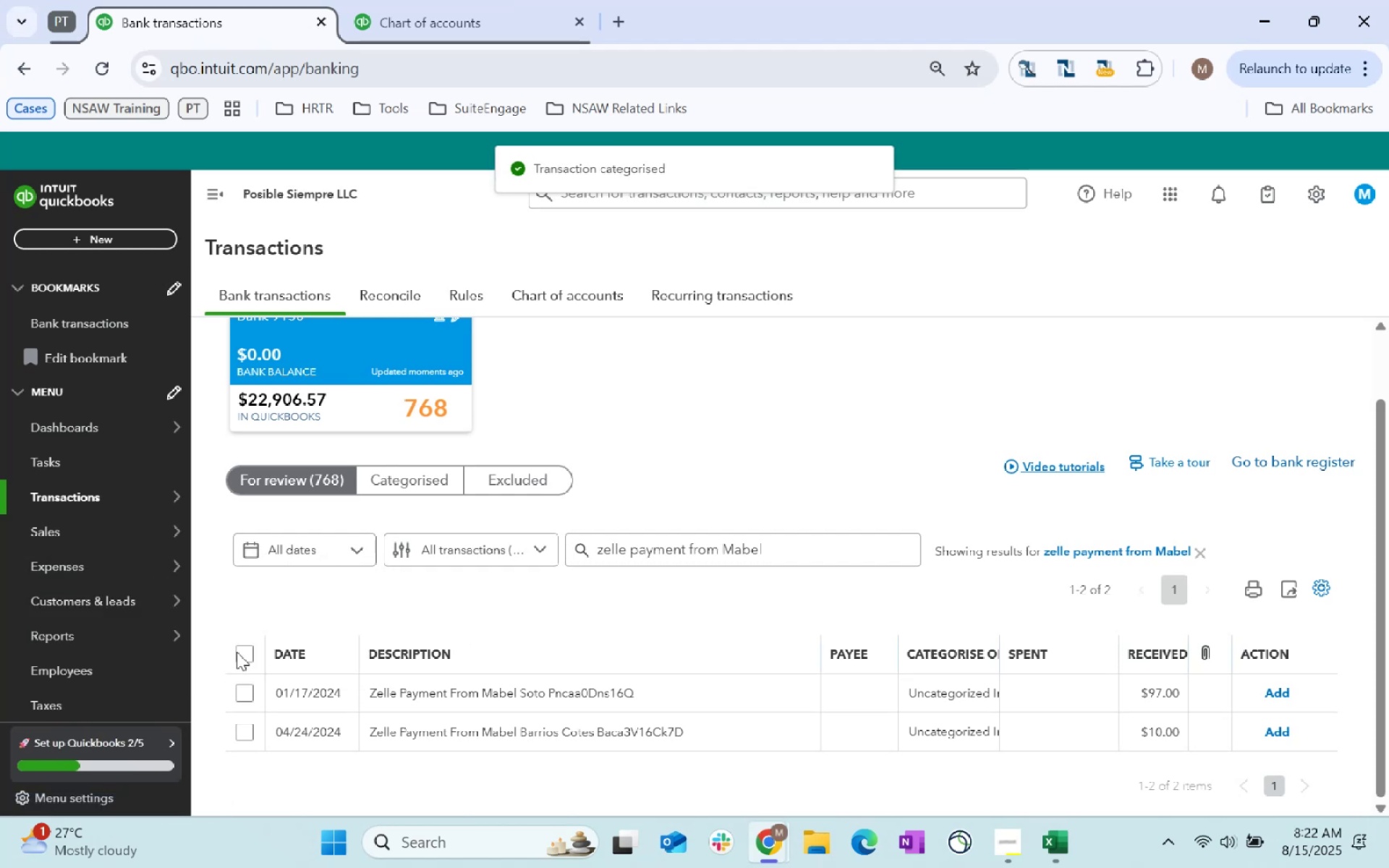 
left_click([243, 655])
 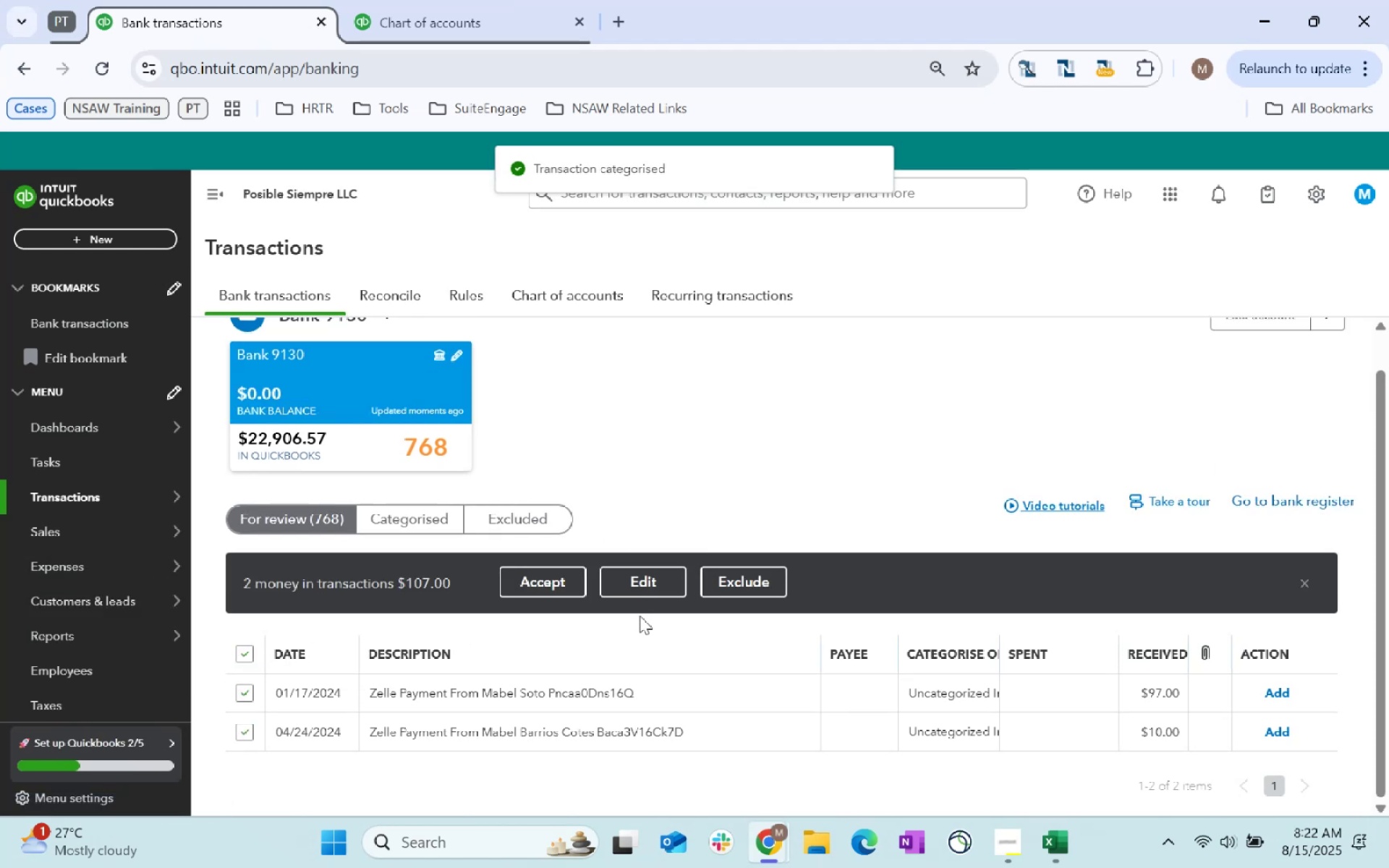 
left_click([643, 592])
 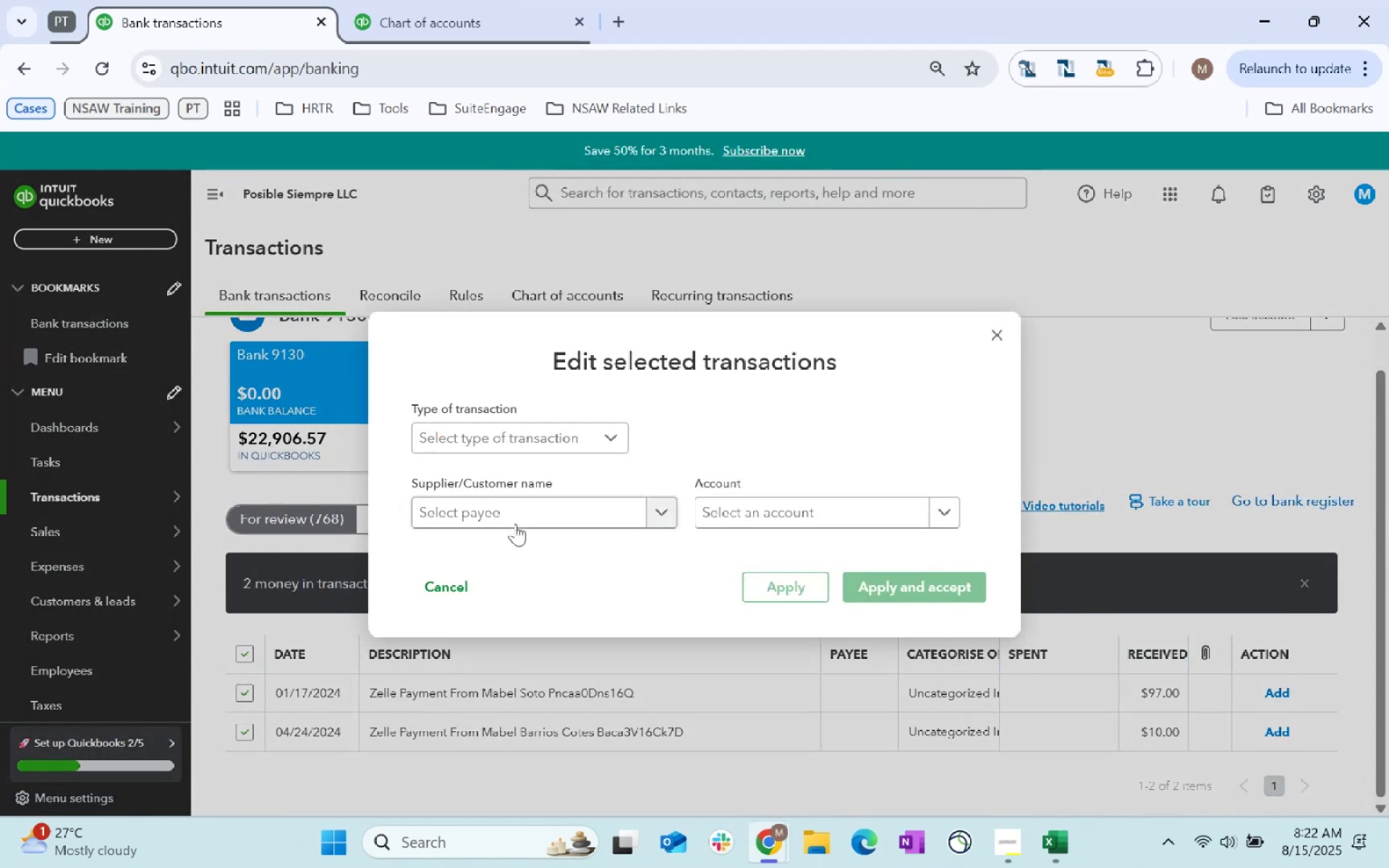 
left_click([530, 514])
 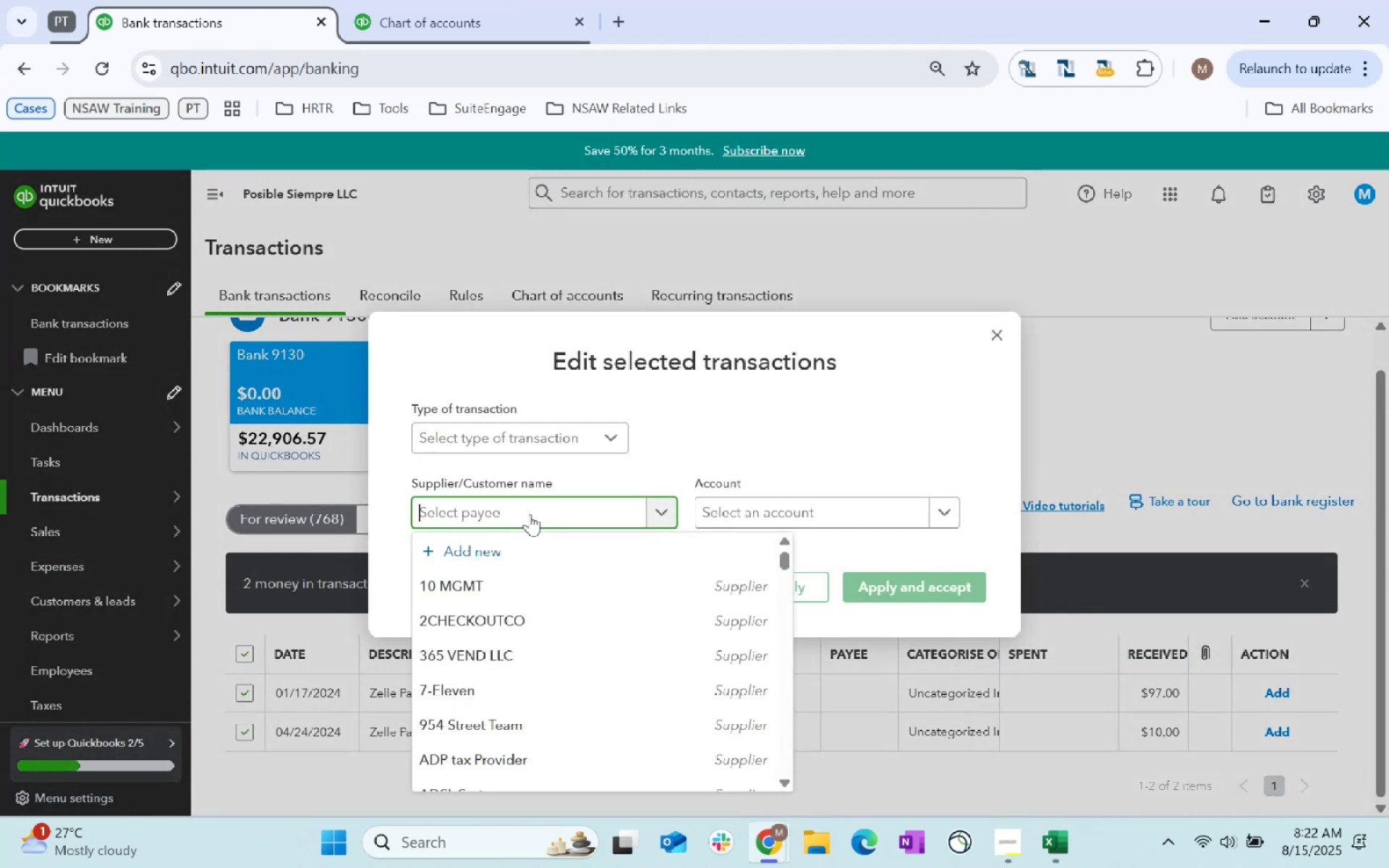 
type(soto)
 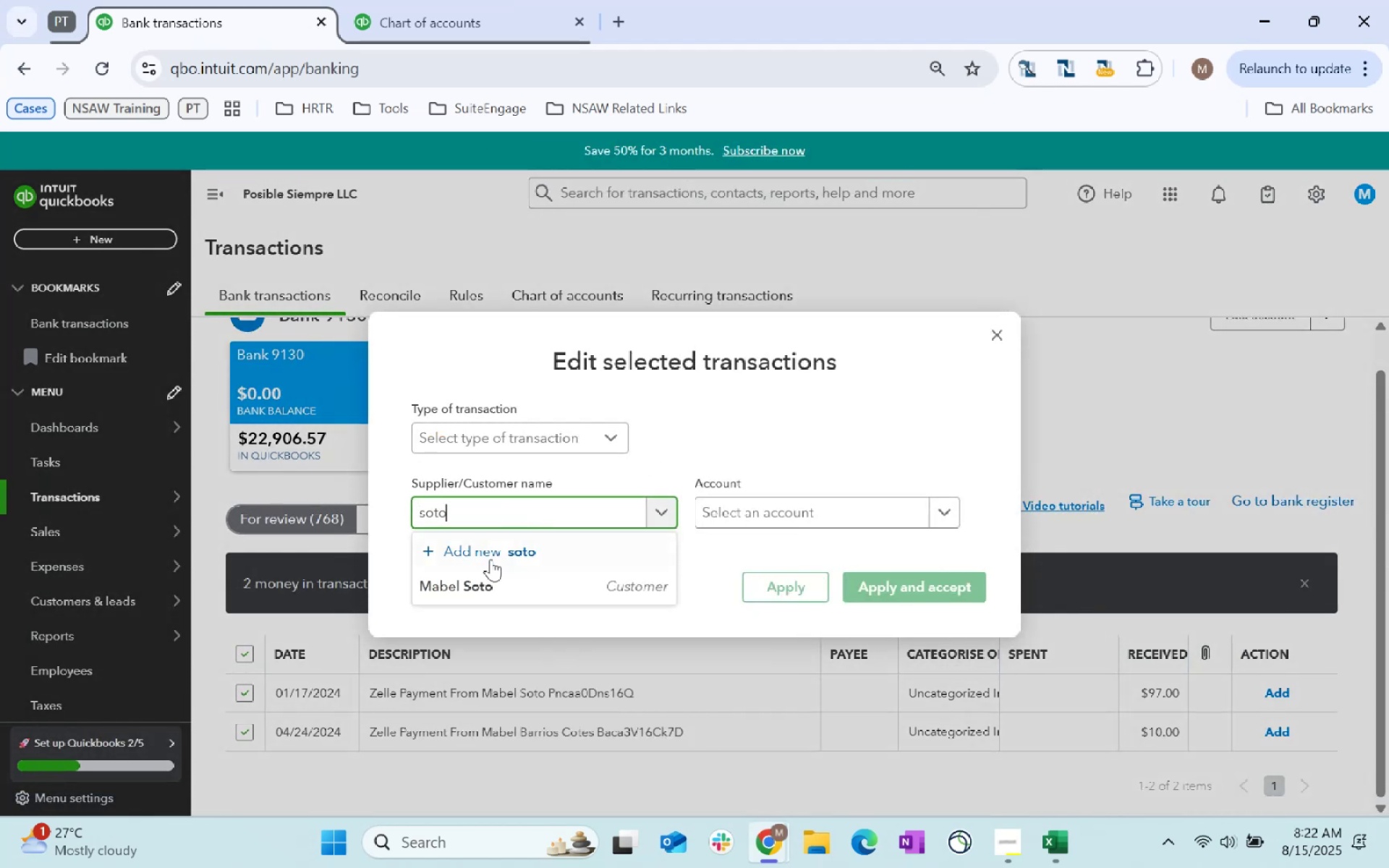 
left_click([501, 586])
 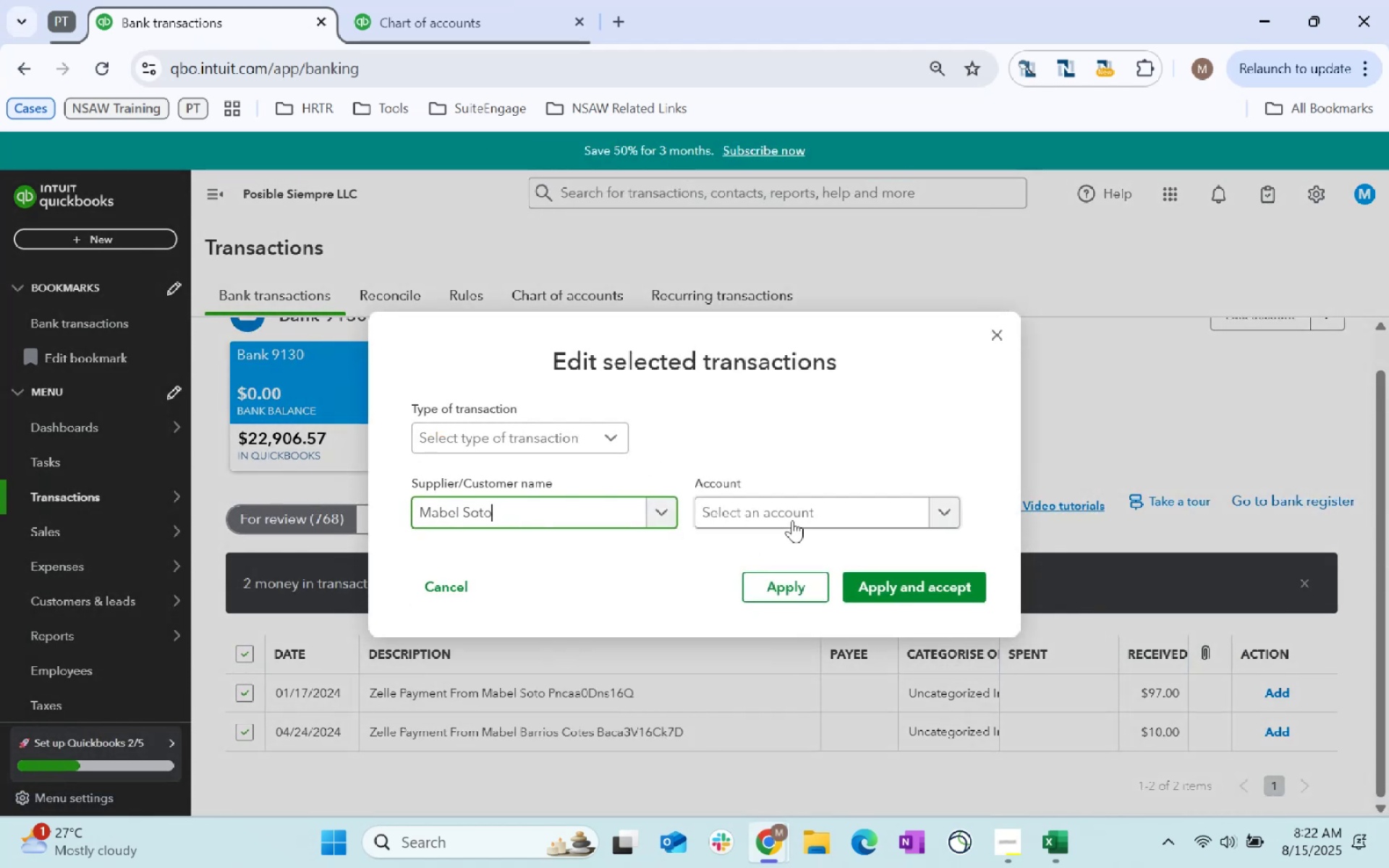 
left_click([787, 516])
 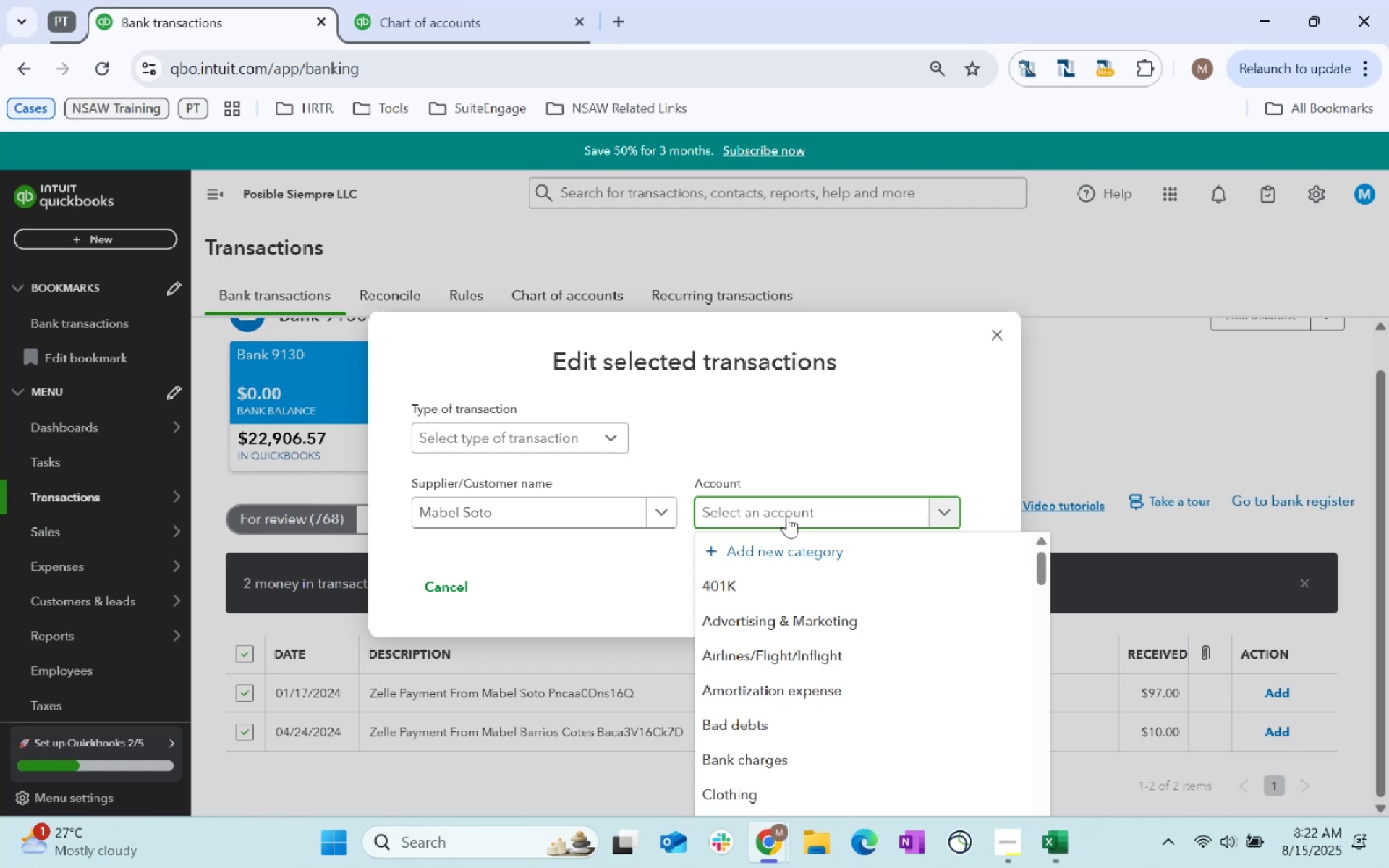 
type(revene)
key(Backspace)
type(ue)
 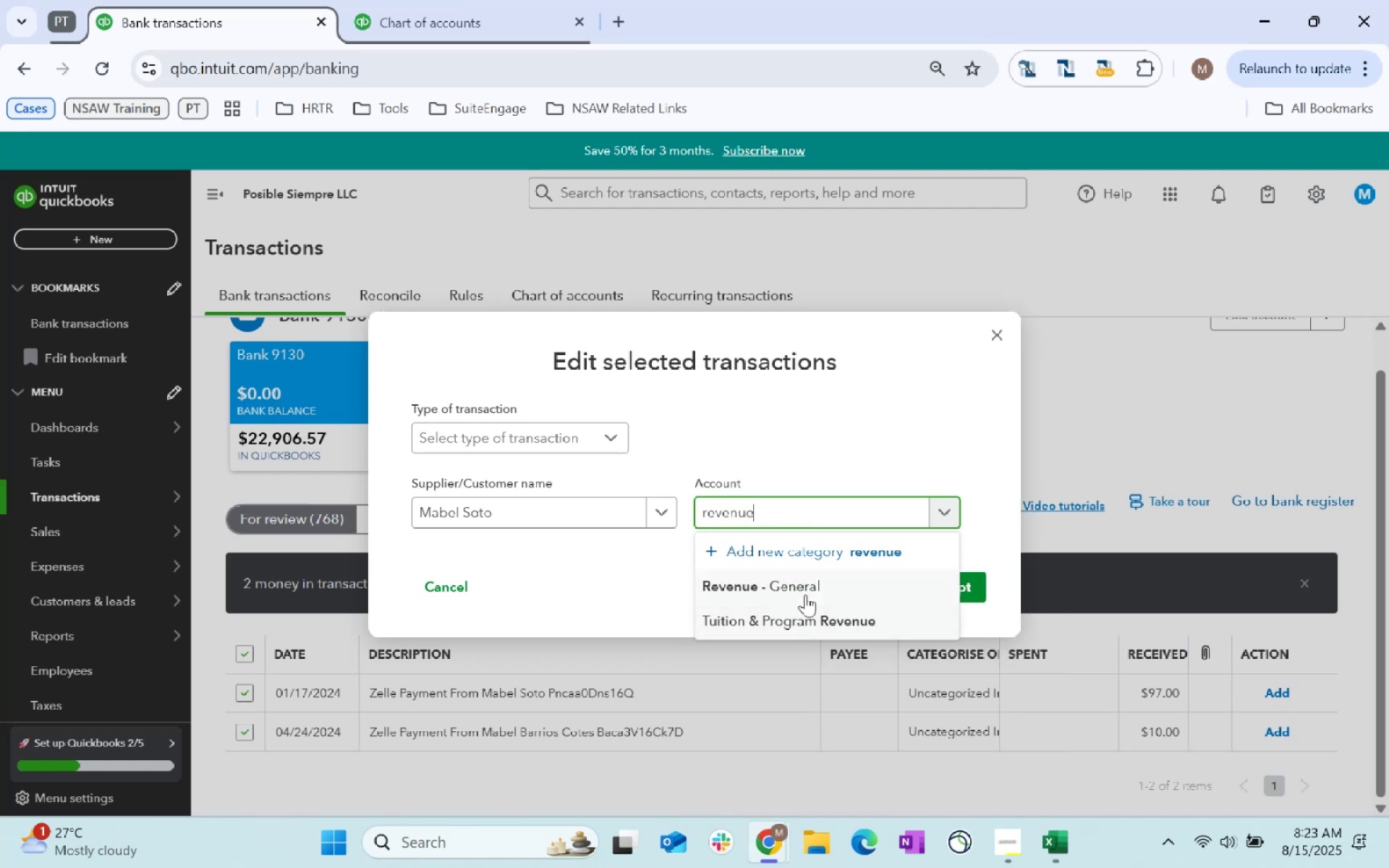 
double_click([904, 593])
 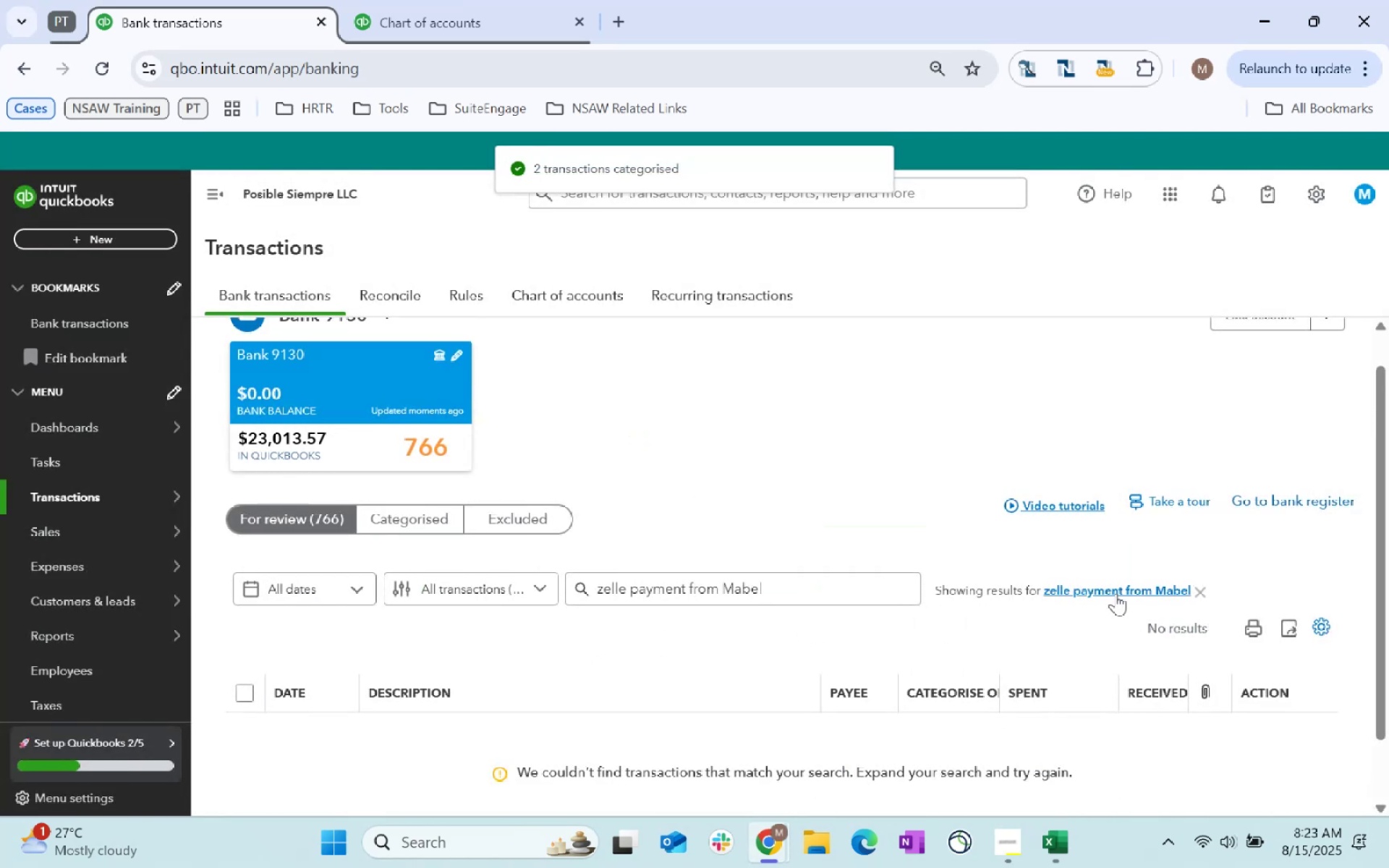 
double_click([750, 578])
 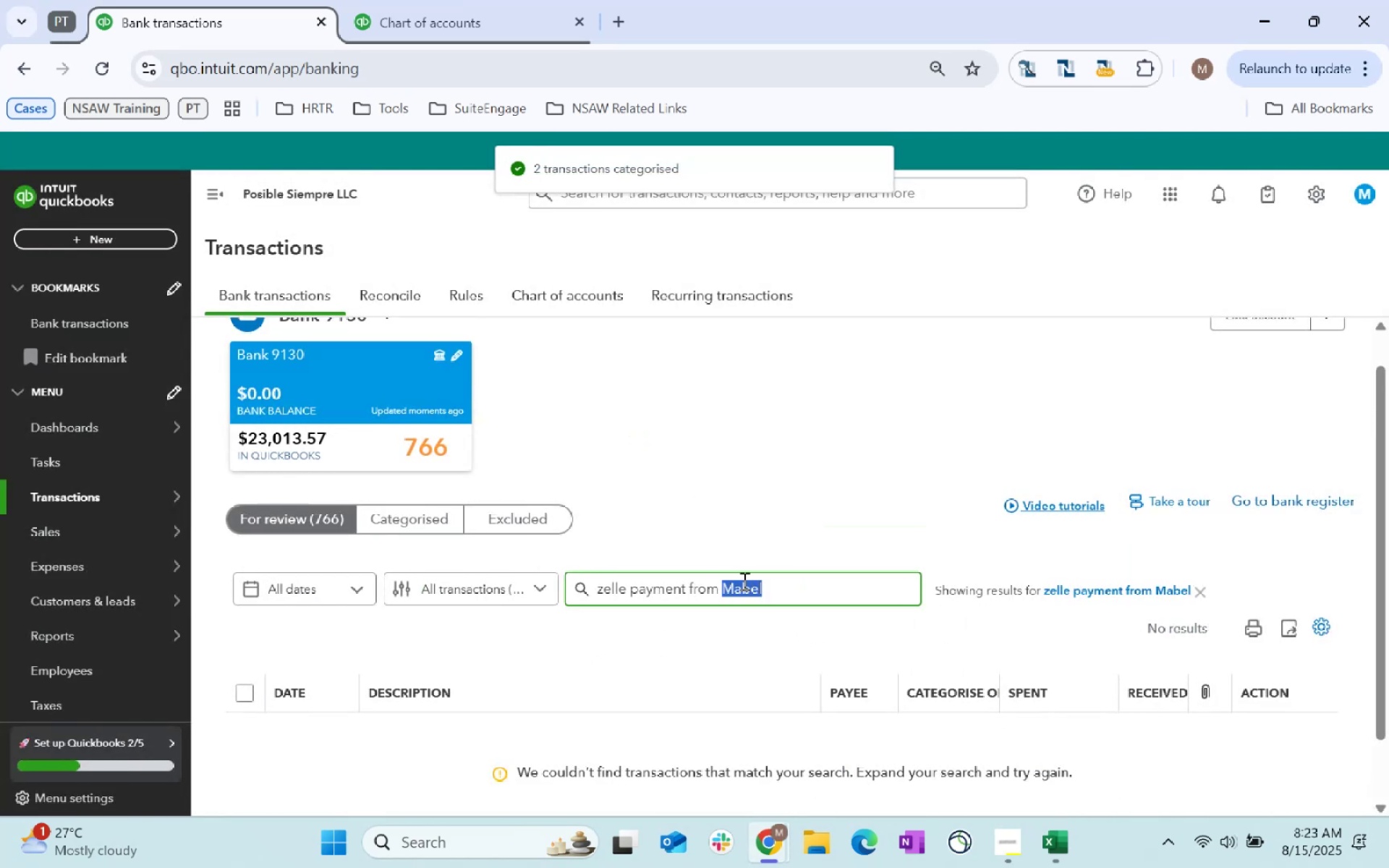 
key(Backspace)
 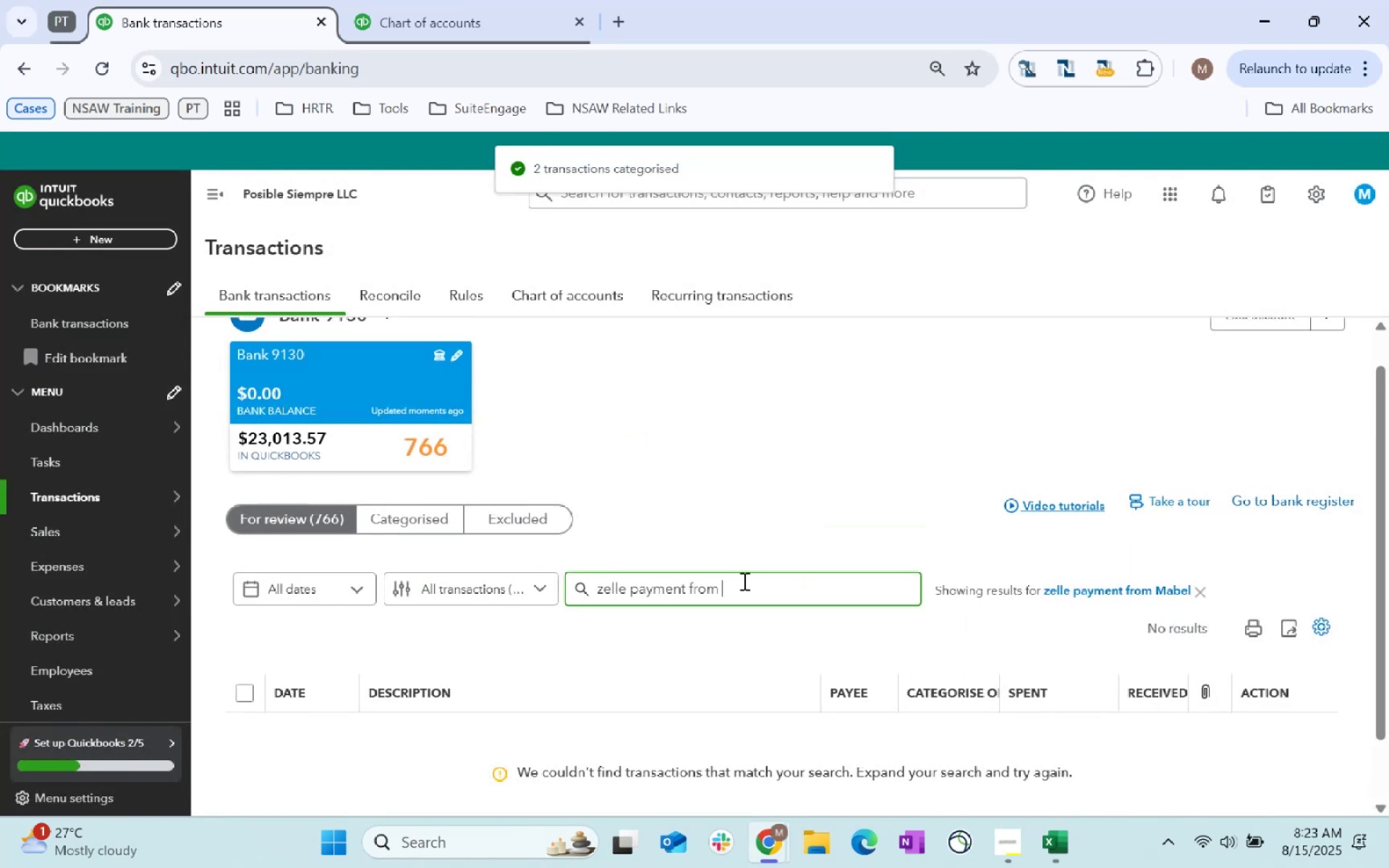 
key(Backspace)
 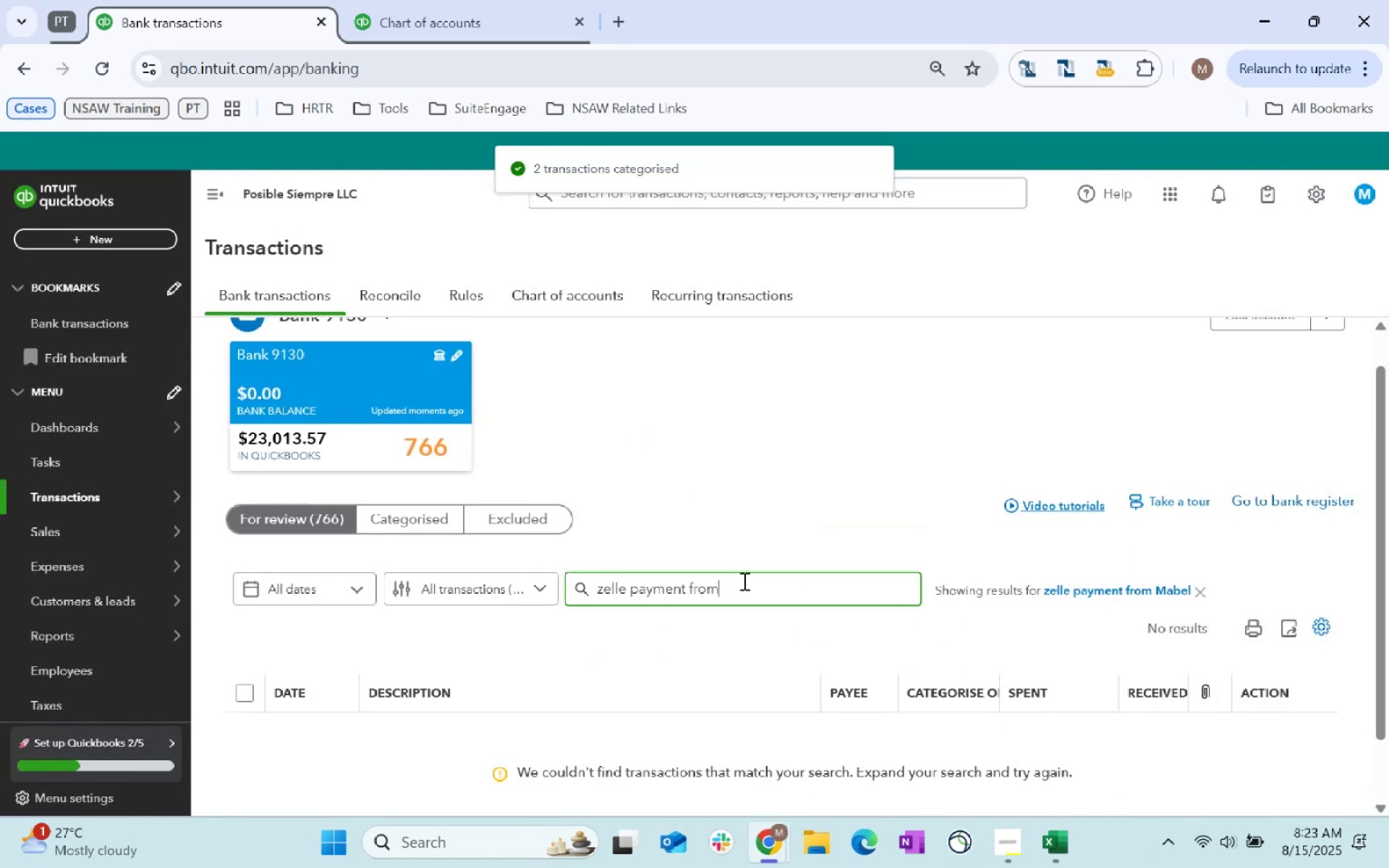 
key(Enter)
 